 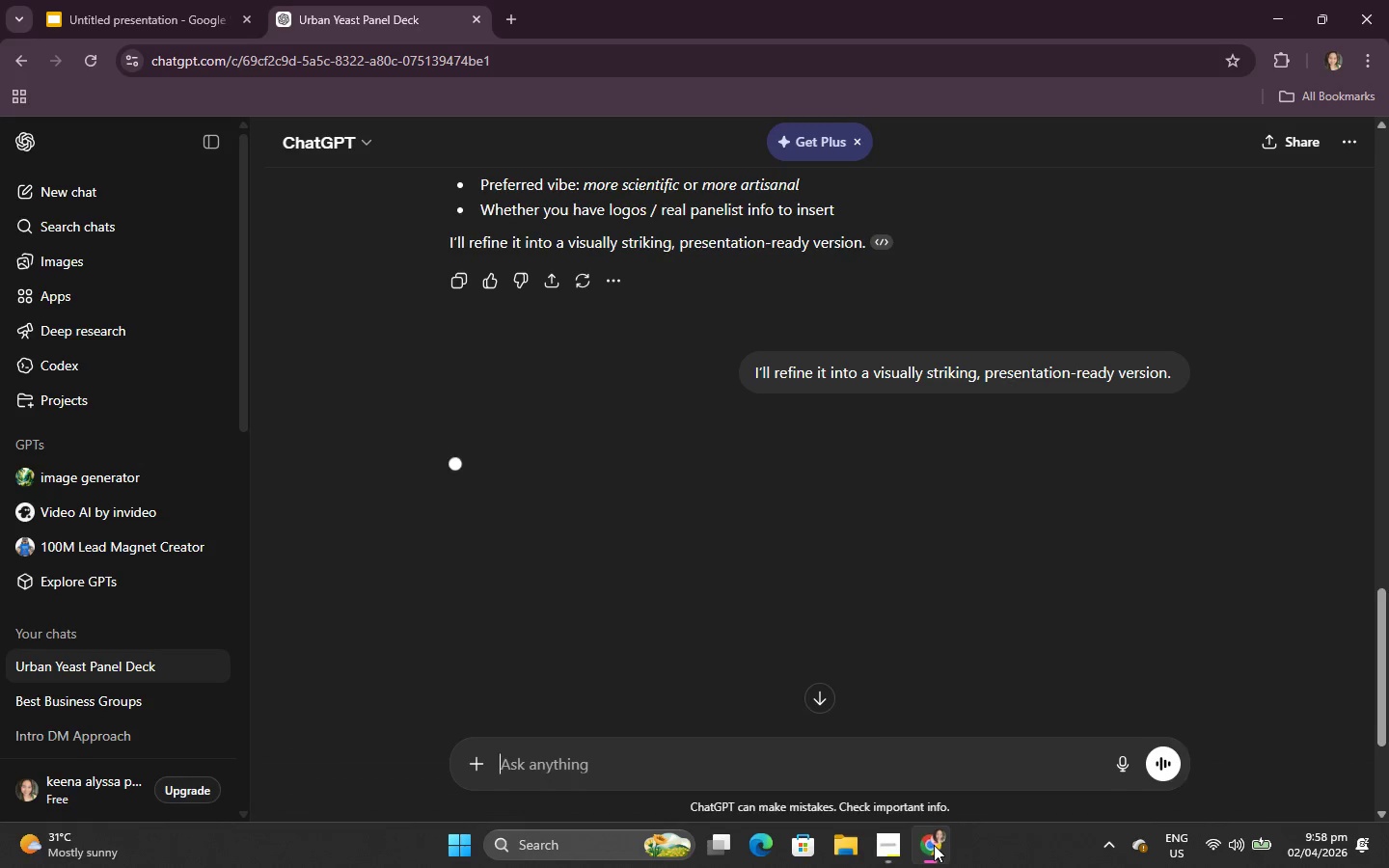 
left_click([509, 12])
 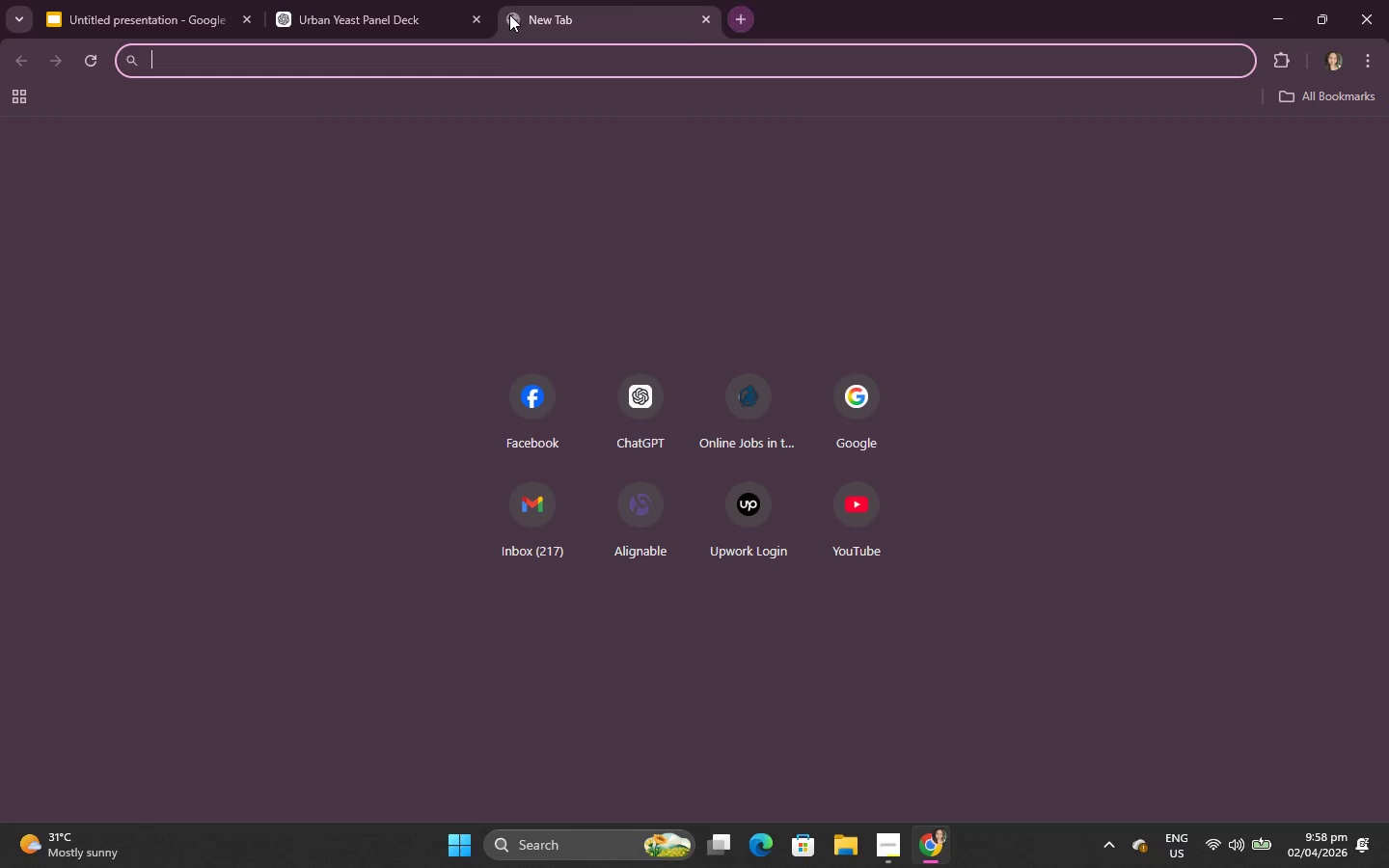 
key(Control+V)
 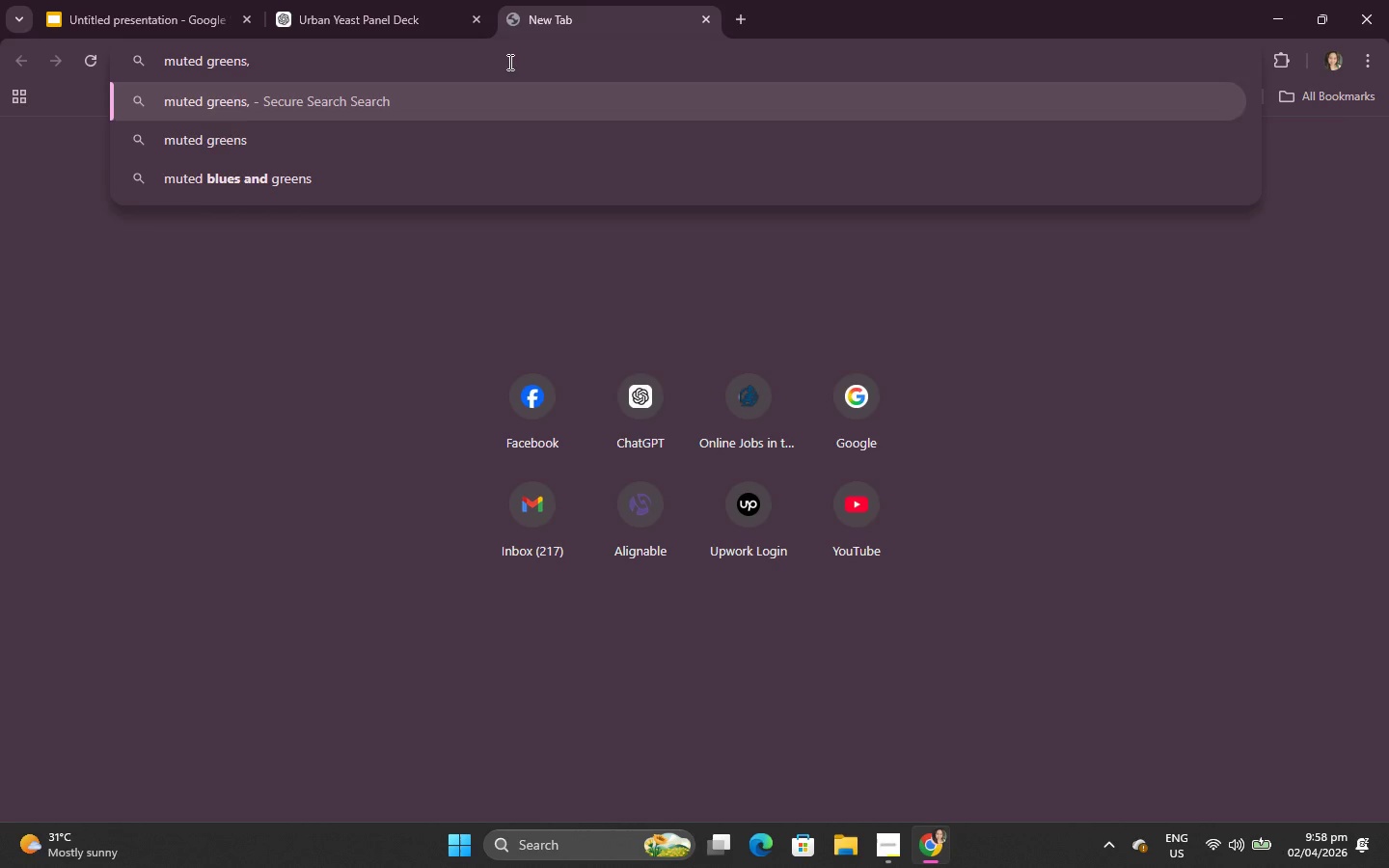 
type( phoyo)
key(Backspace)
key(Backspace)
type(tp)
key(Backspace)
type(o)
 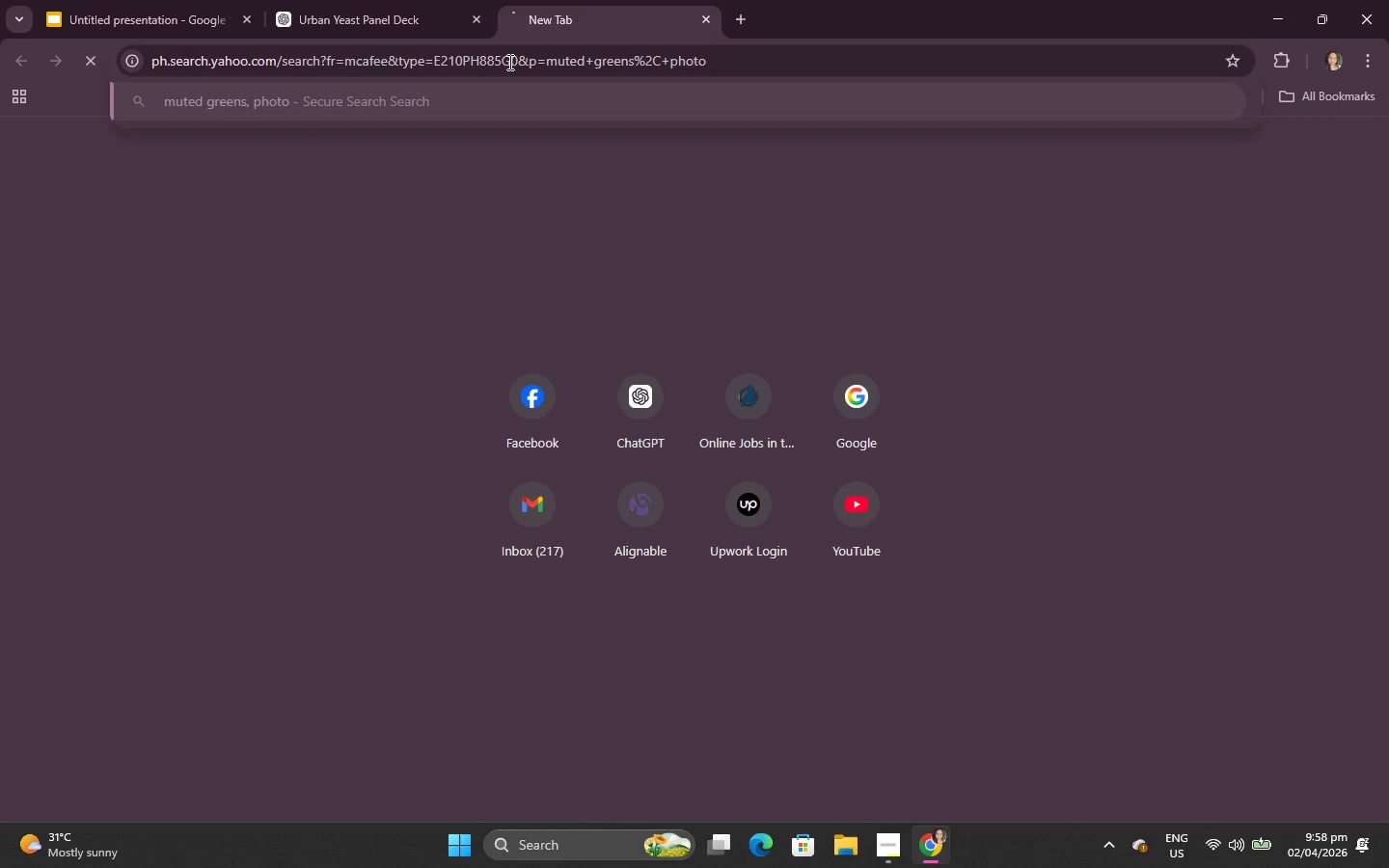 
key(Enter)
 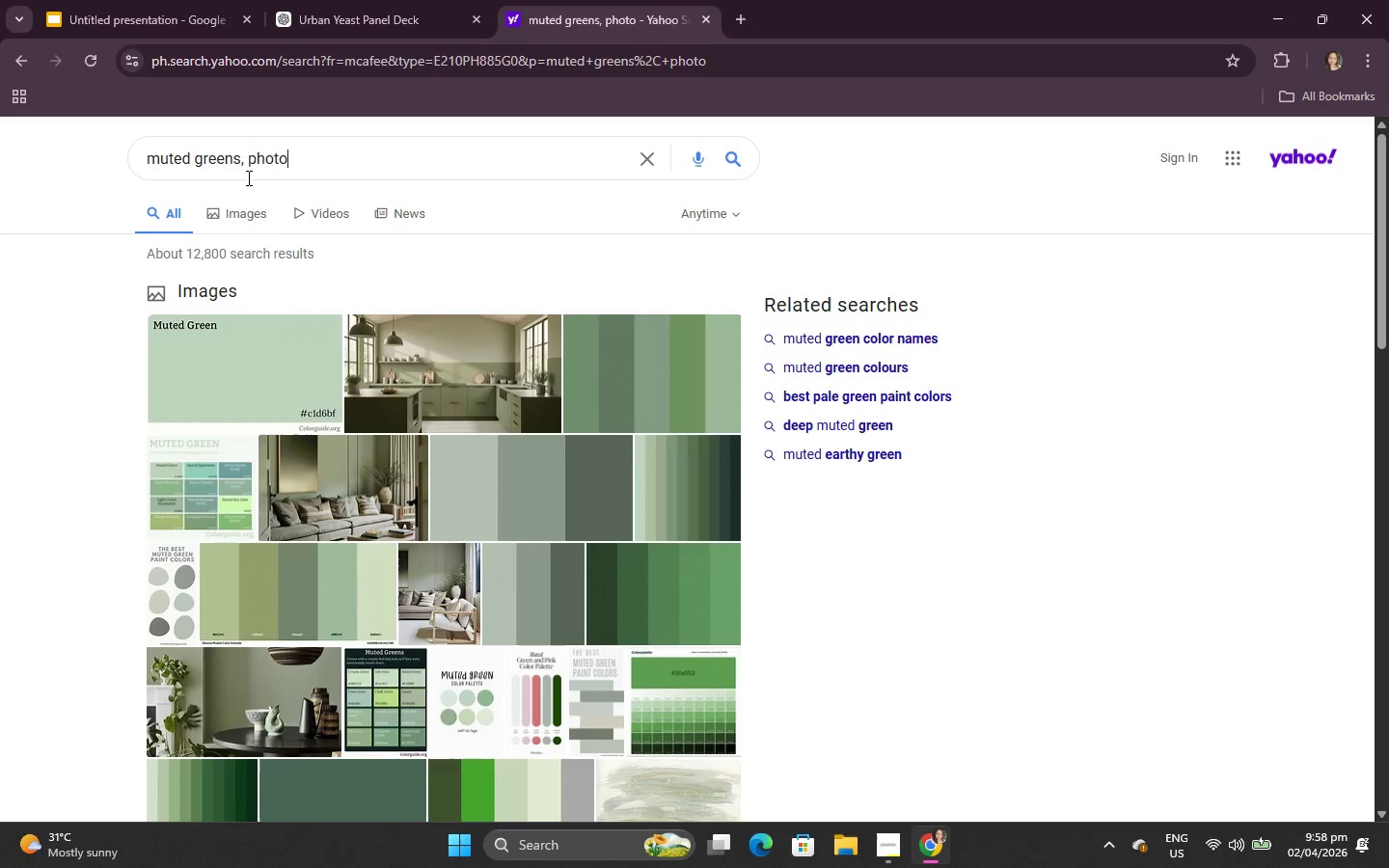 
left_click([265, 214])
 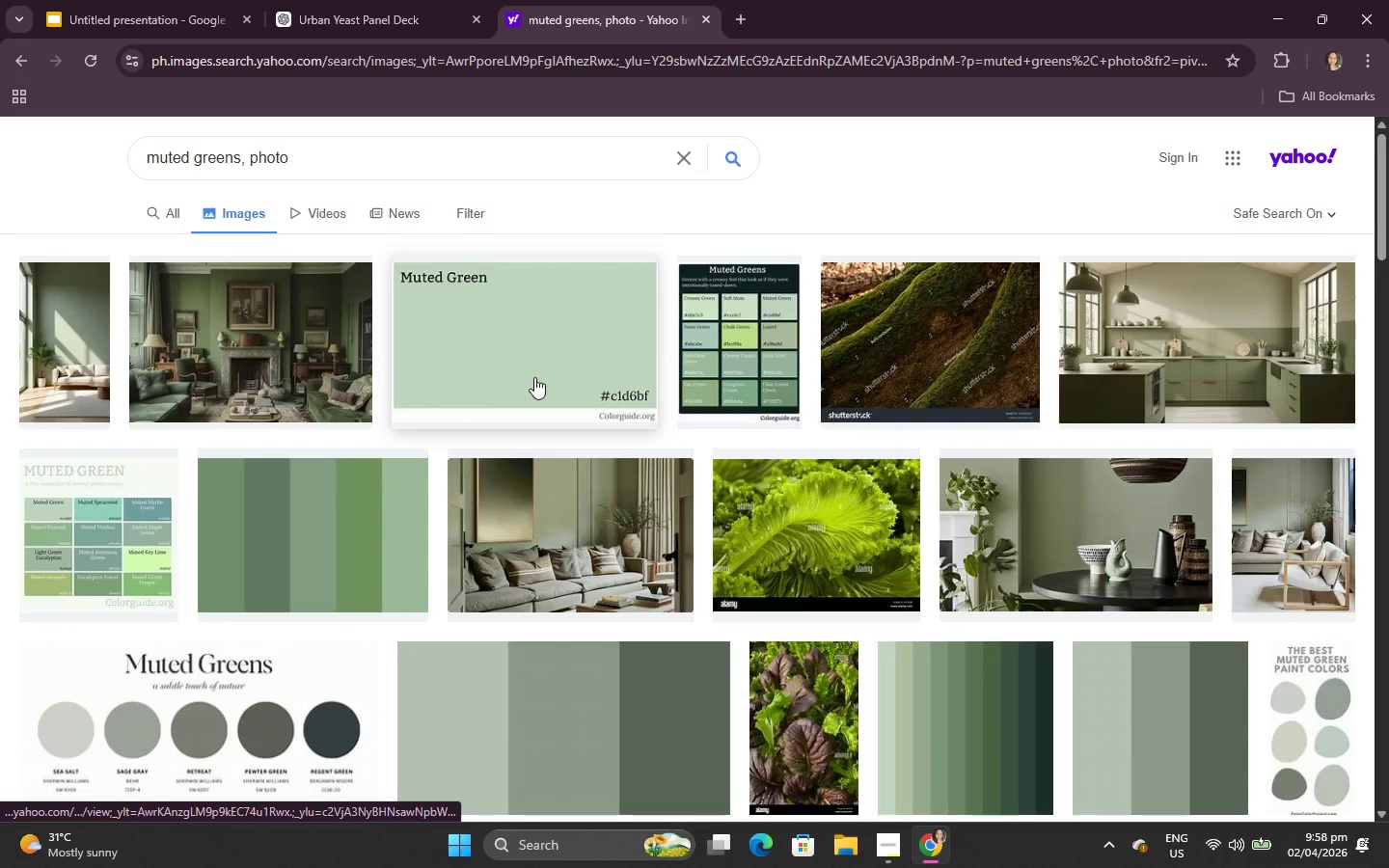 
scroll: coordinate [536, 393], scroll_direction: down, amount: 2.0
 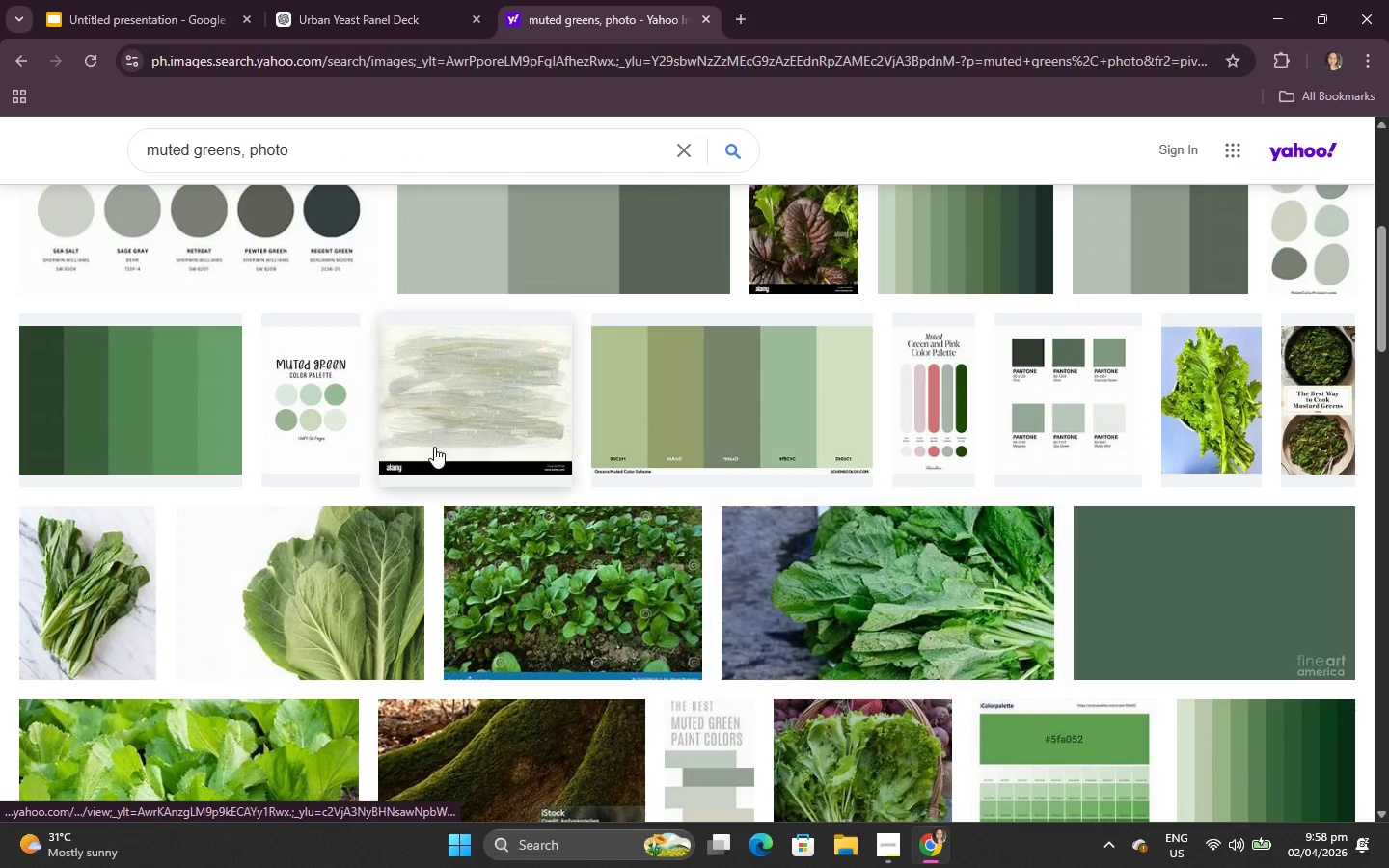 
scroll: coordinate [527, 488], scroll_direction: up, amount: 2.0
 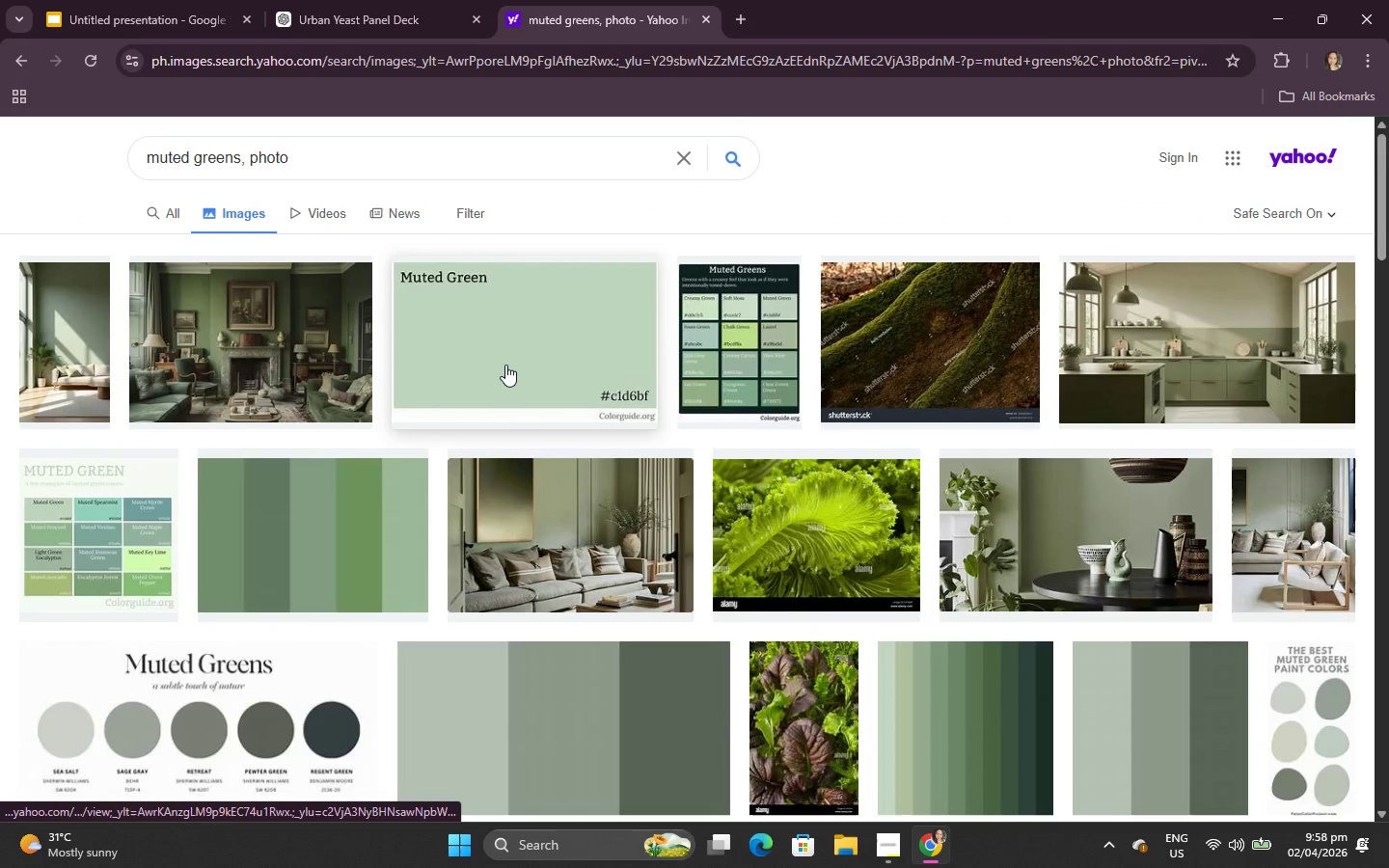 
left_click([505, 365])
 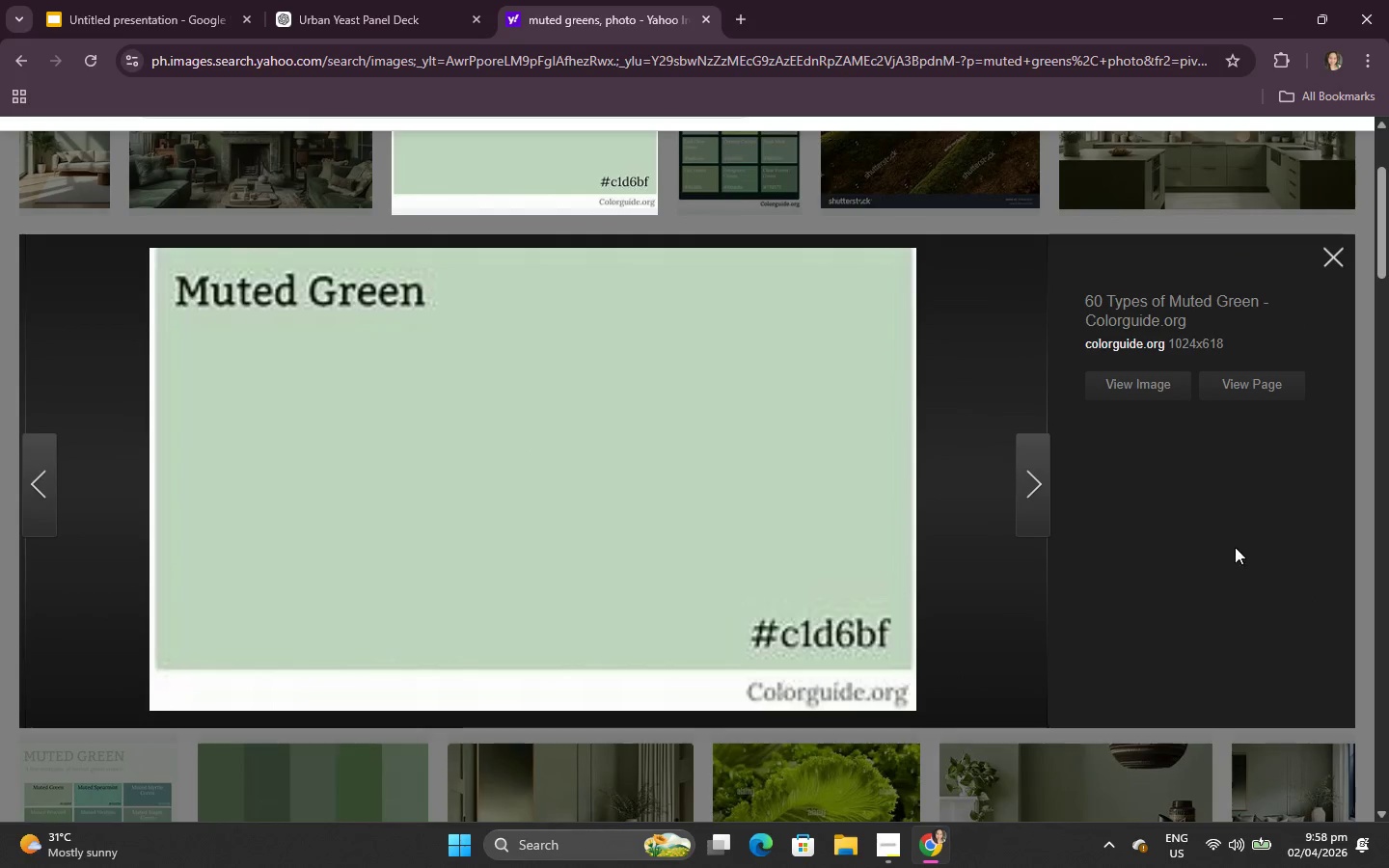 
left_click([1017, 499])
 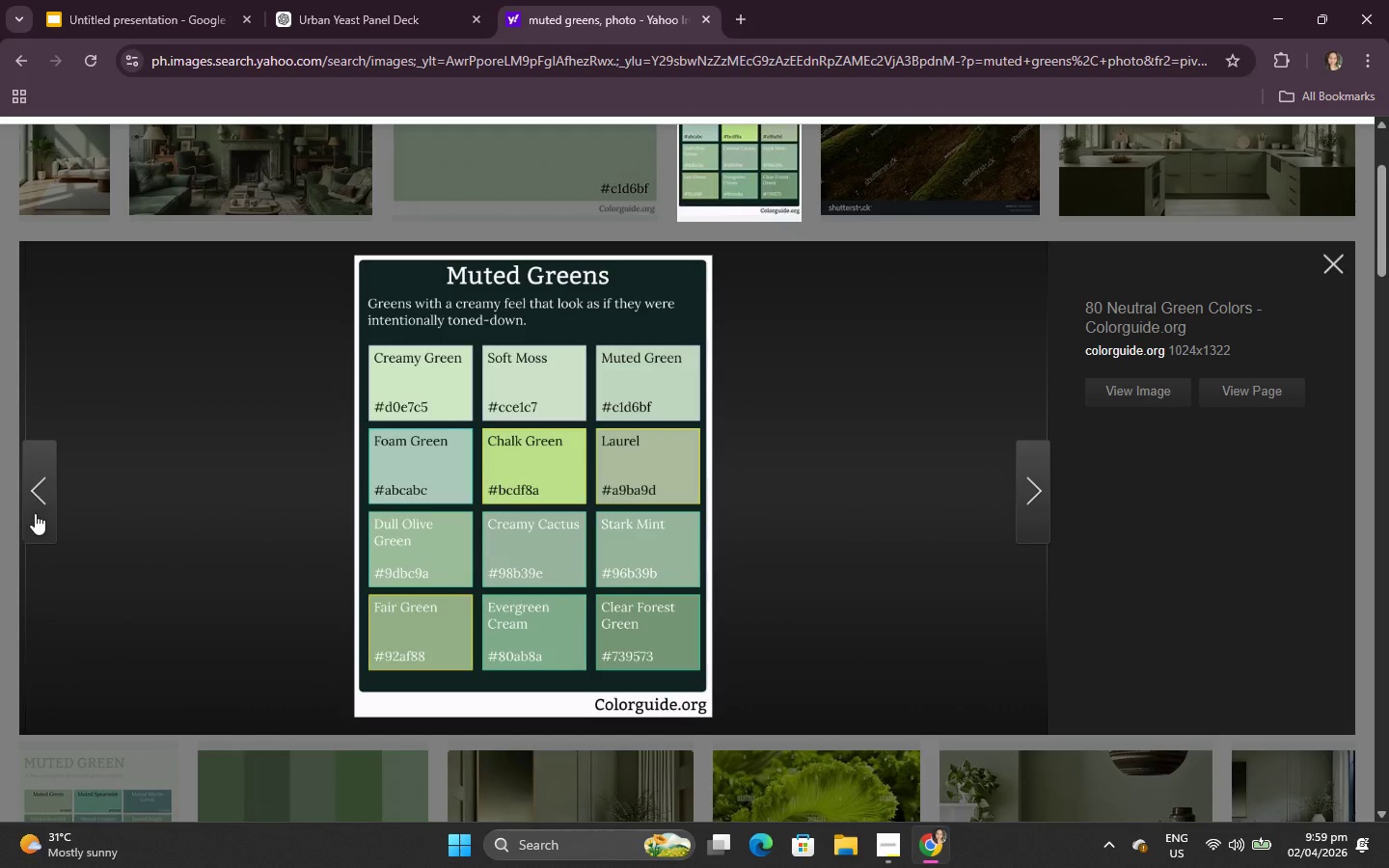 
scroll: coordinate [320, 517], scroll_direction: down, amount: 3.0
 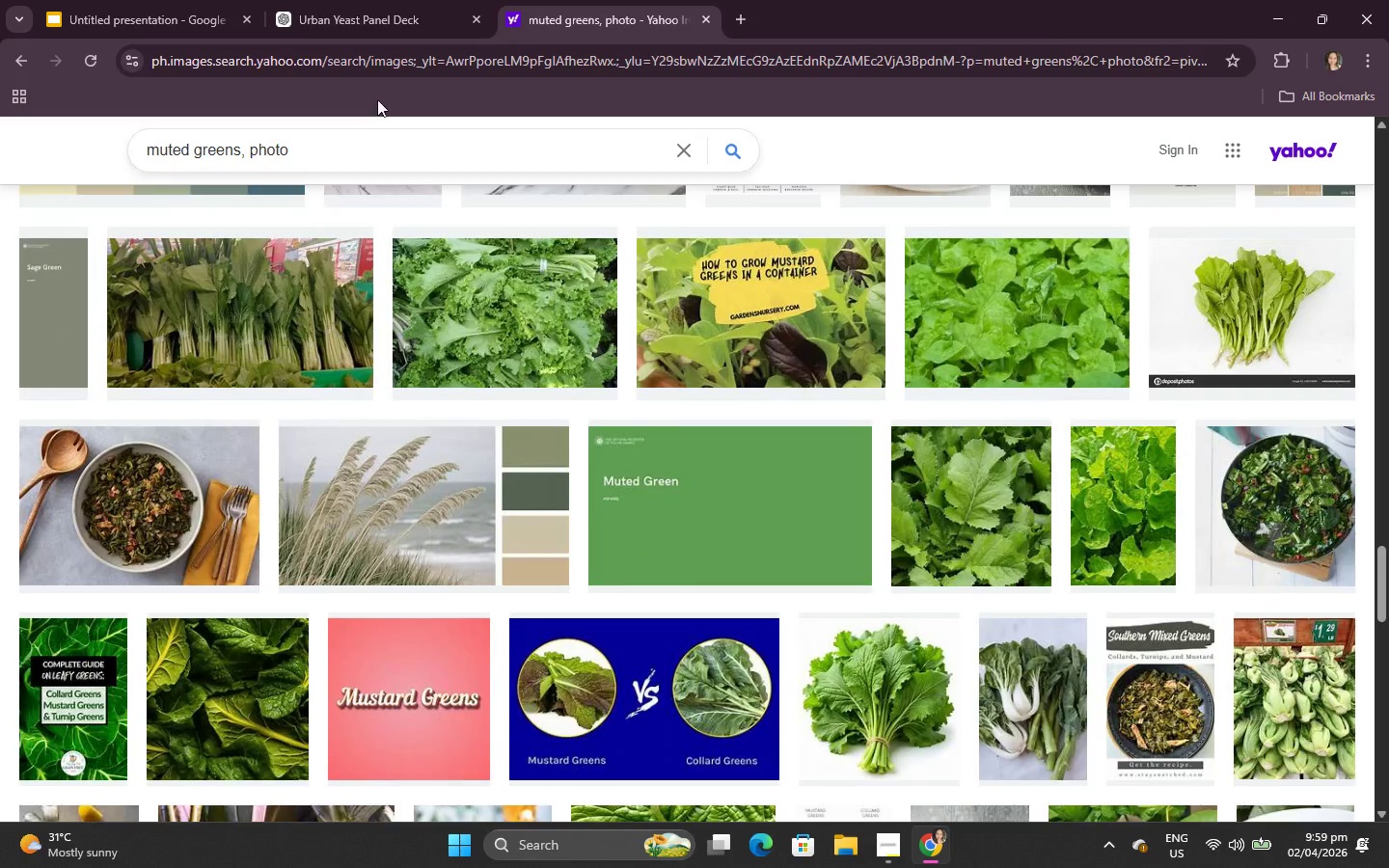 
left_click([342, 143])
 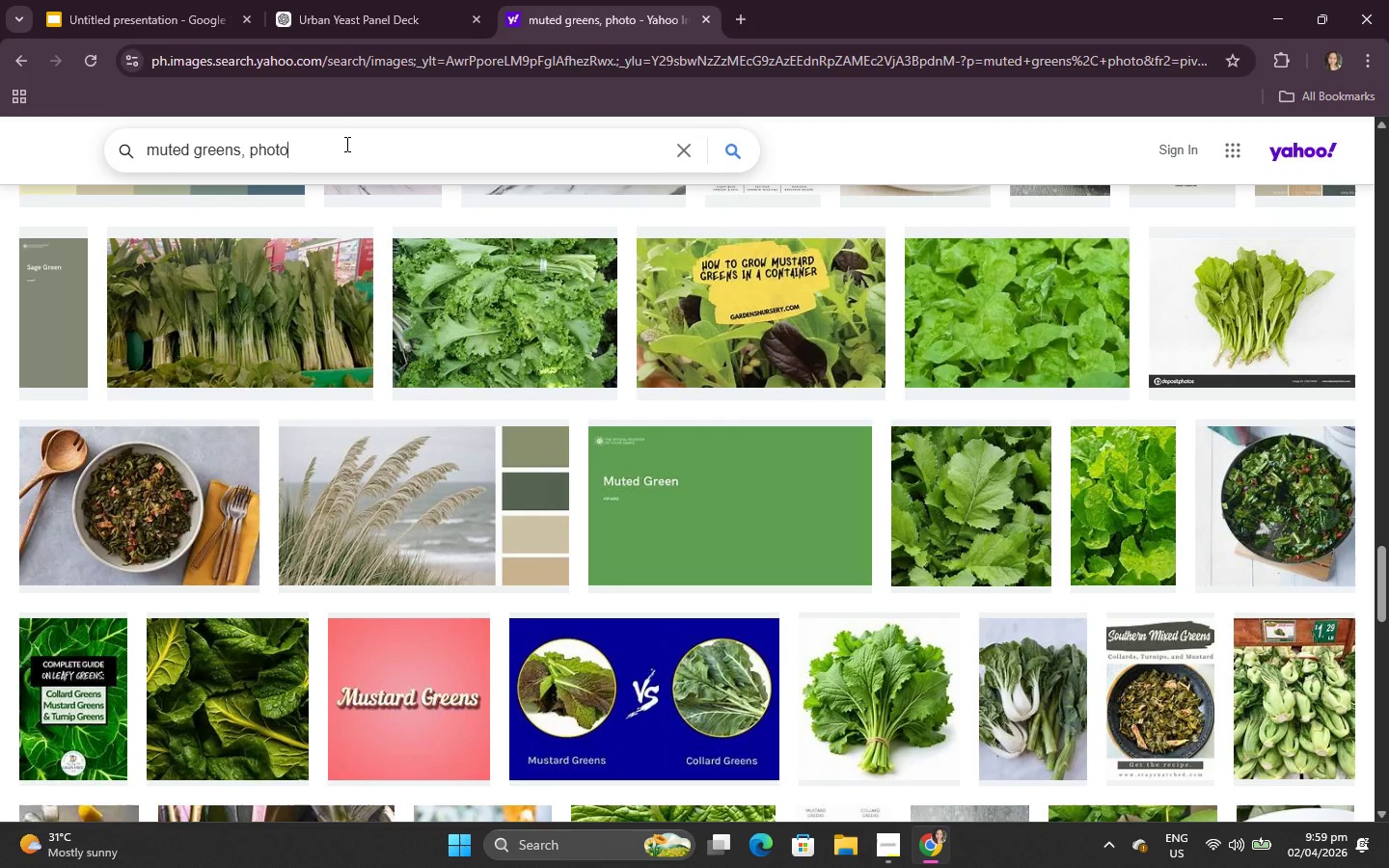 
type( background)
 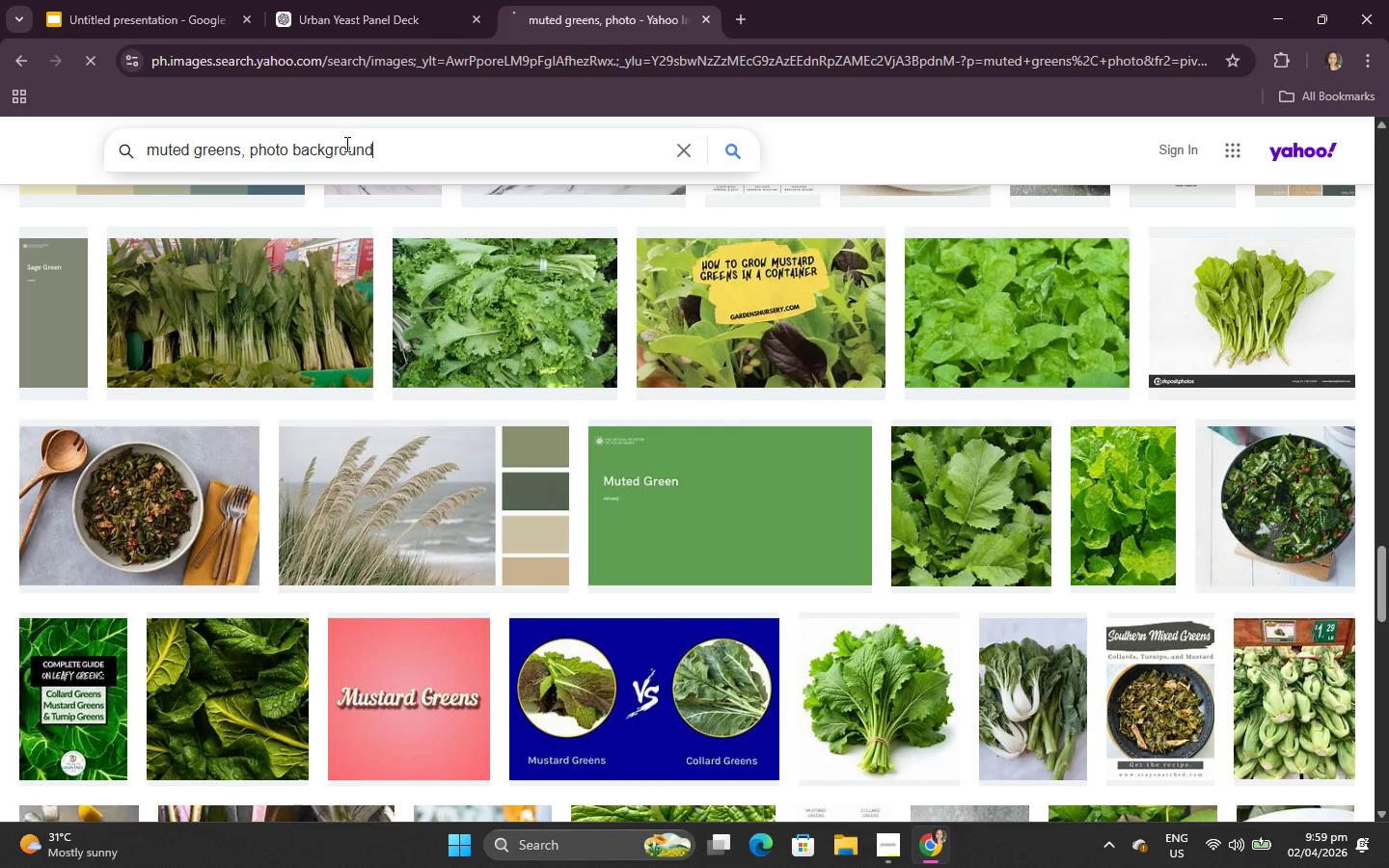 
key(Enter)
 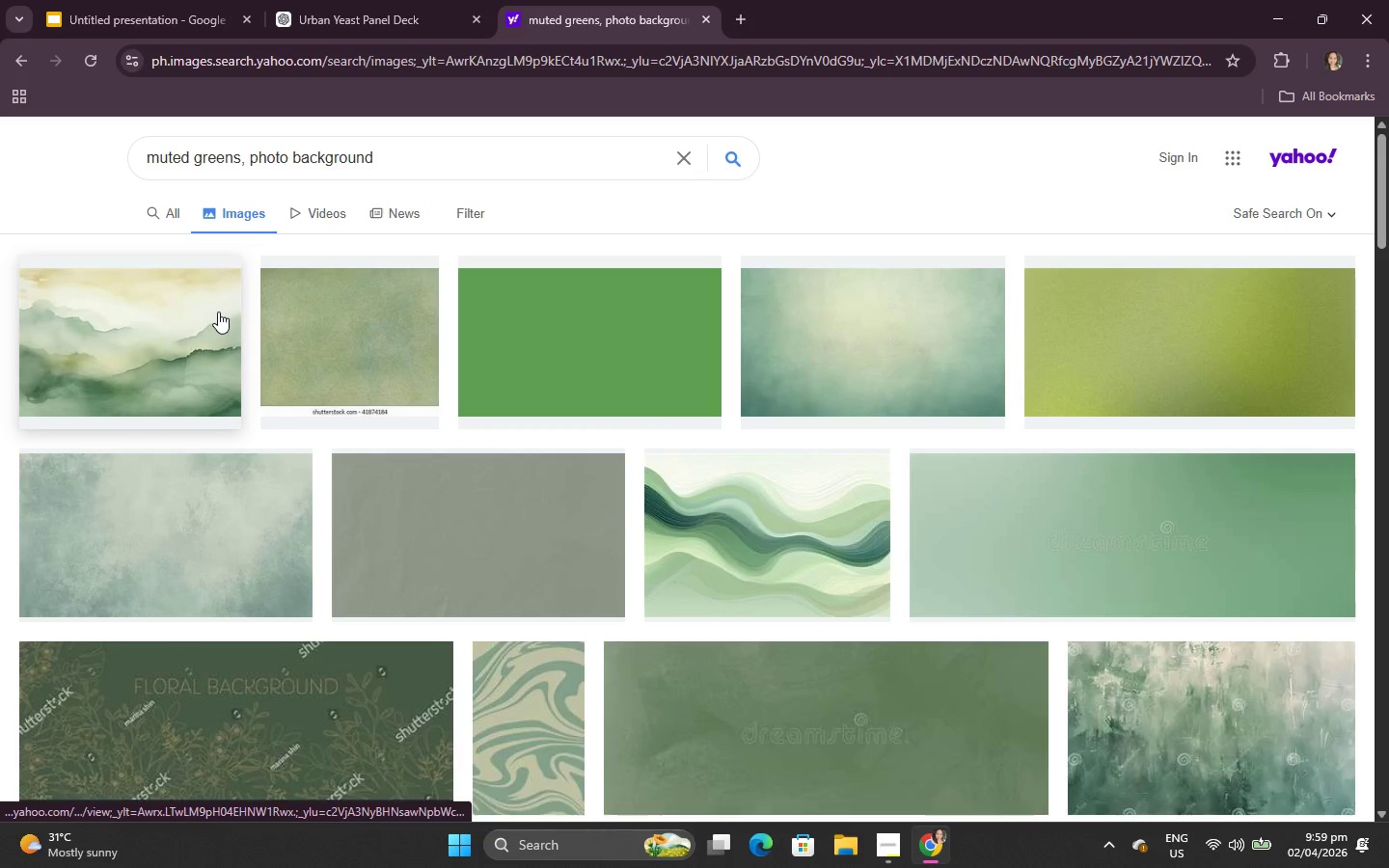 
left_click([774, 340])
 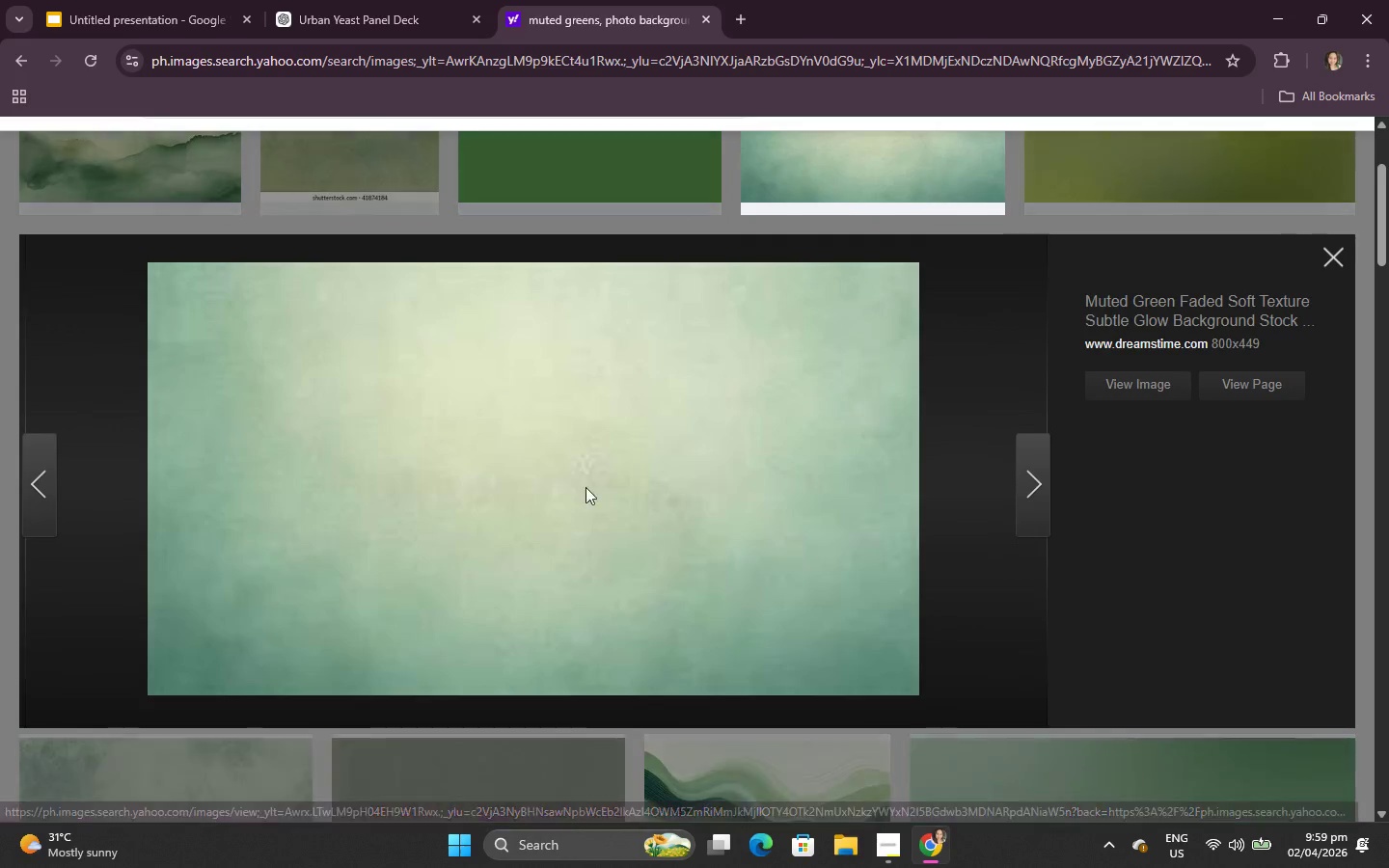 
right_click([547, 500])
 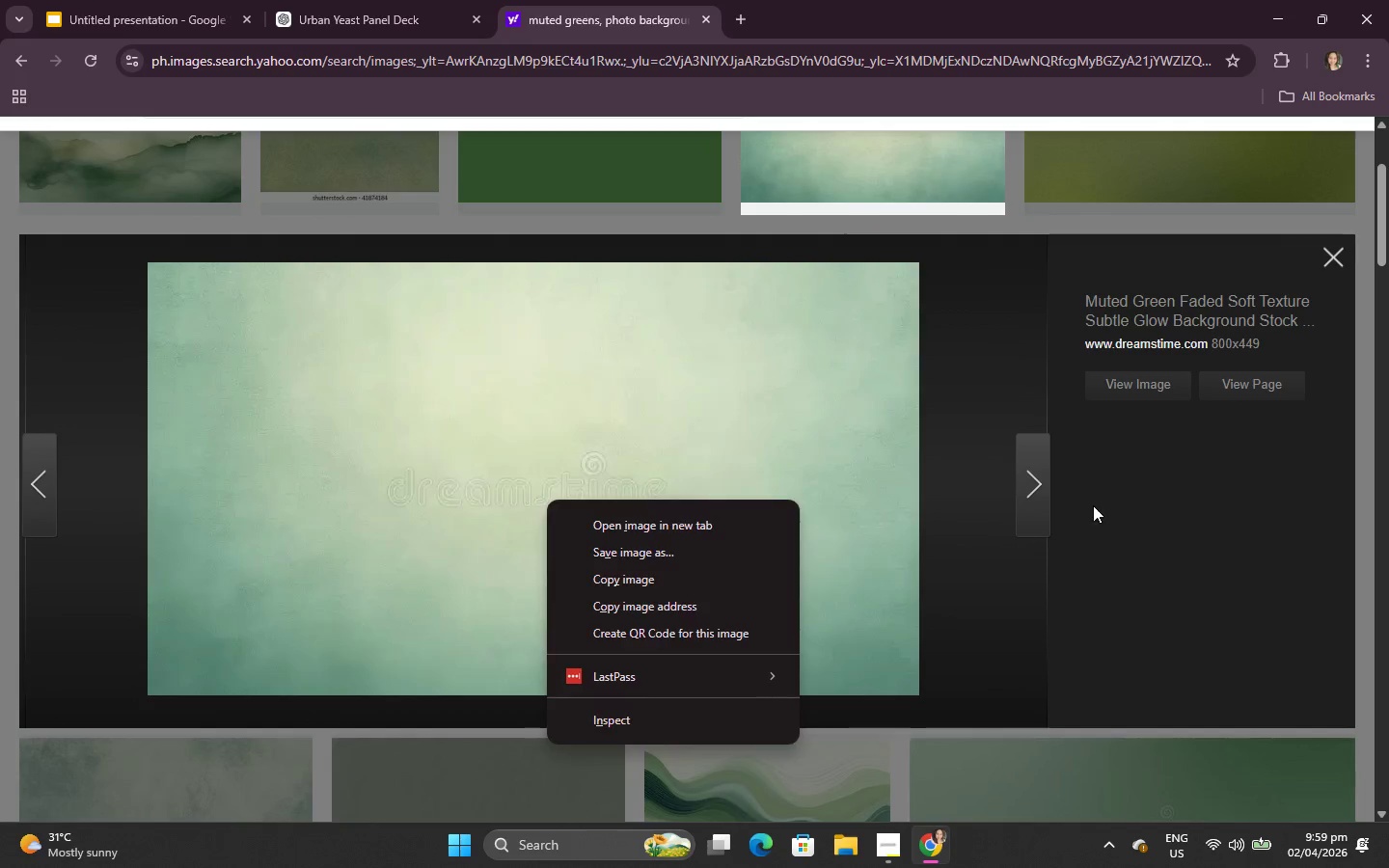 
double_click([1053, 500])
 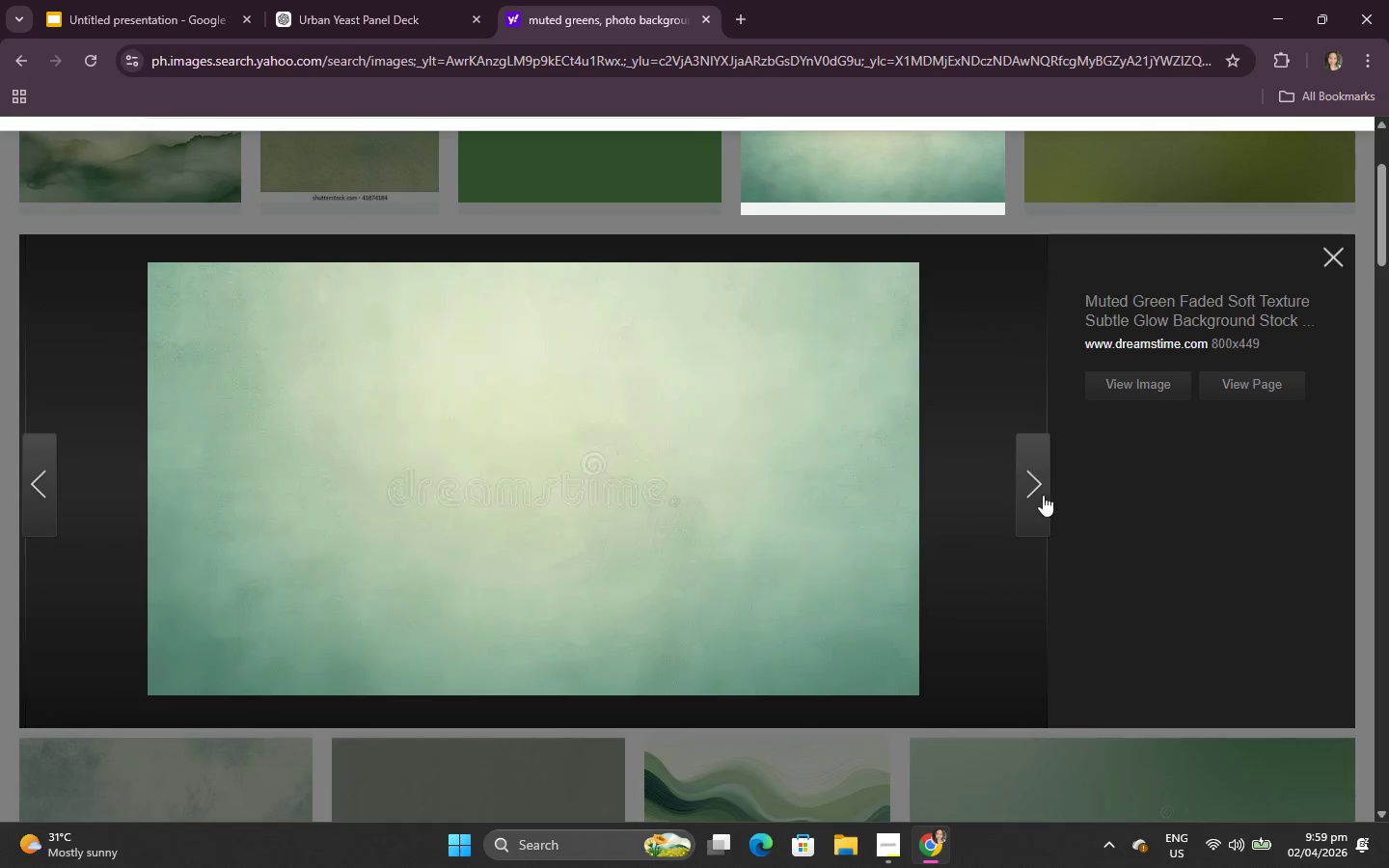 
left_click([1041, 494])
 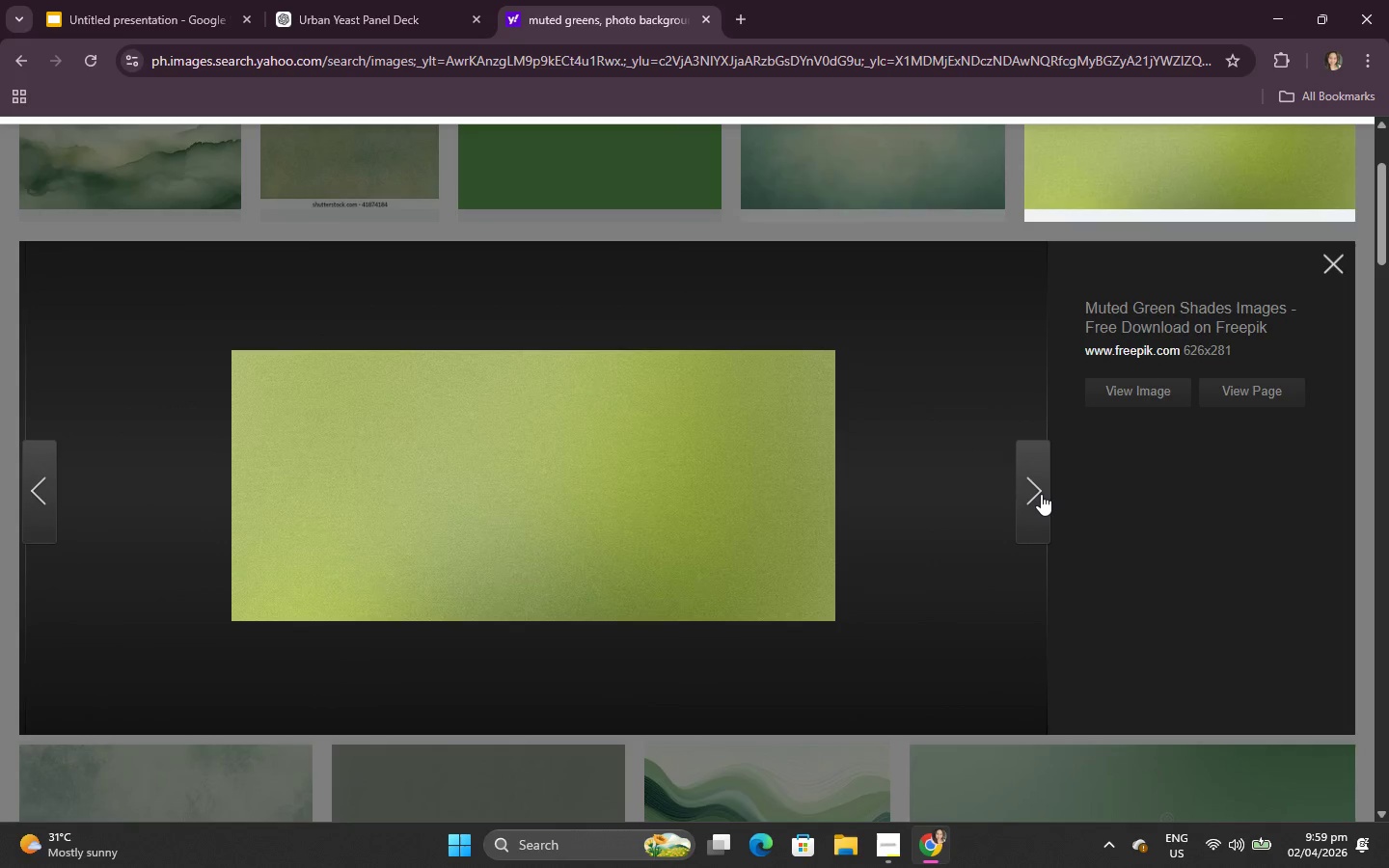 
left_click([1041, 494])
 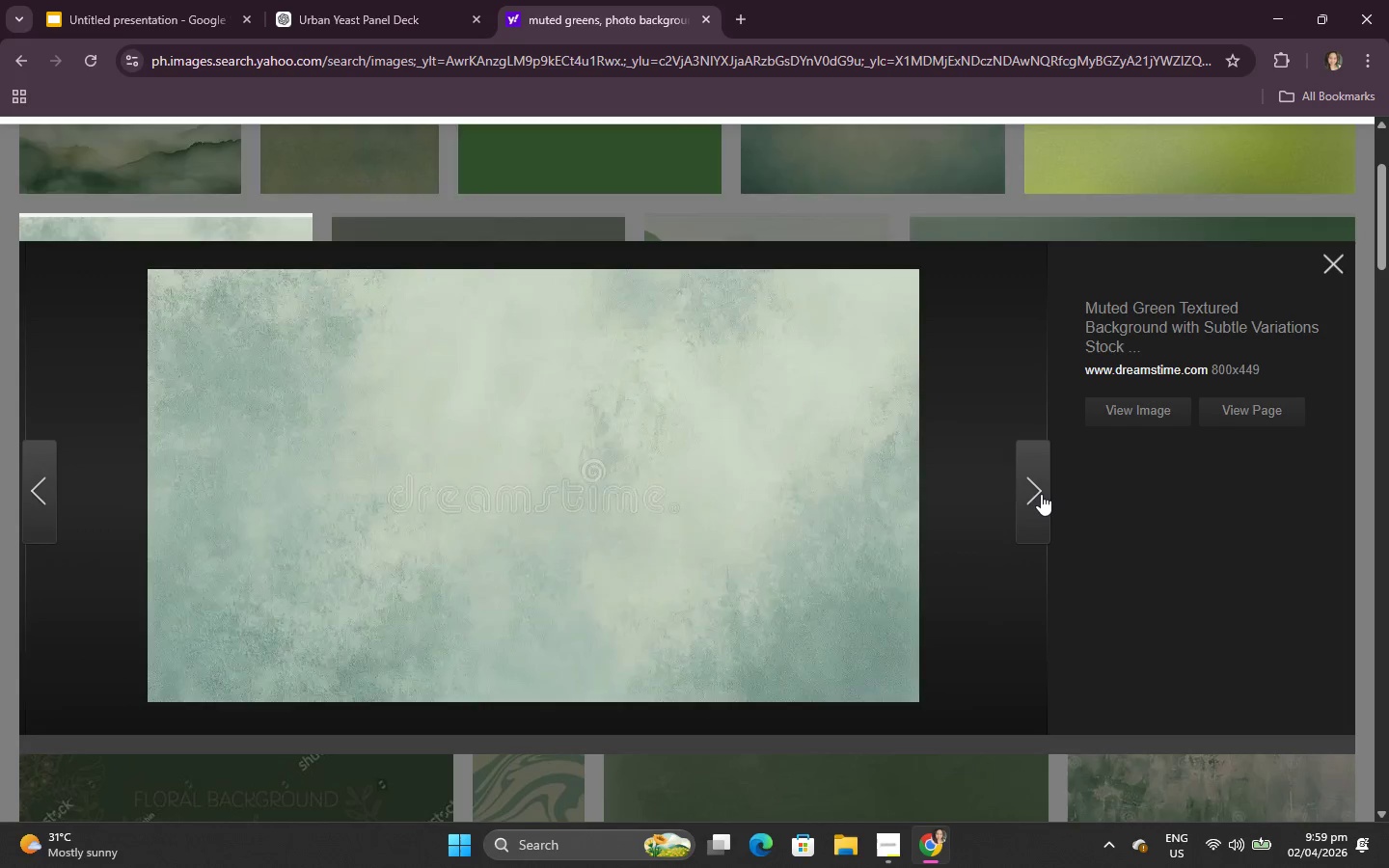 
left_click([1041, 494])
 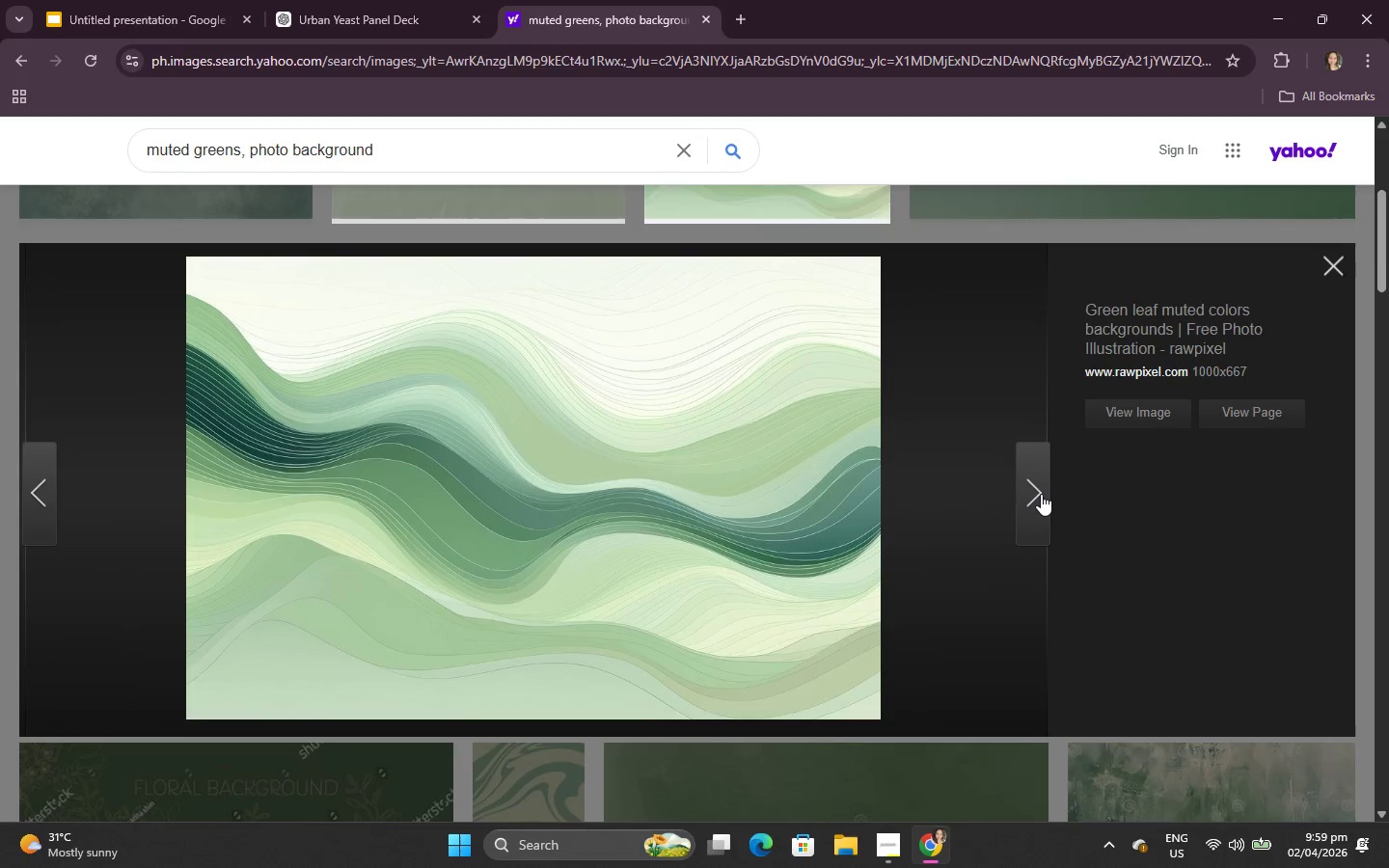 
double_click([1041, 494])
 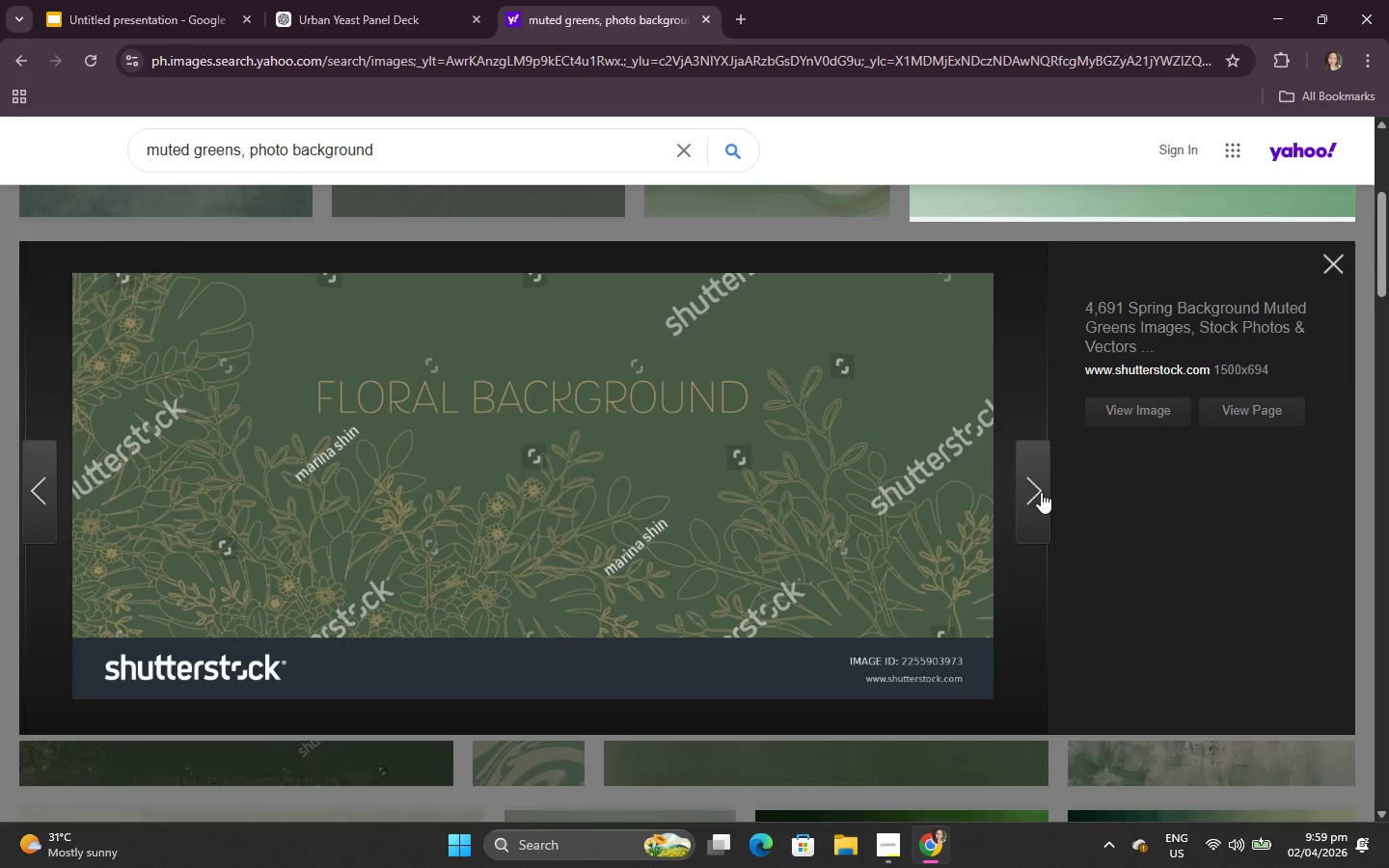 
double_click([1041, 492])
 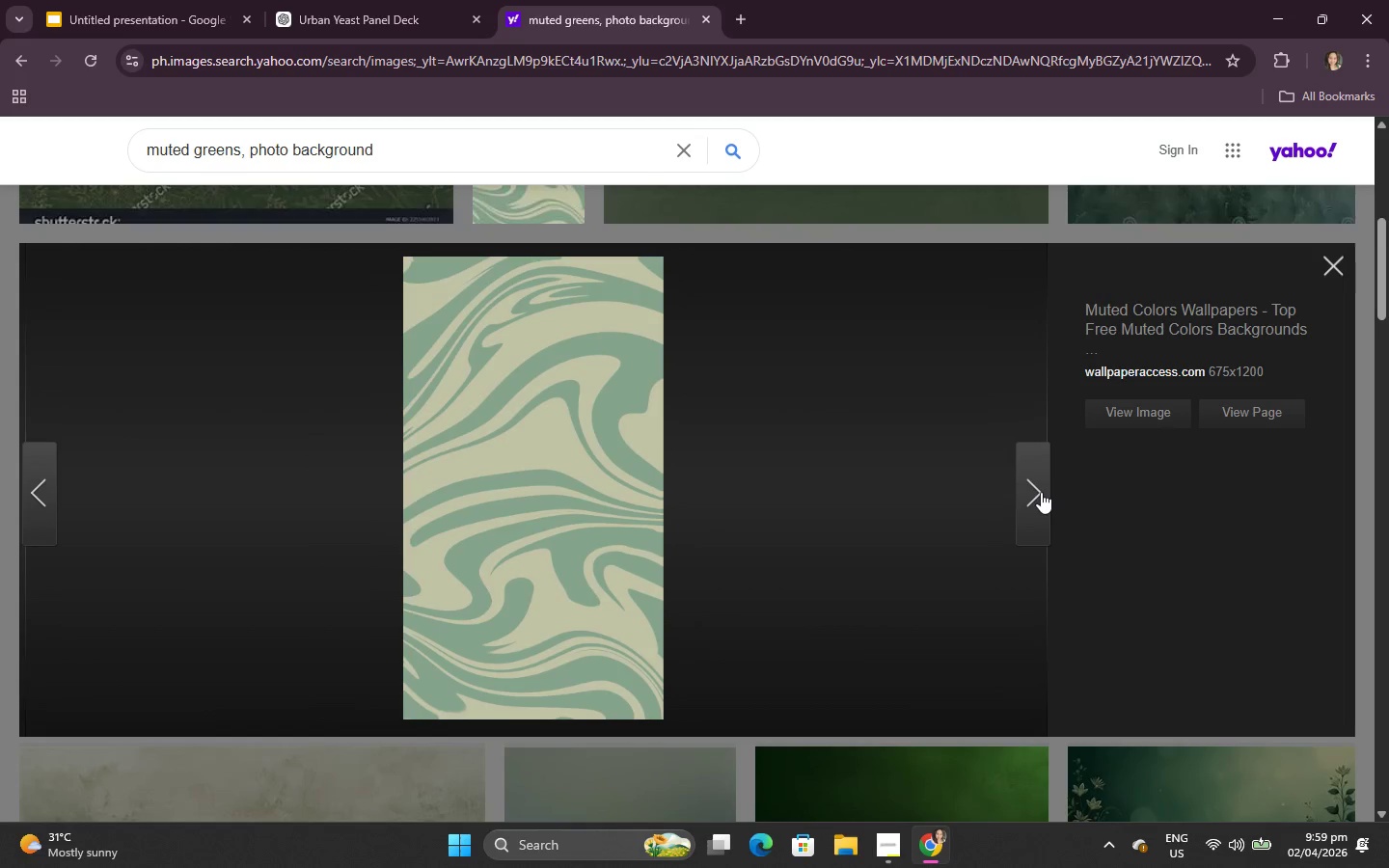 
left_click([1041, 492])
 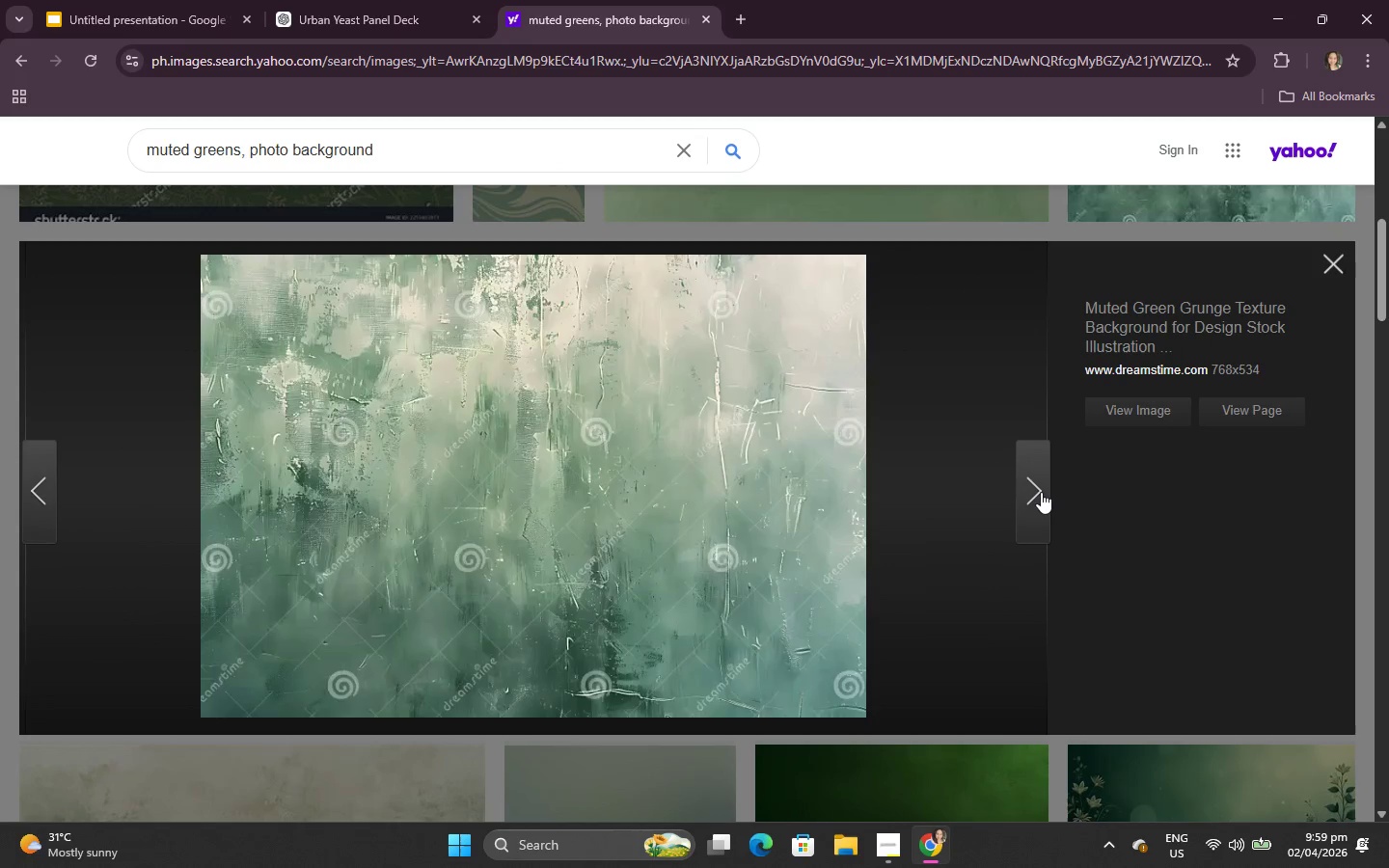 
double_click([1041, 492])
 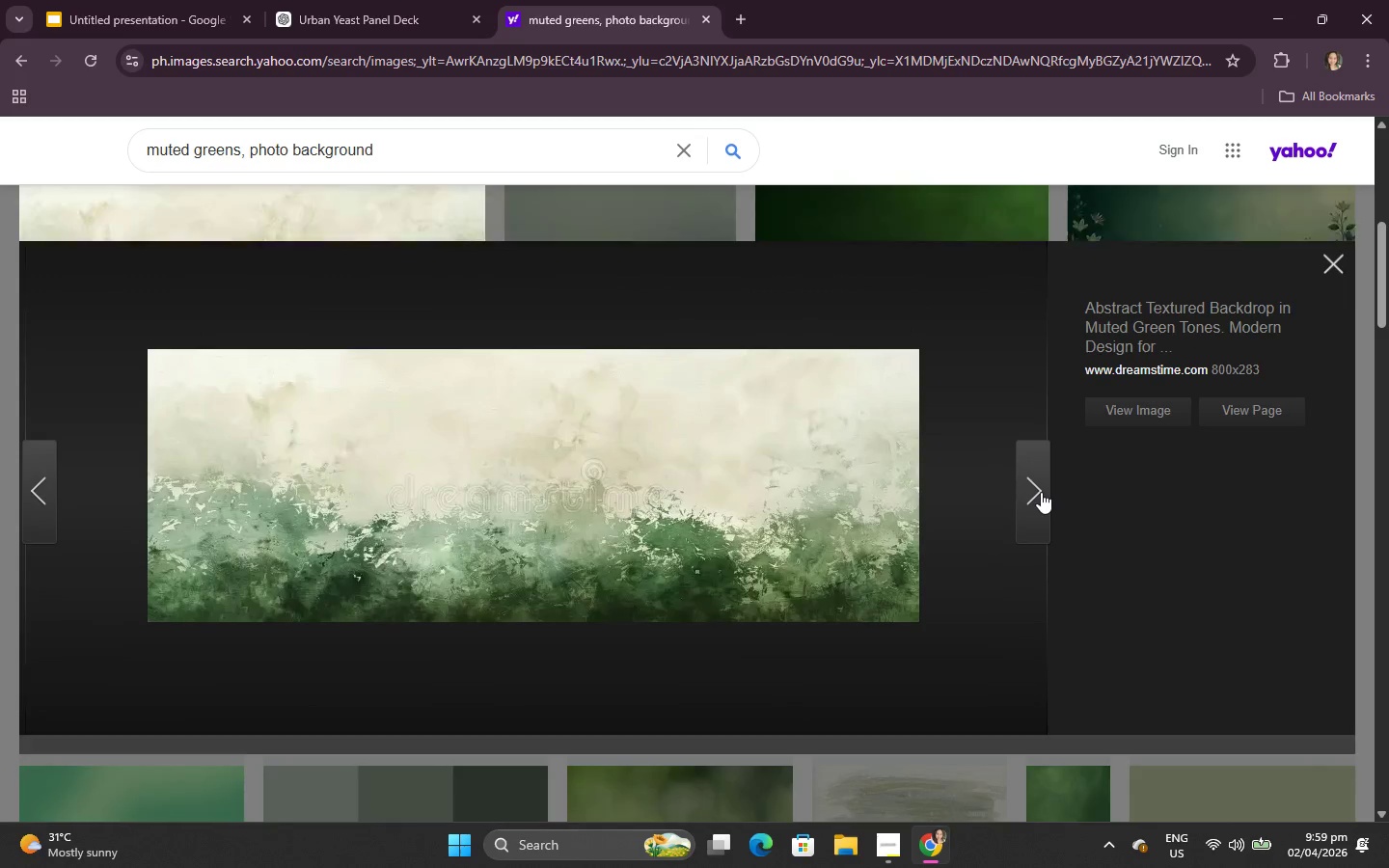 
left_click([1041, 492])
 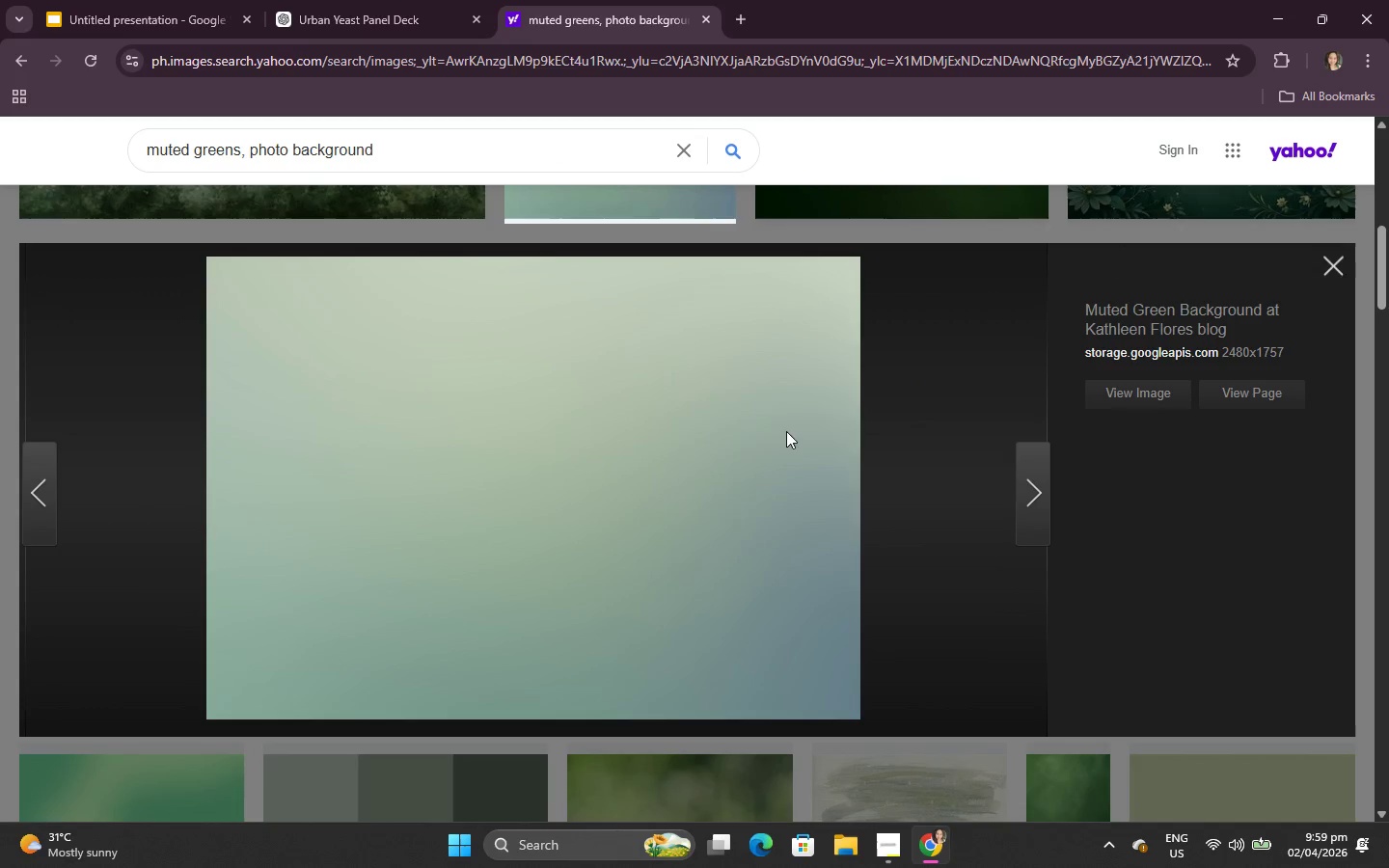 
right_click([453, 391])
 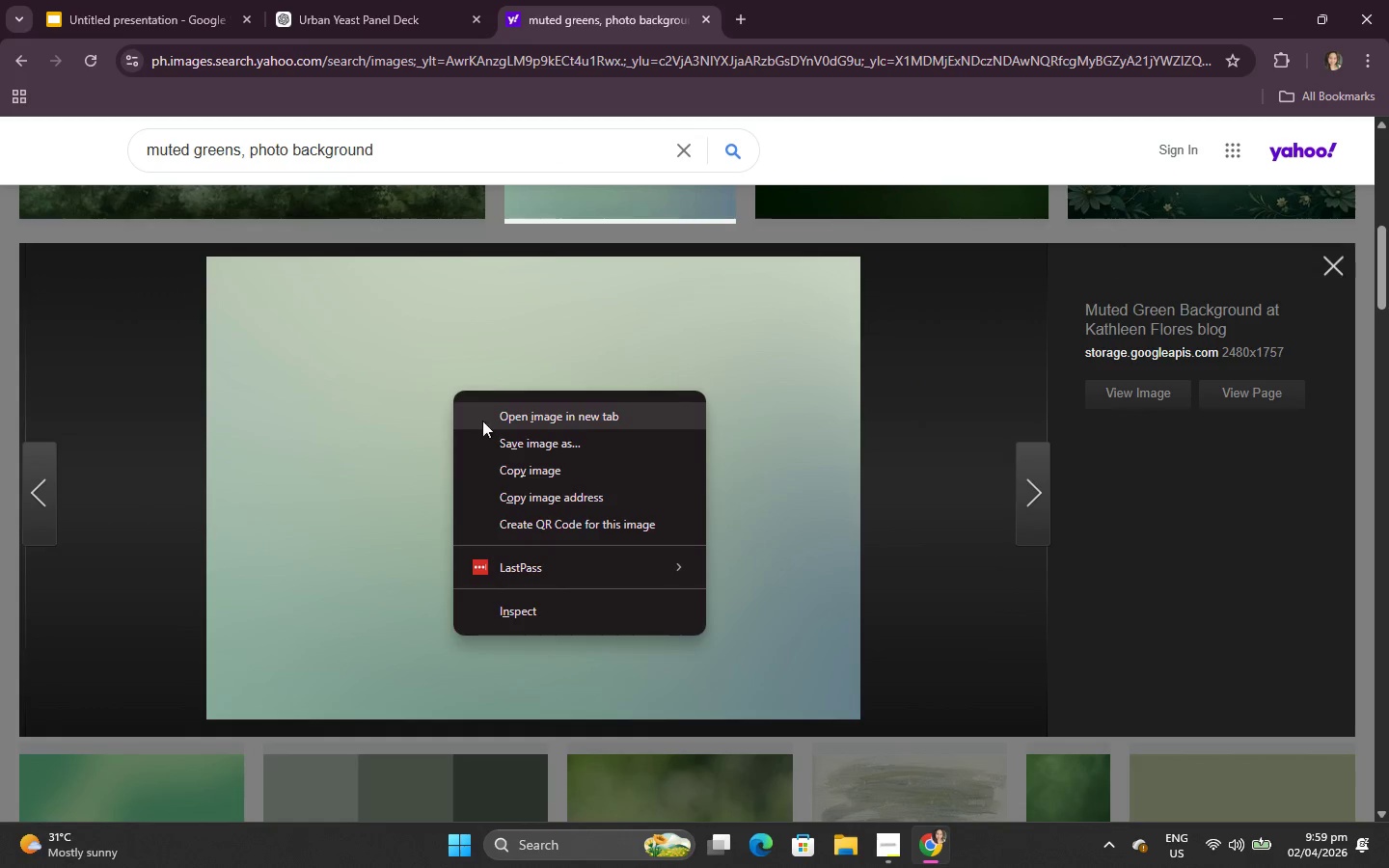 
left_click([503, 459])
 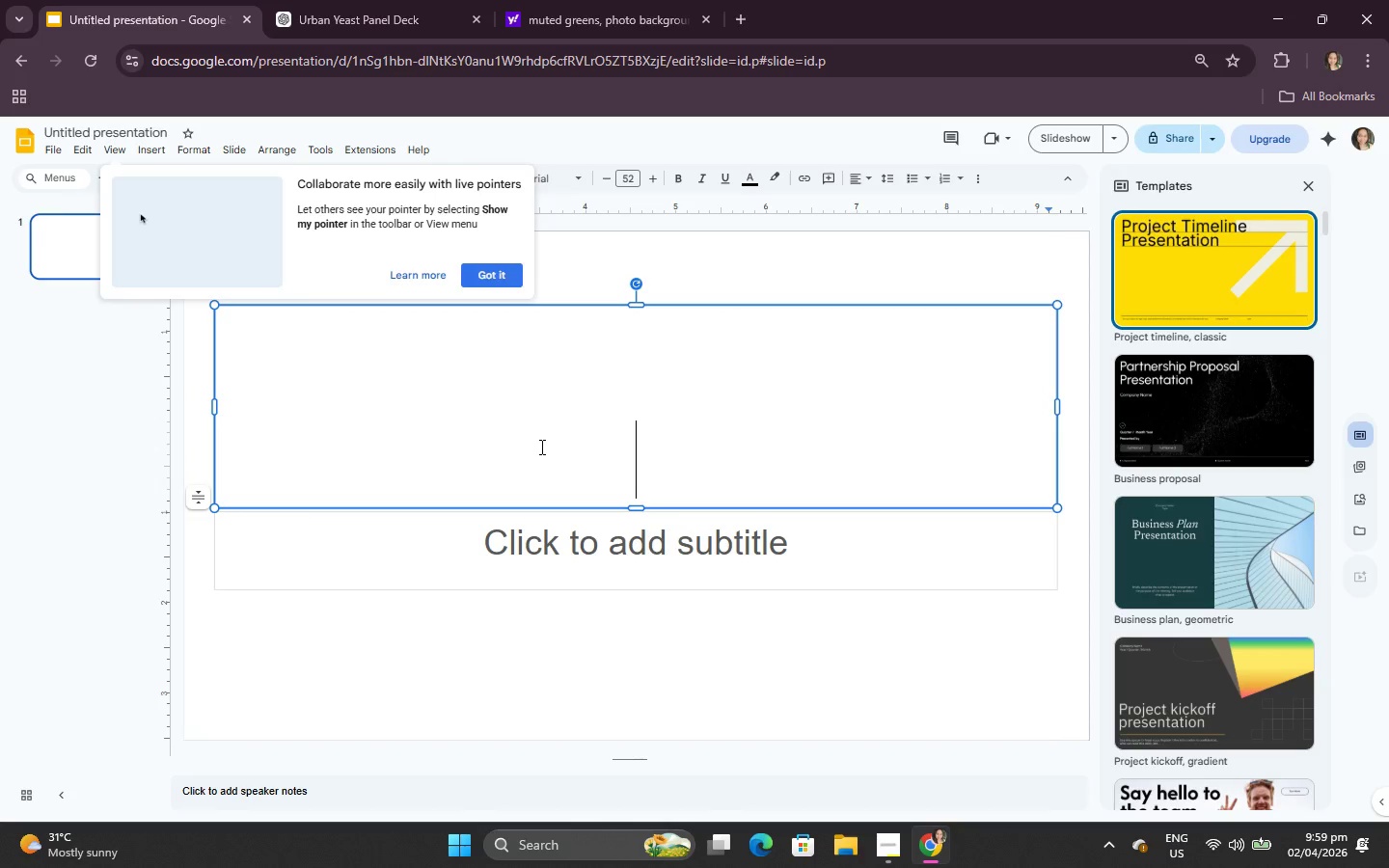 
left_click([456, 639])
 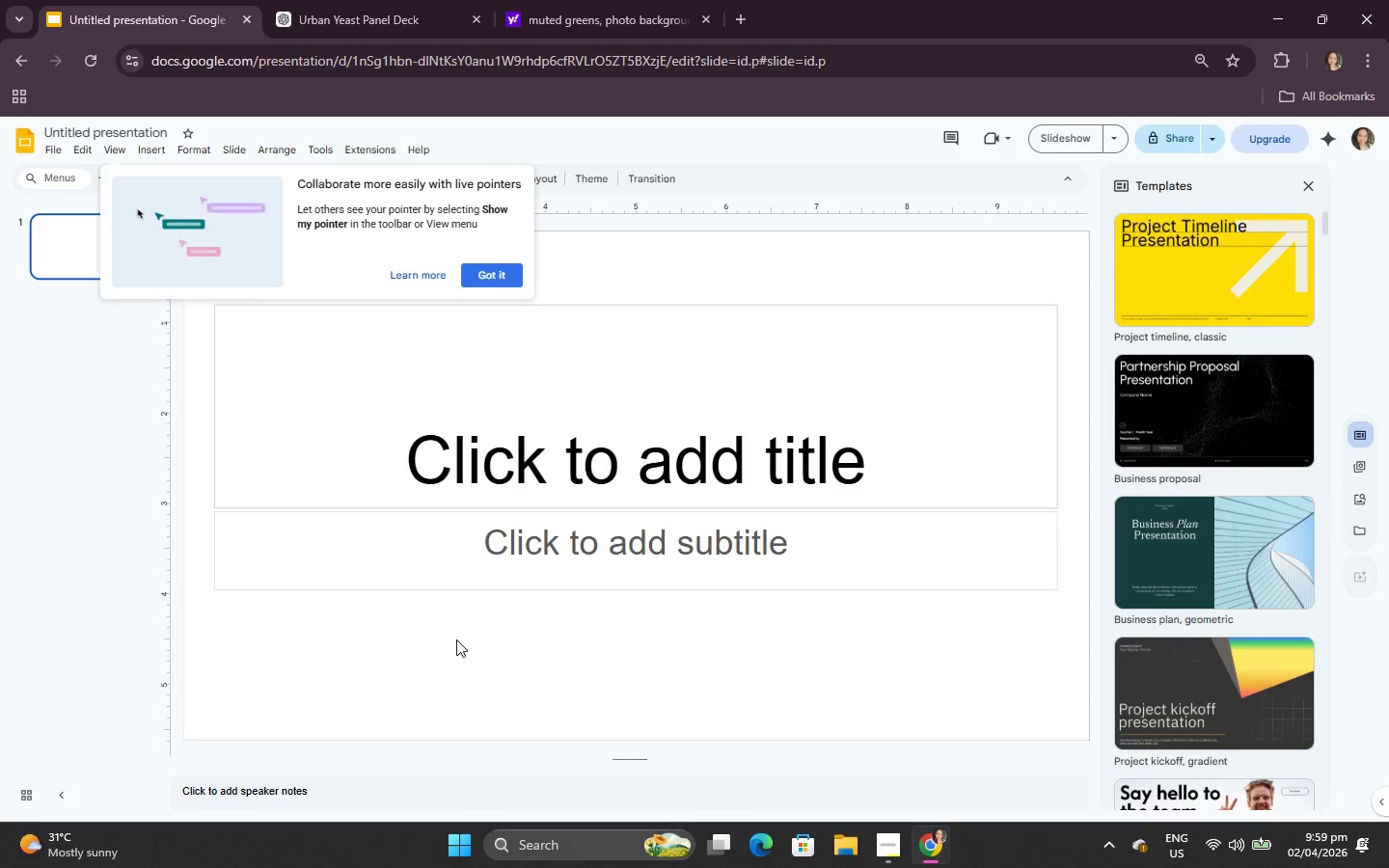 
key(Control+V)
 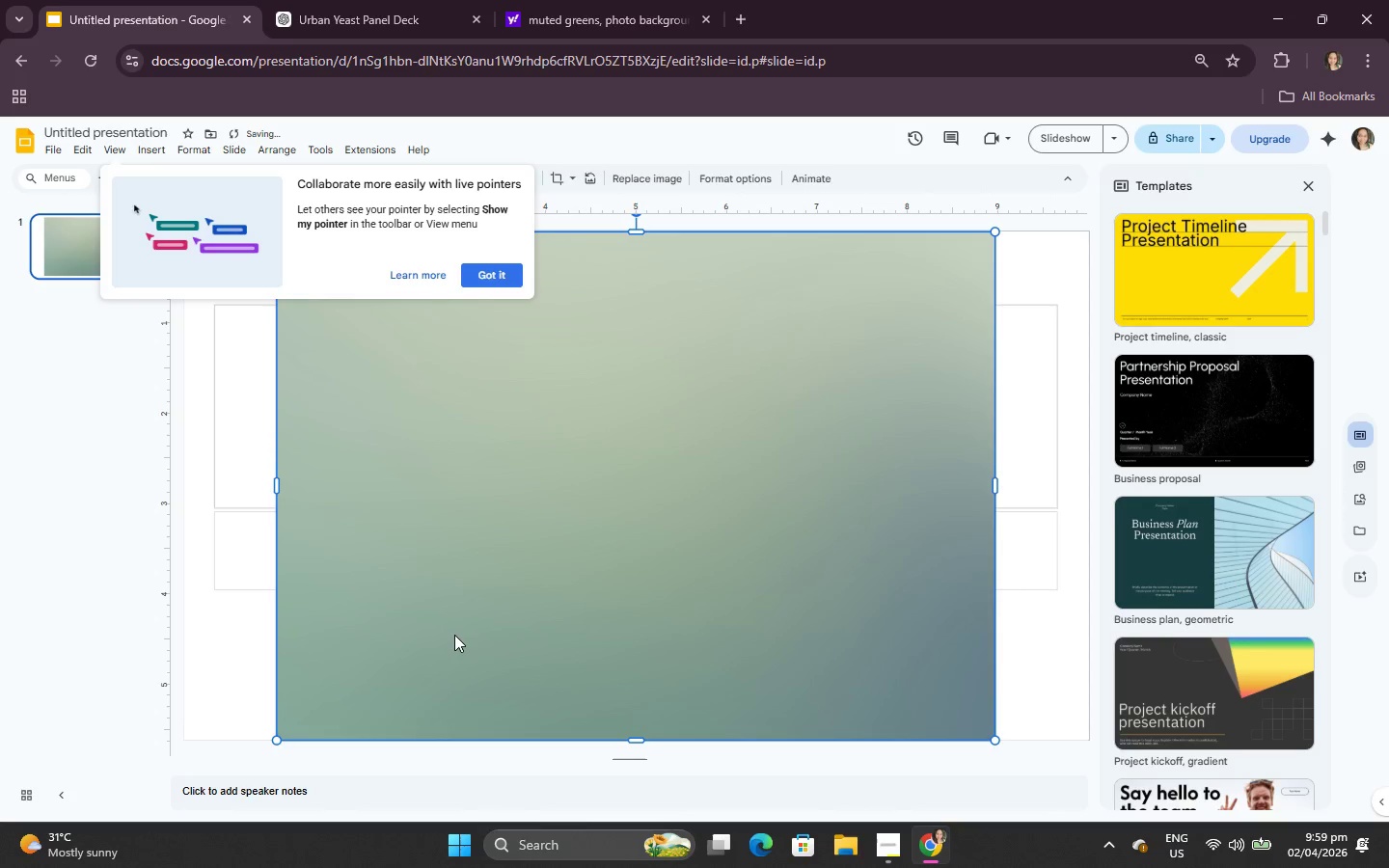 
right_click([454, 632])
 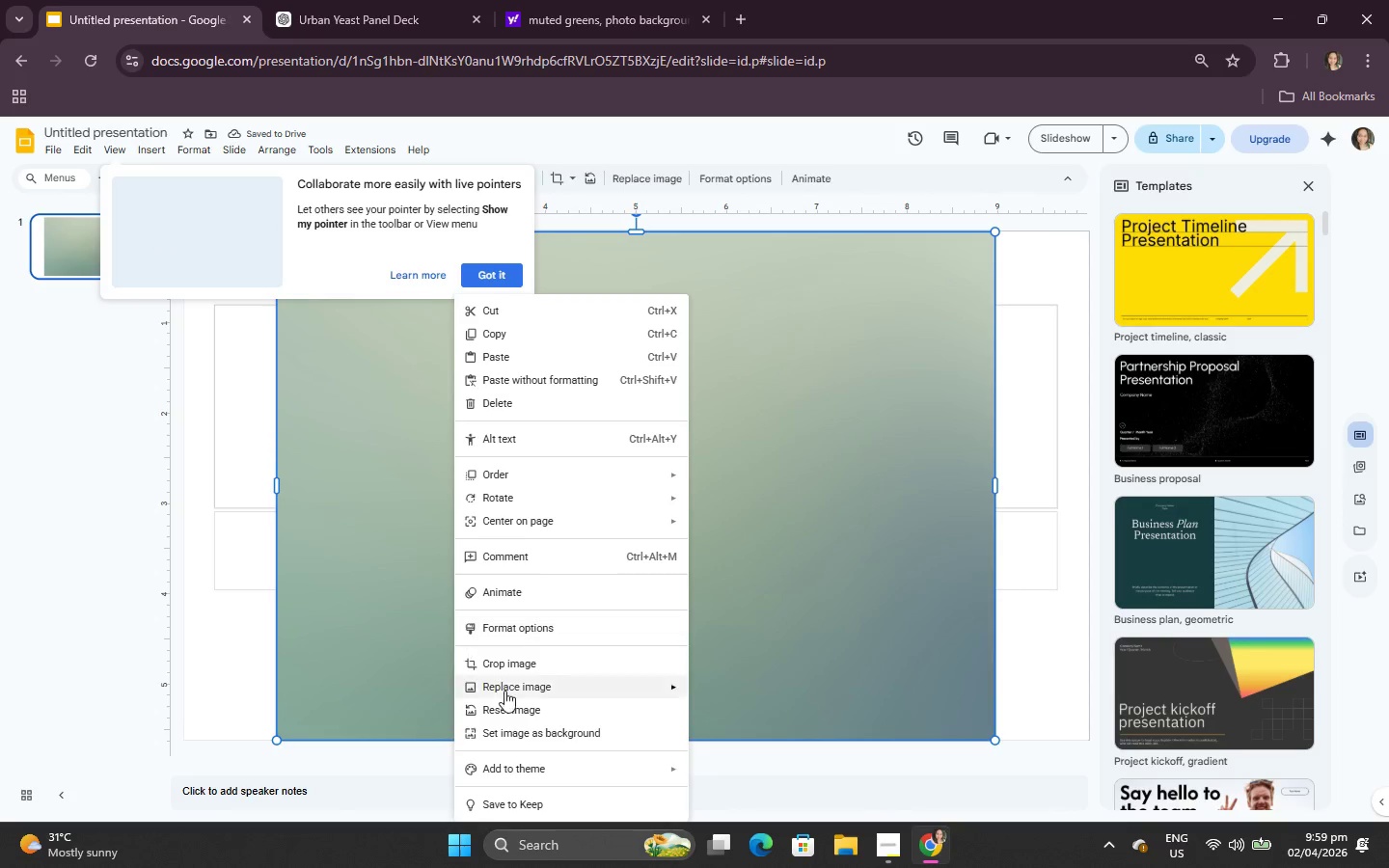 
left_click([542, 740])
 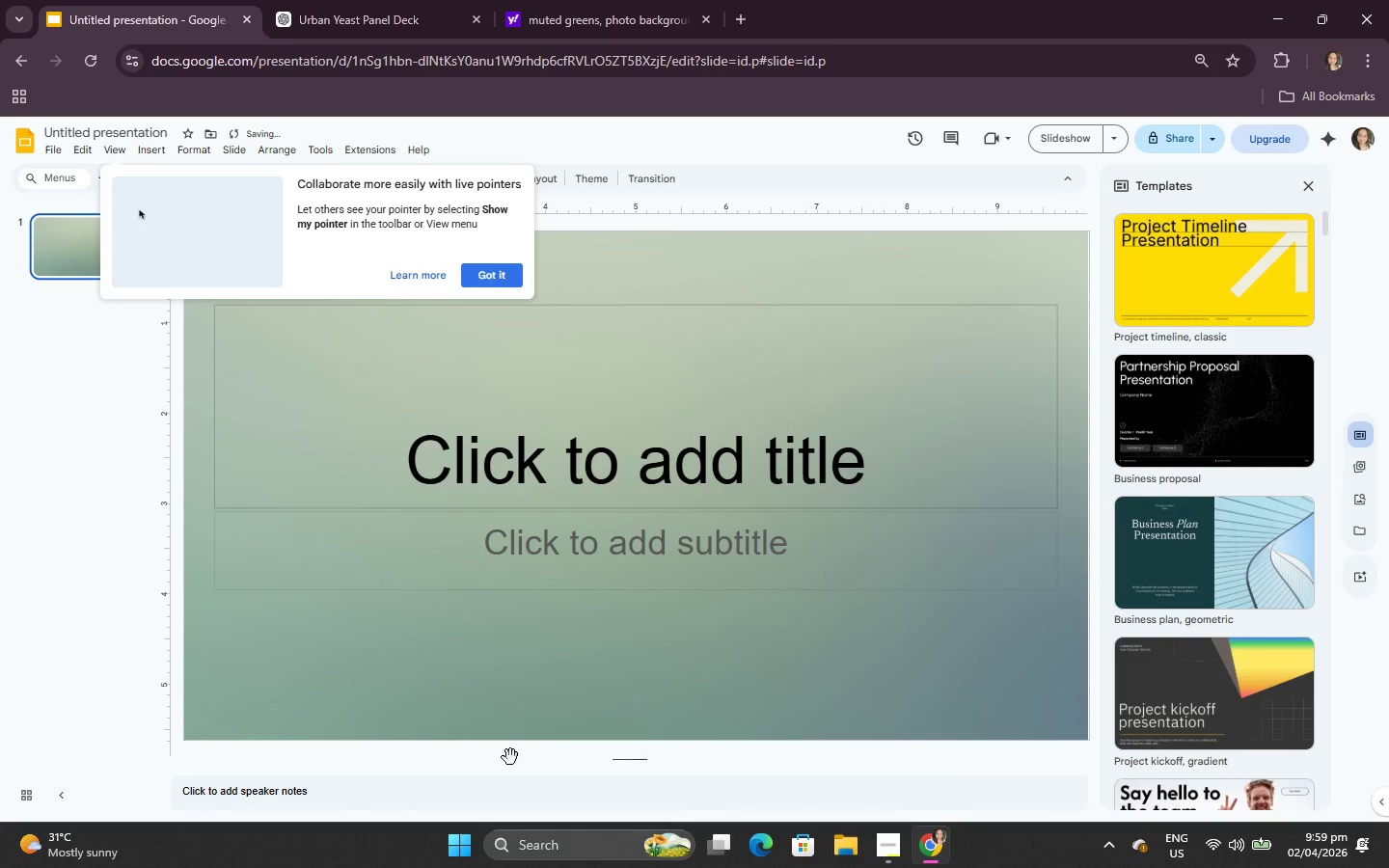 
mouse_move([513, 672])
 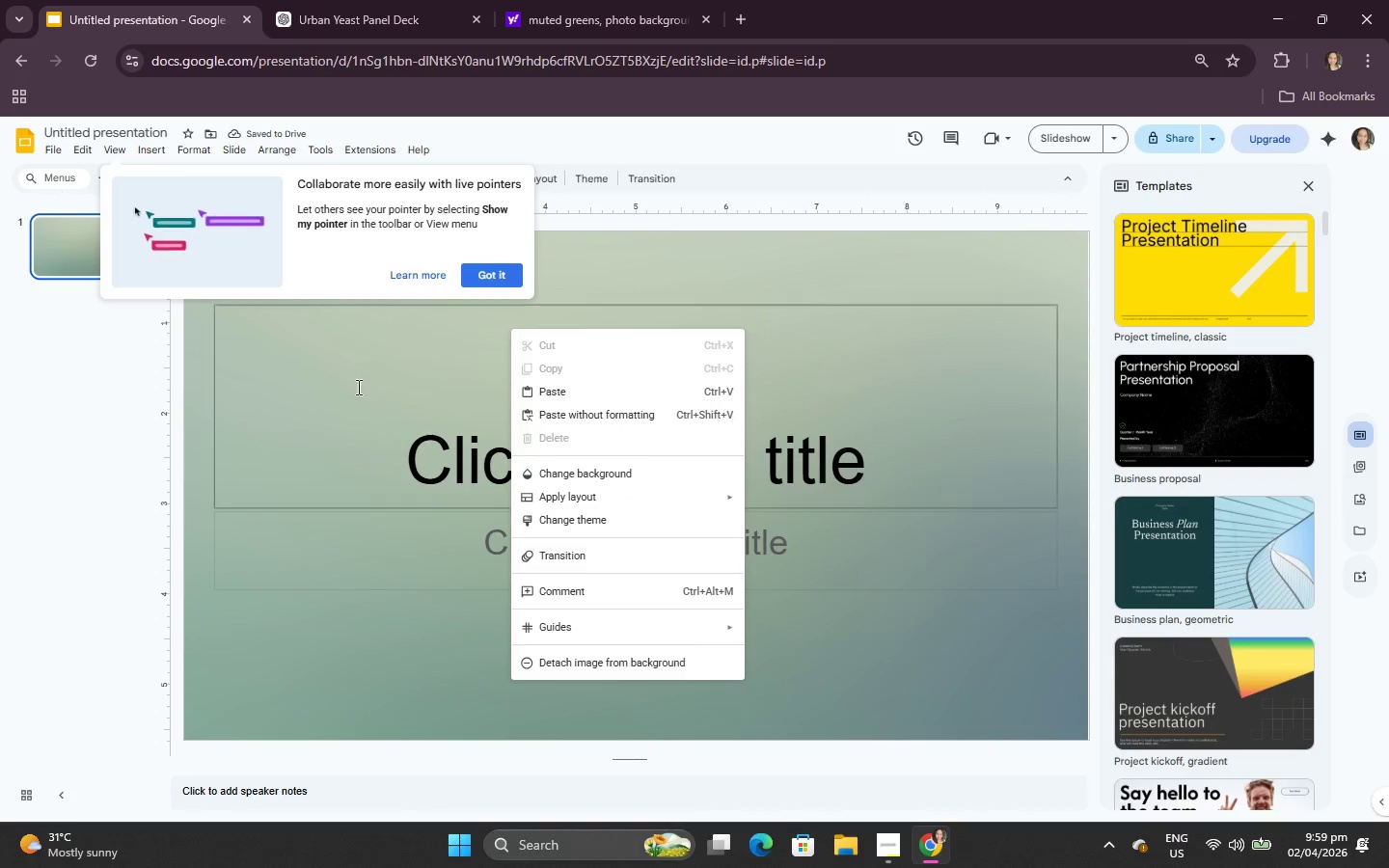 
left_click([29, 310])
 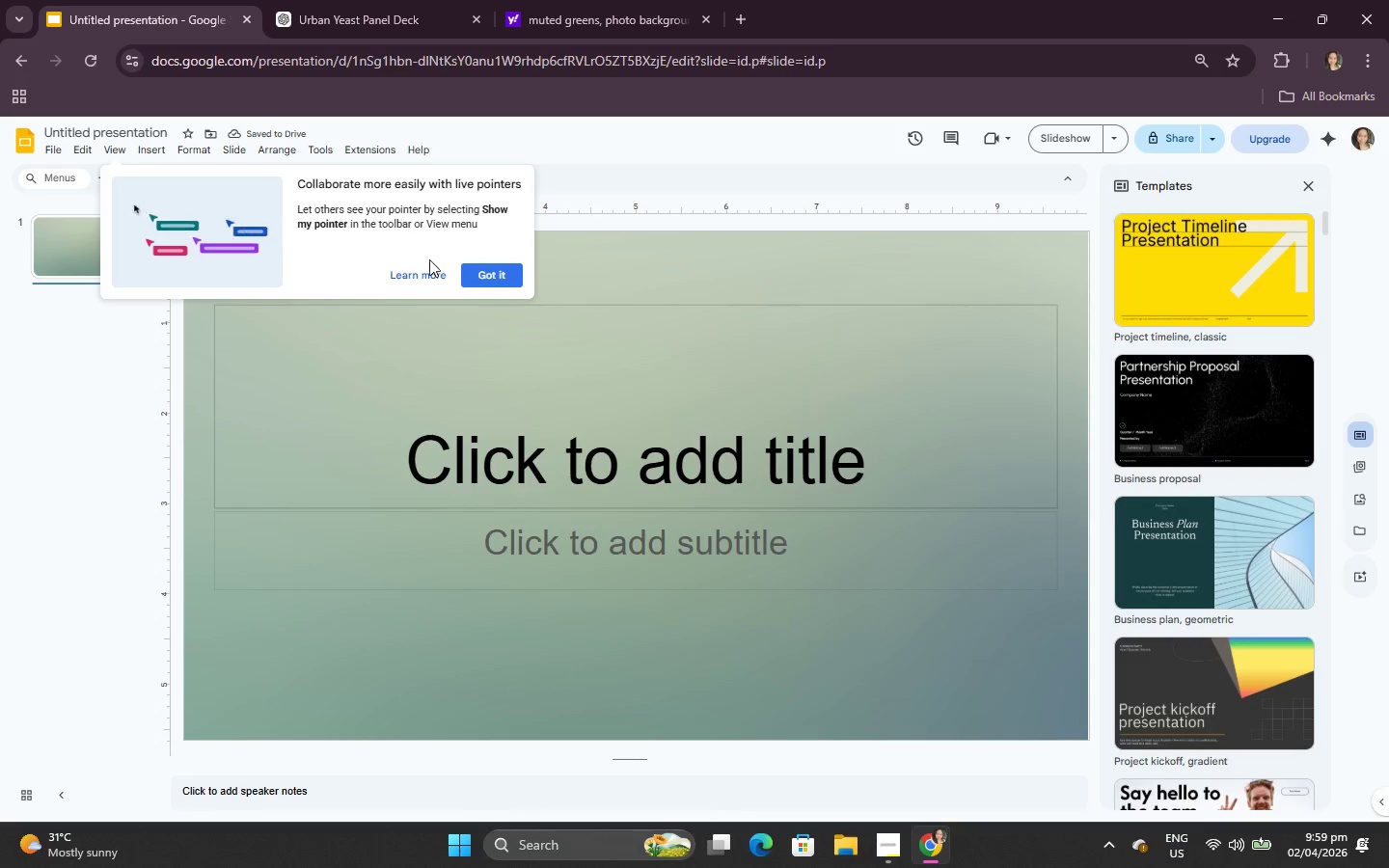 
left_click([505, 282])
 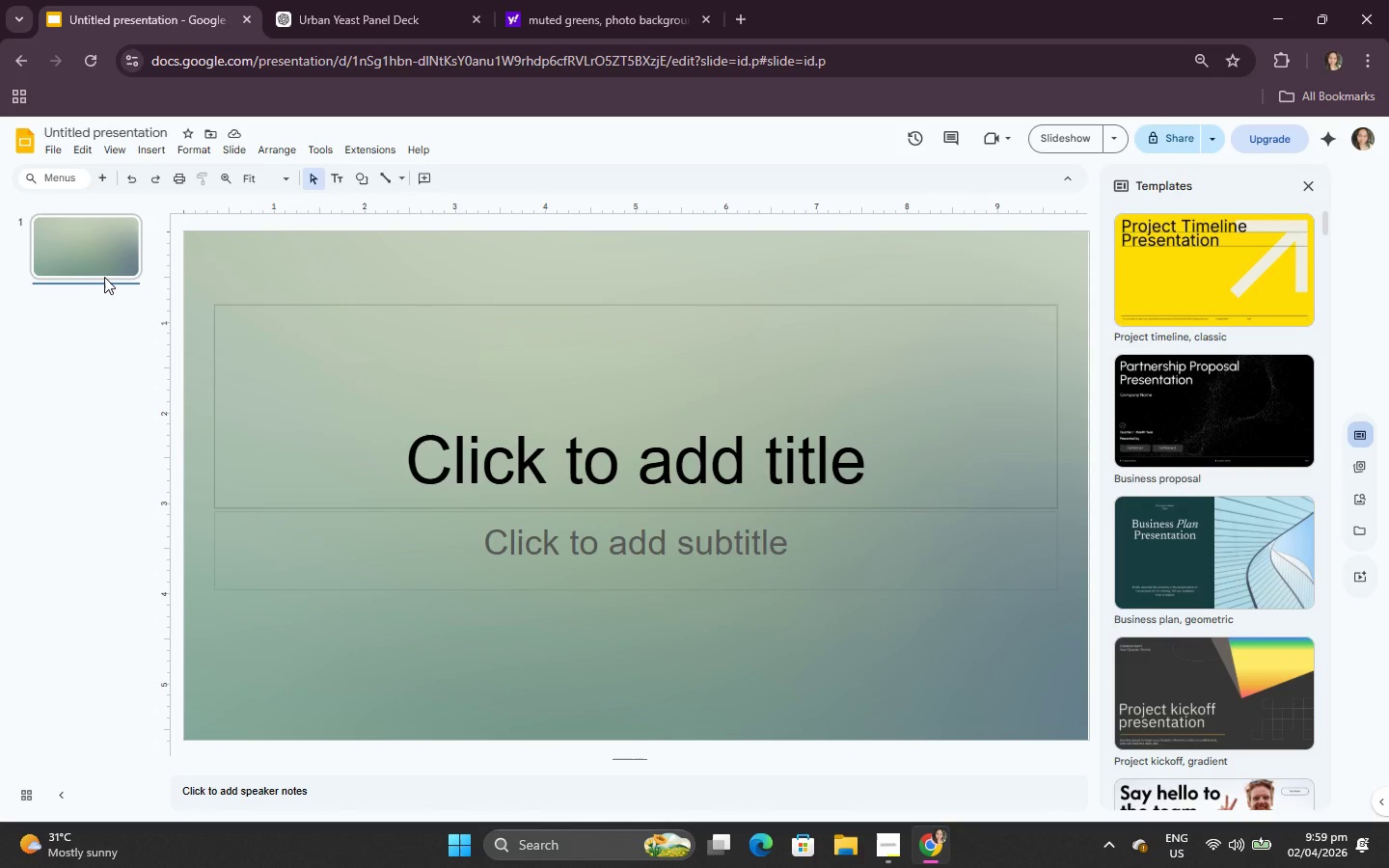 
key(Enter)
 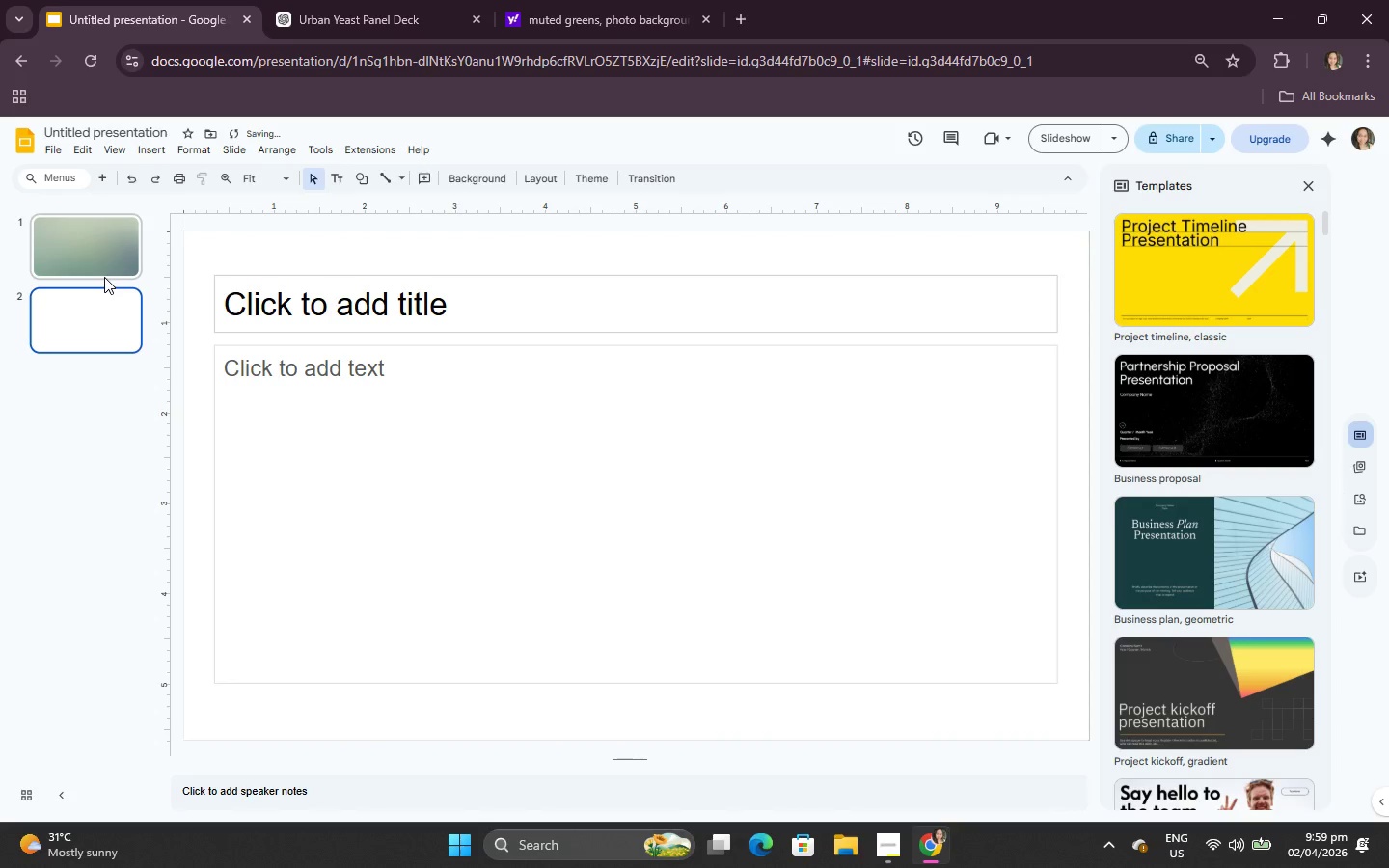 
key(Enter)
 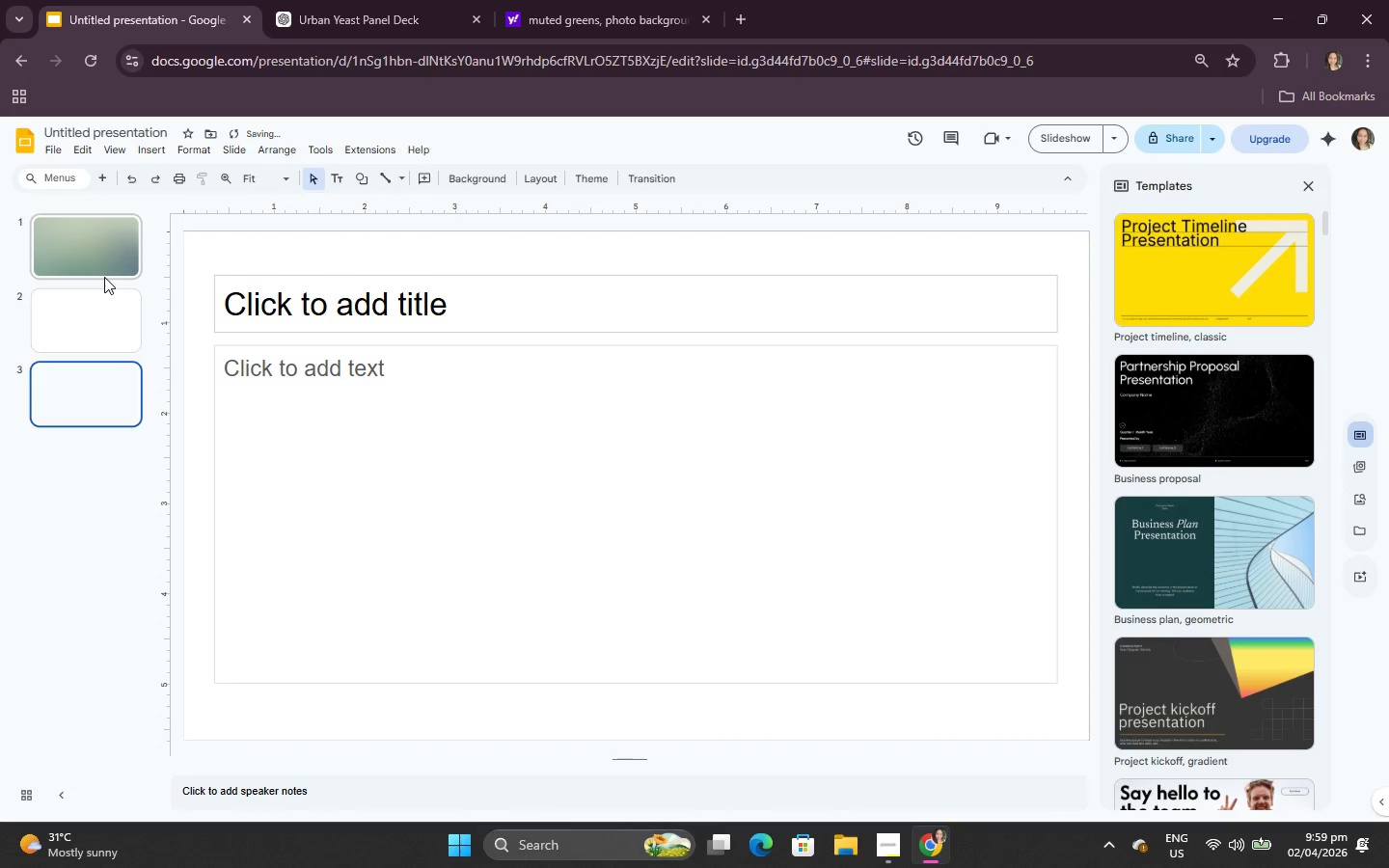 
key(Enter)
 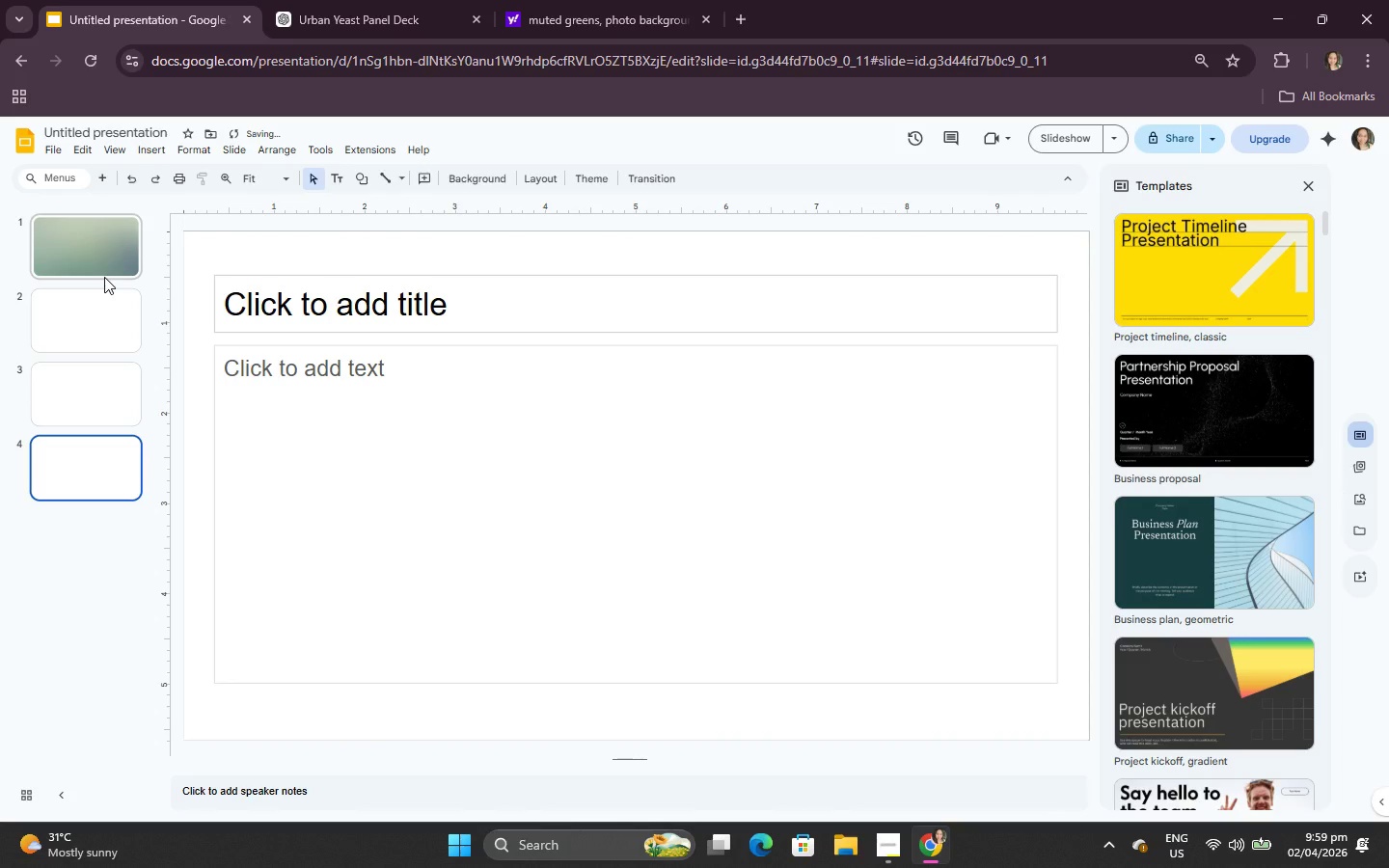 
key(Enter)
 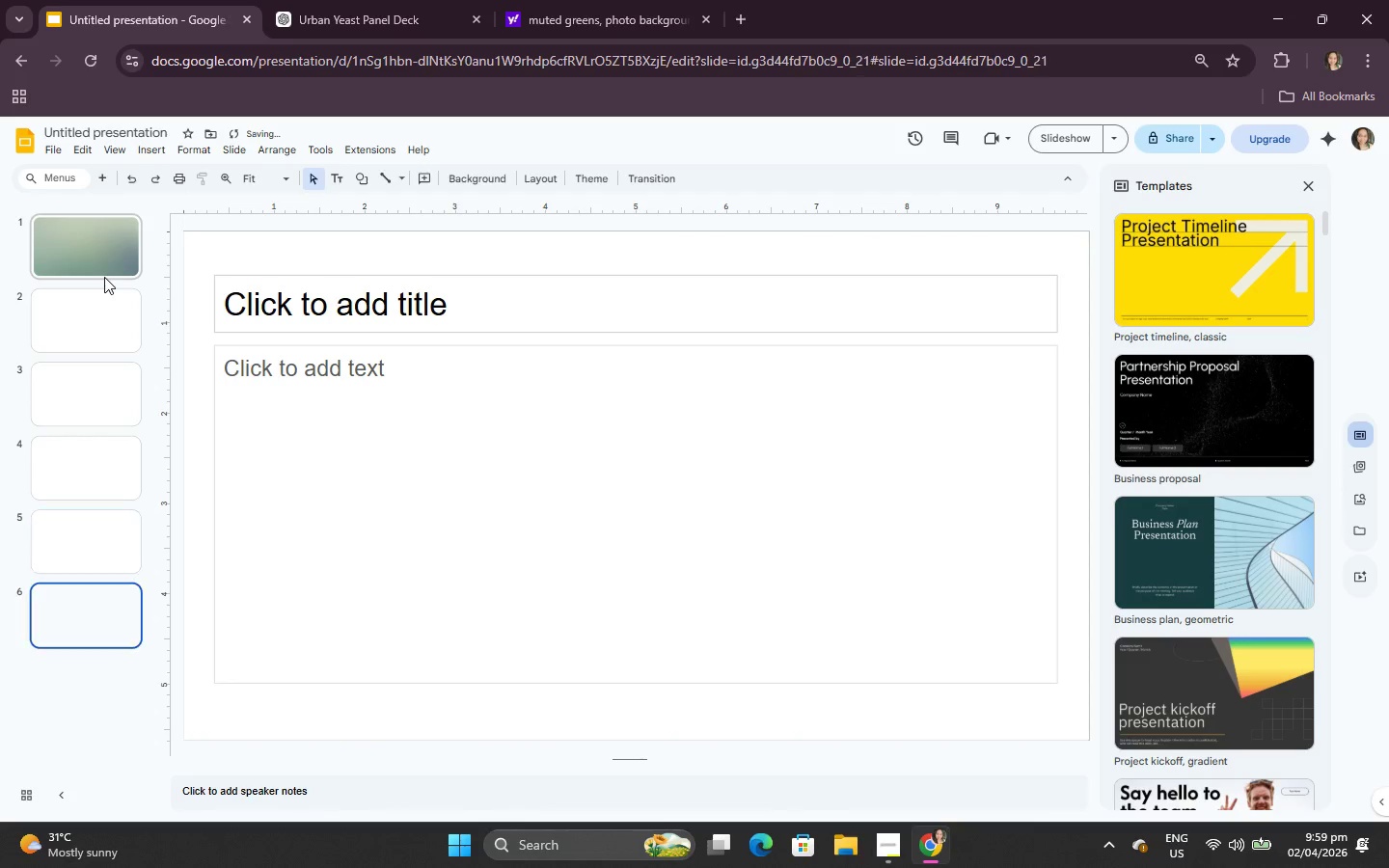 
key(Enter)
 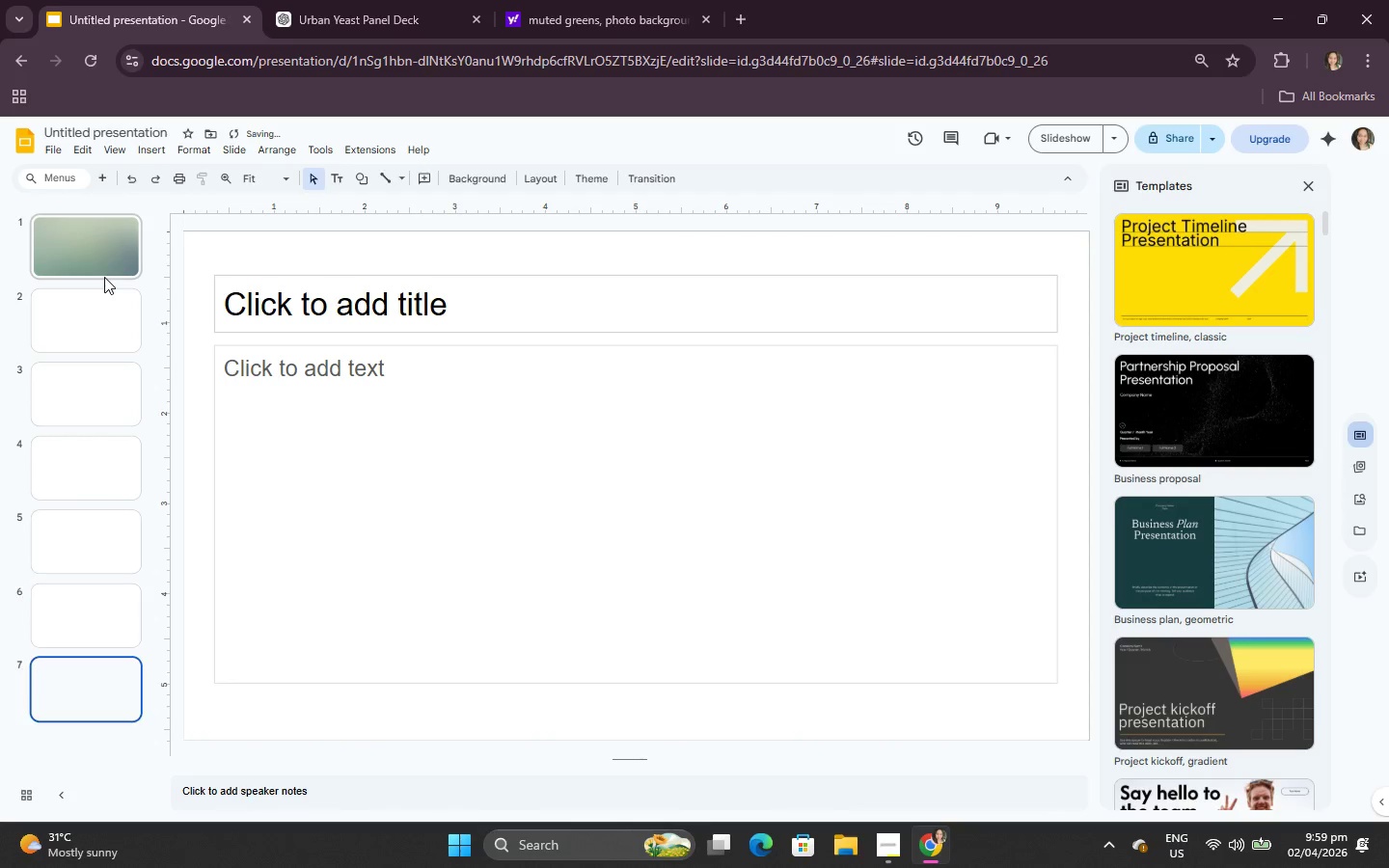 
key(Enter)
 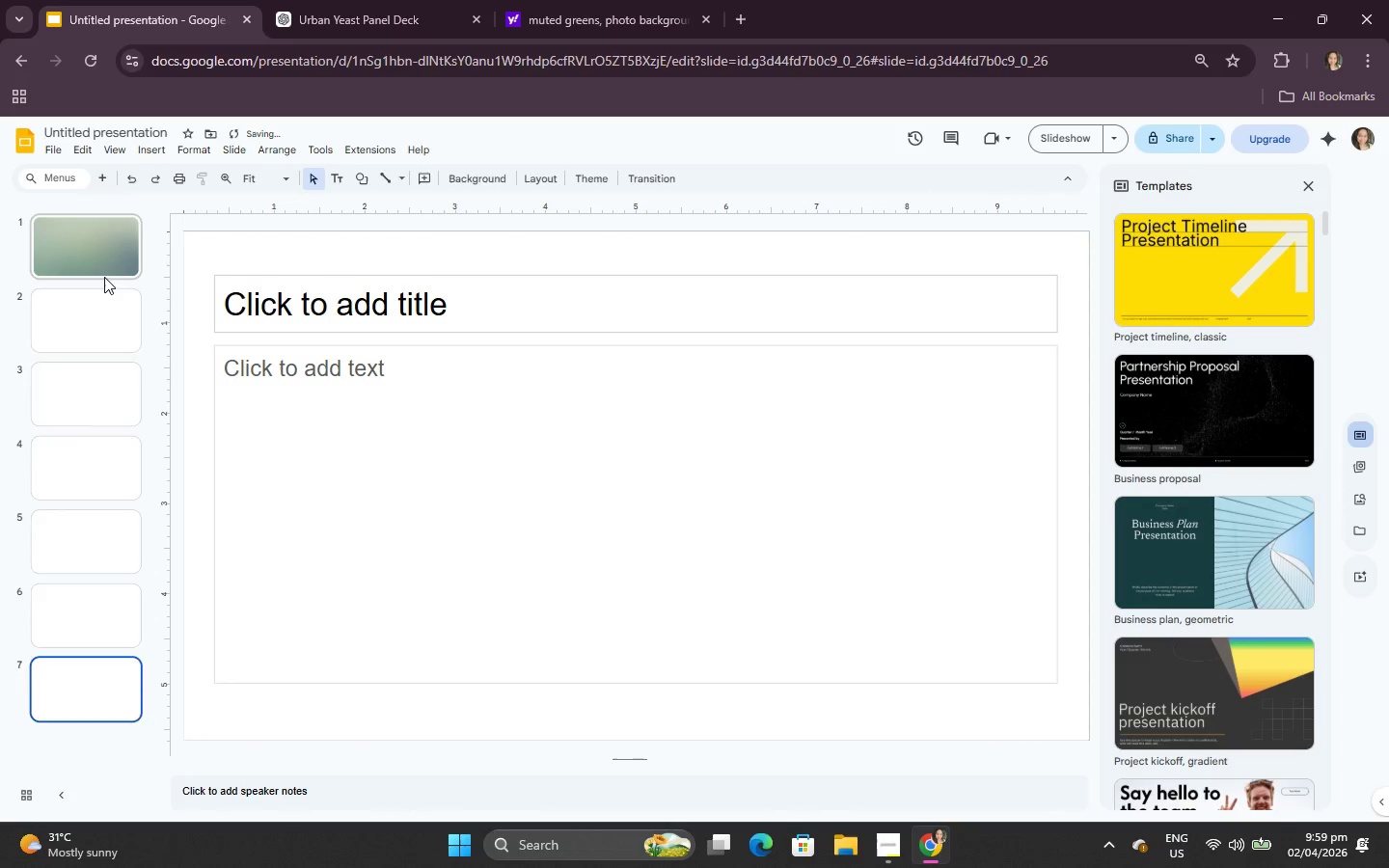 
key(Enter)
 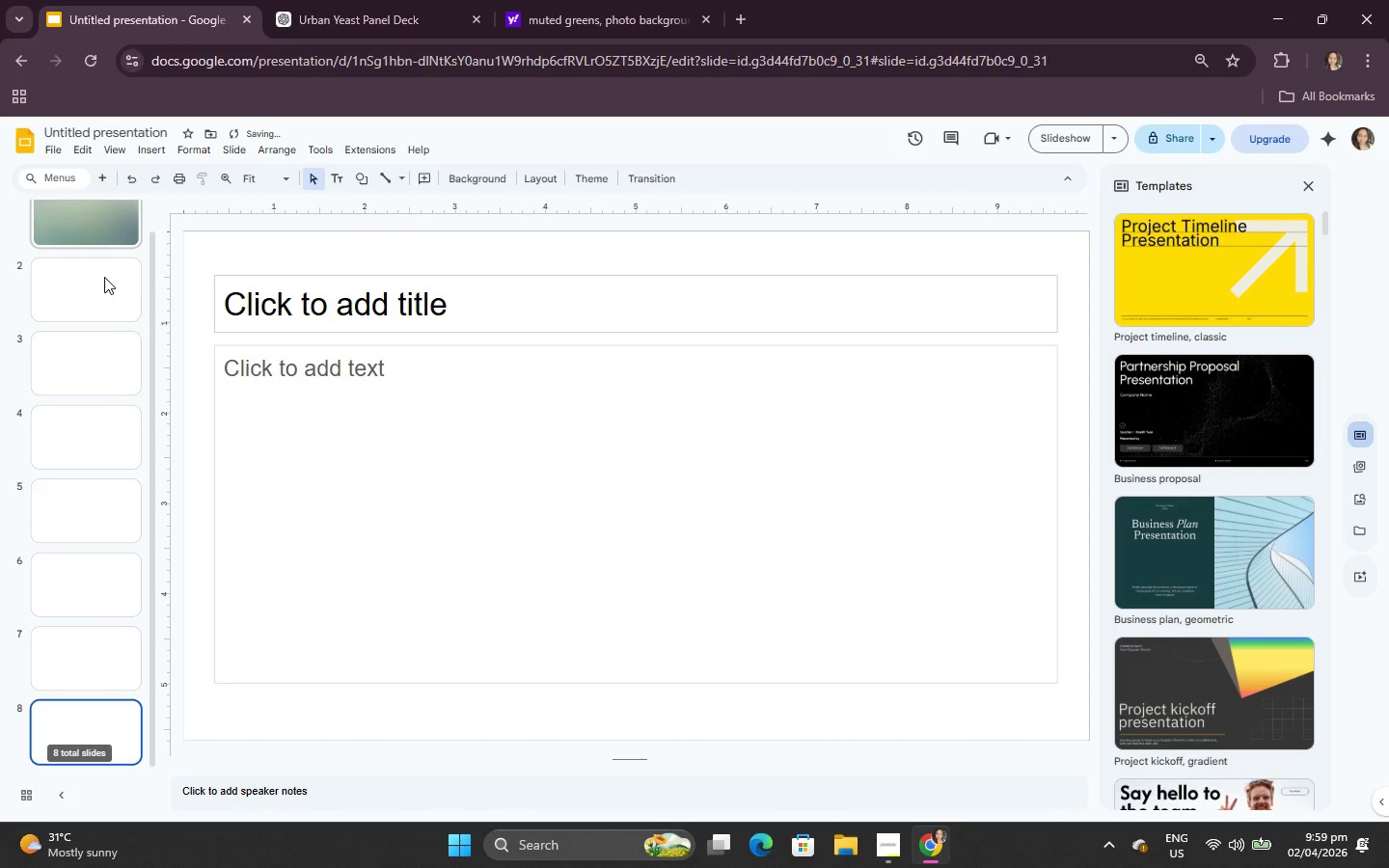 
key(Enter)
 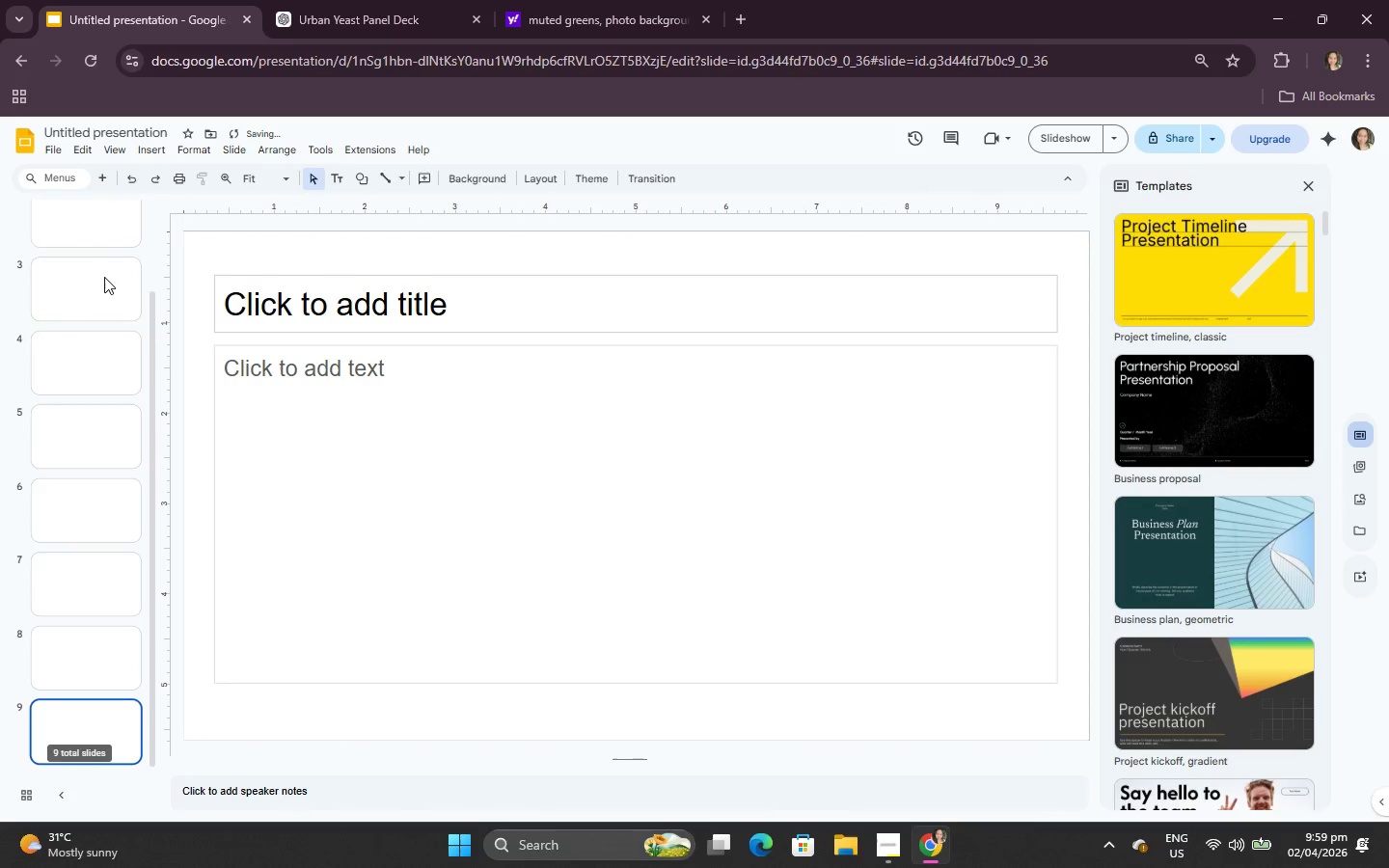 
key(Enter)
 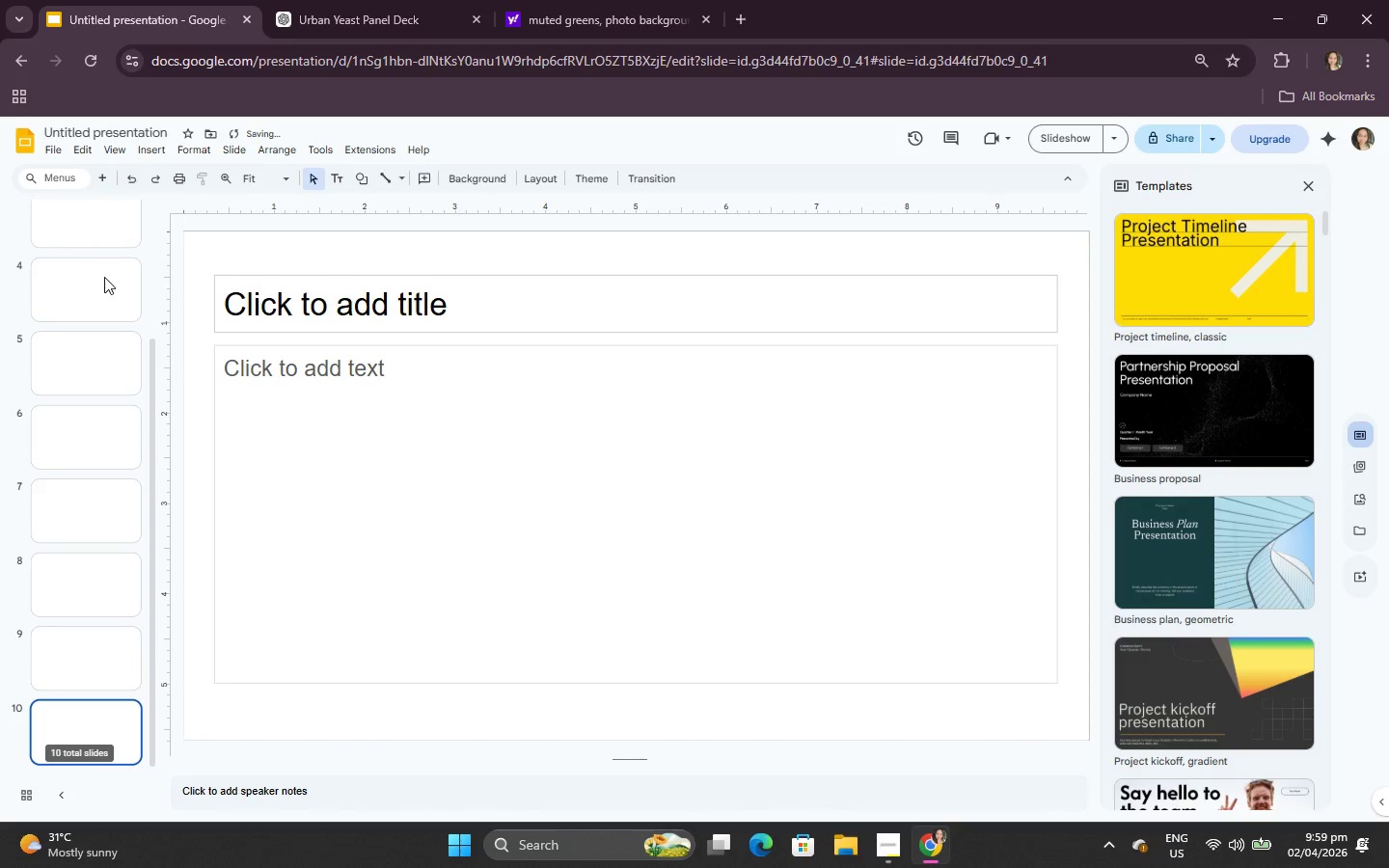 
key(Enter)
 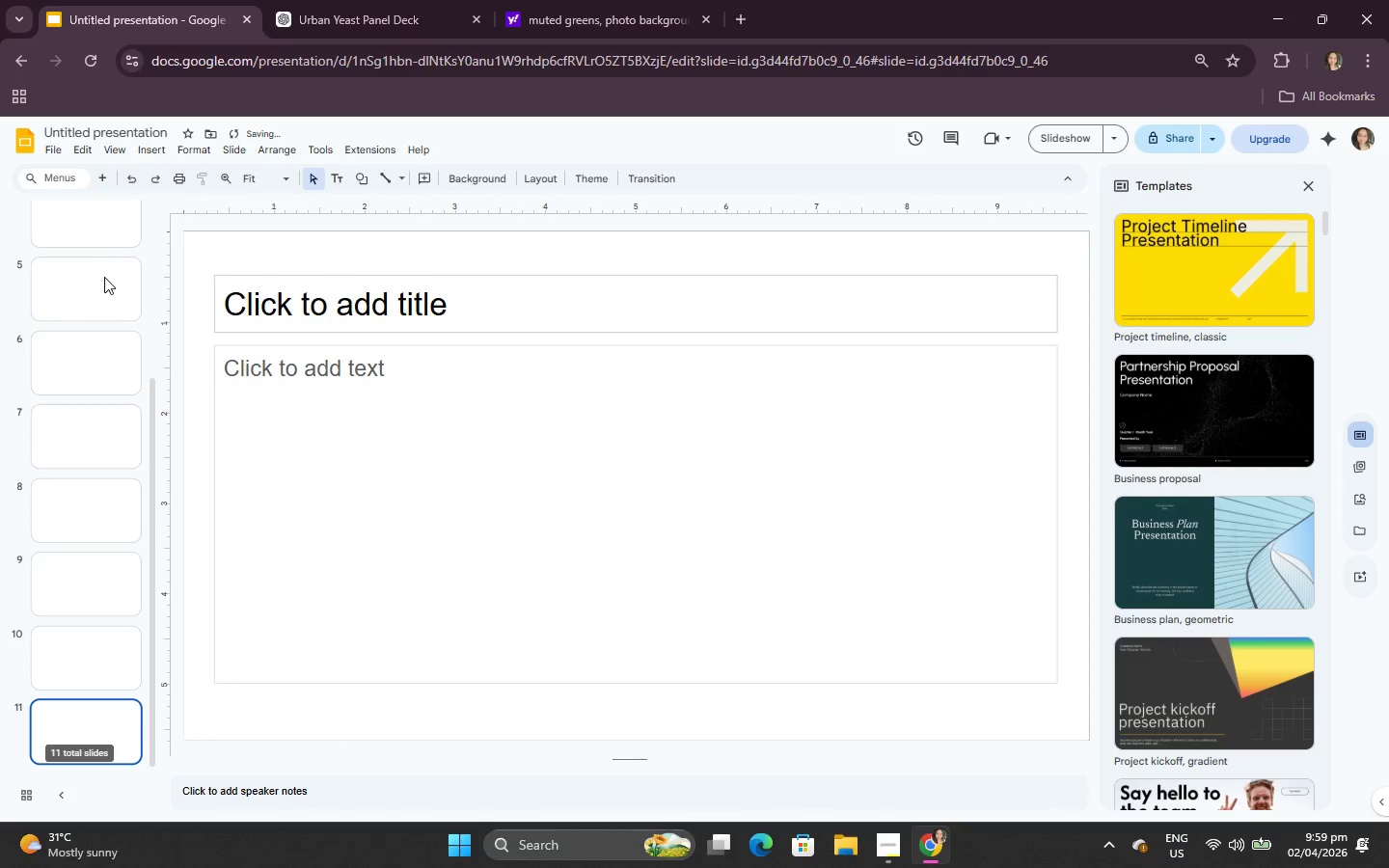 
key(Enter)
 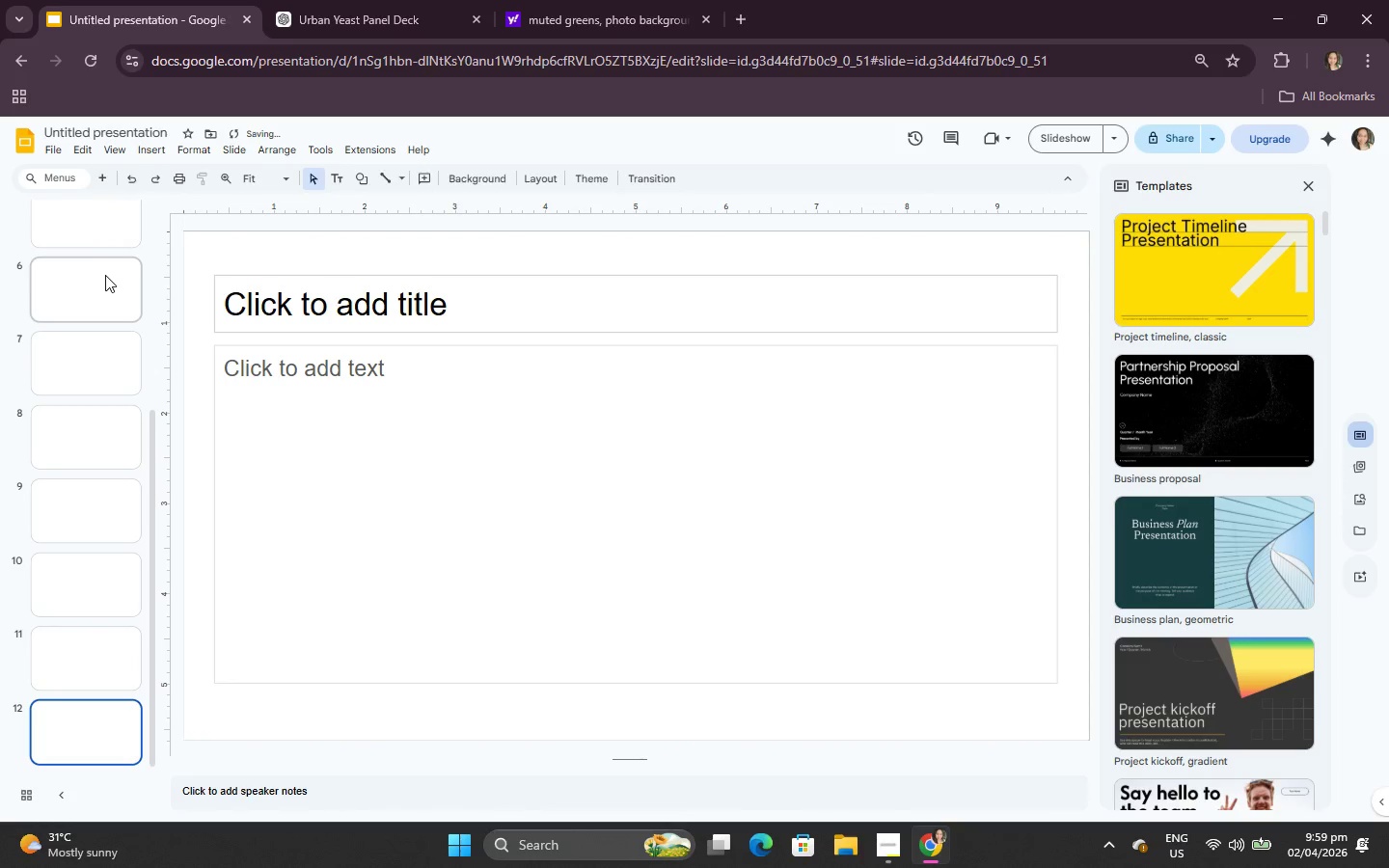 
scroll: coordinate [104, 314], scroll_direction: up, amount: 2.0
 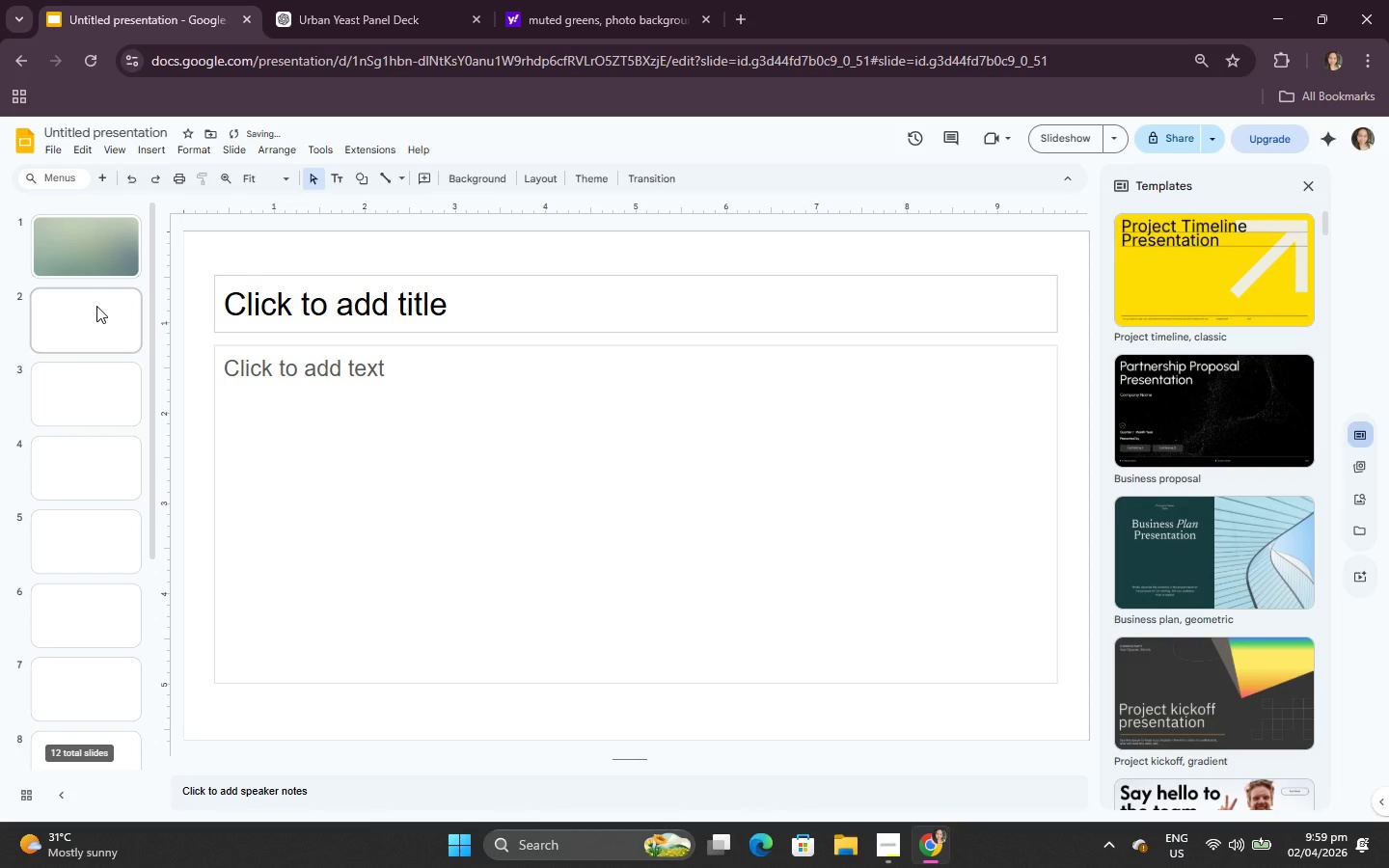 
left_click([96, 310])
 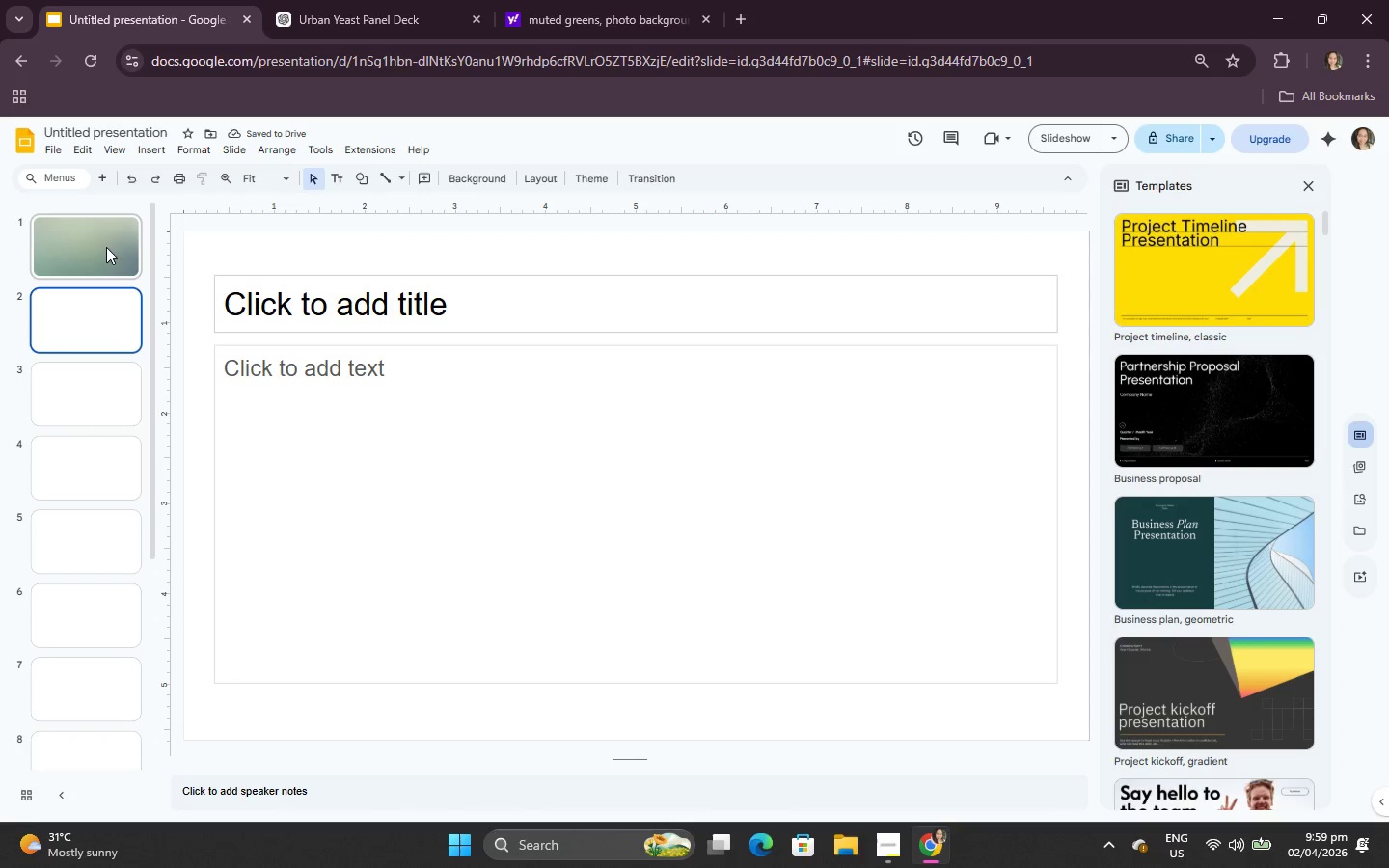 
right_click([104, 254])
 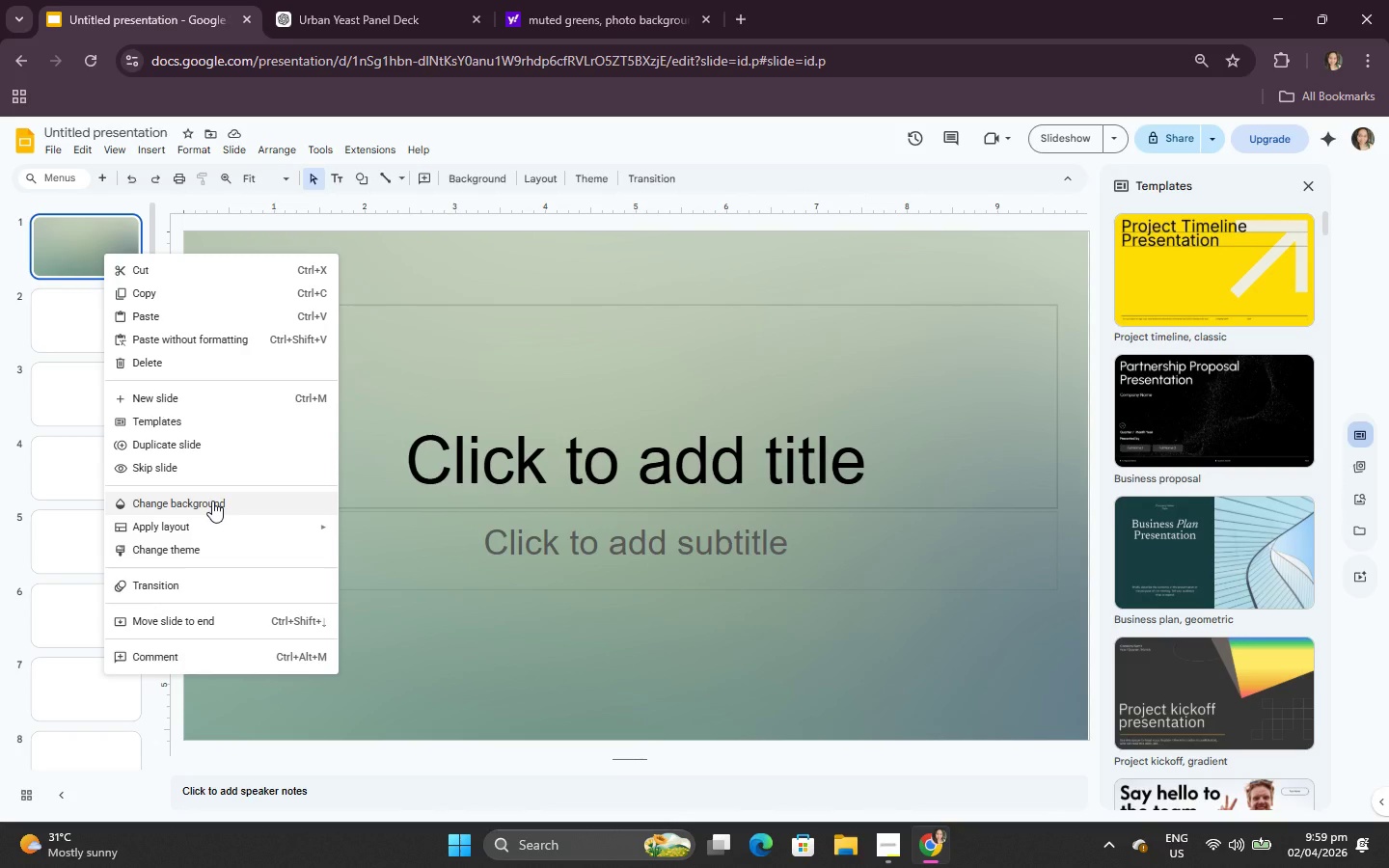 
left_click([36, 321])
 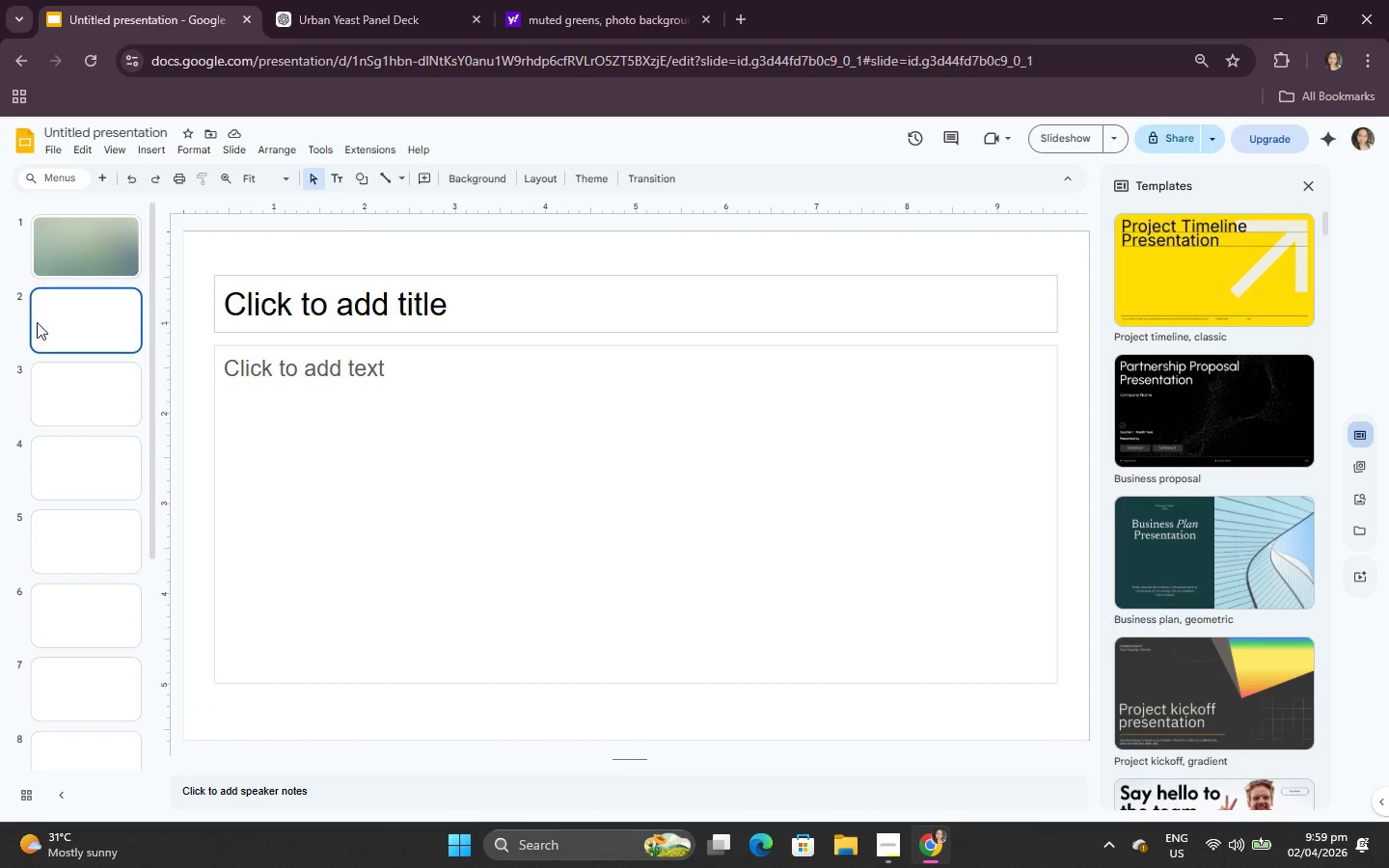 
right_click([37, 322])
 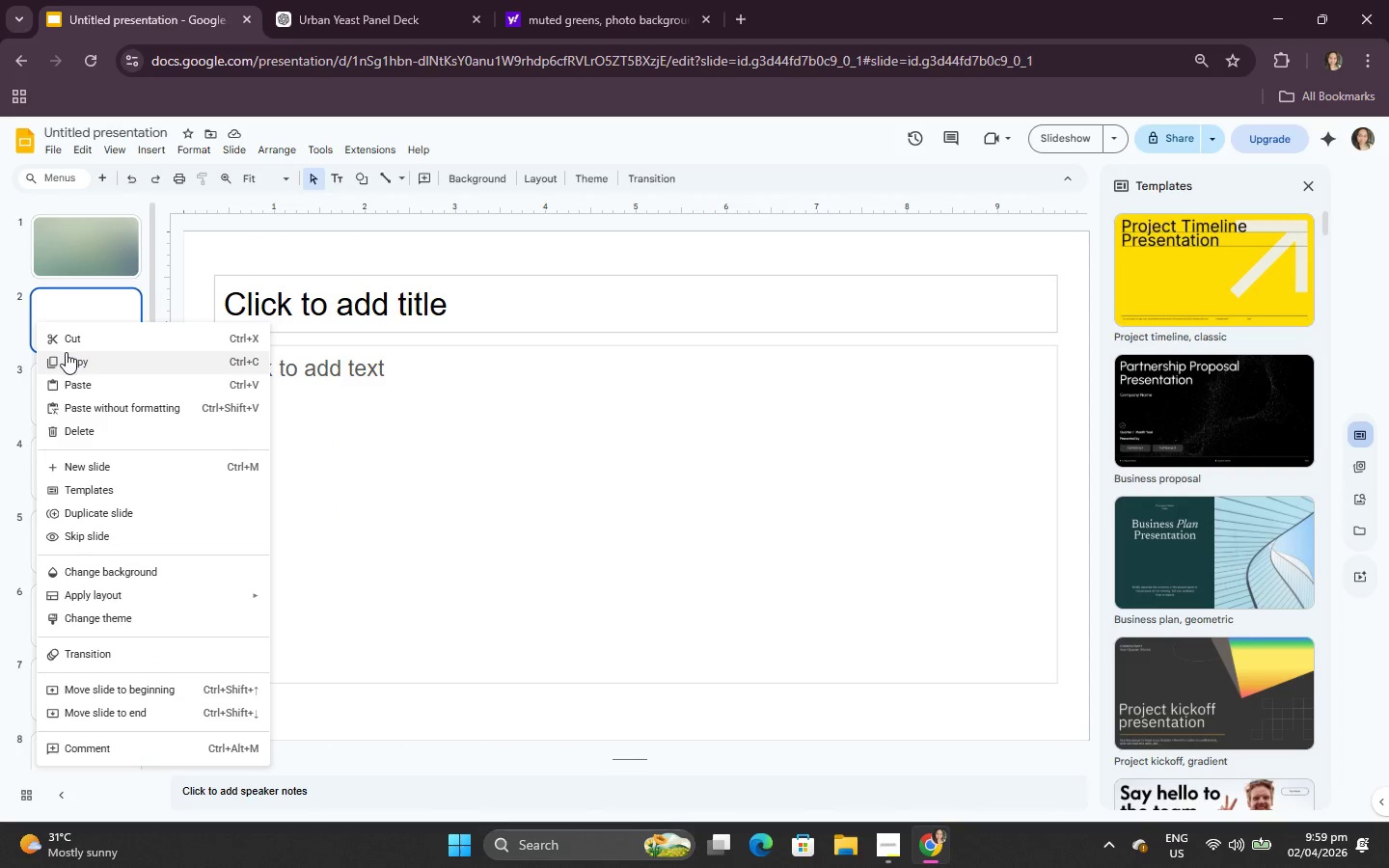 
right_click([460, 574])
 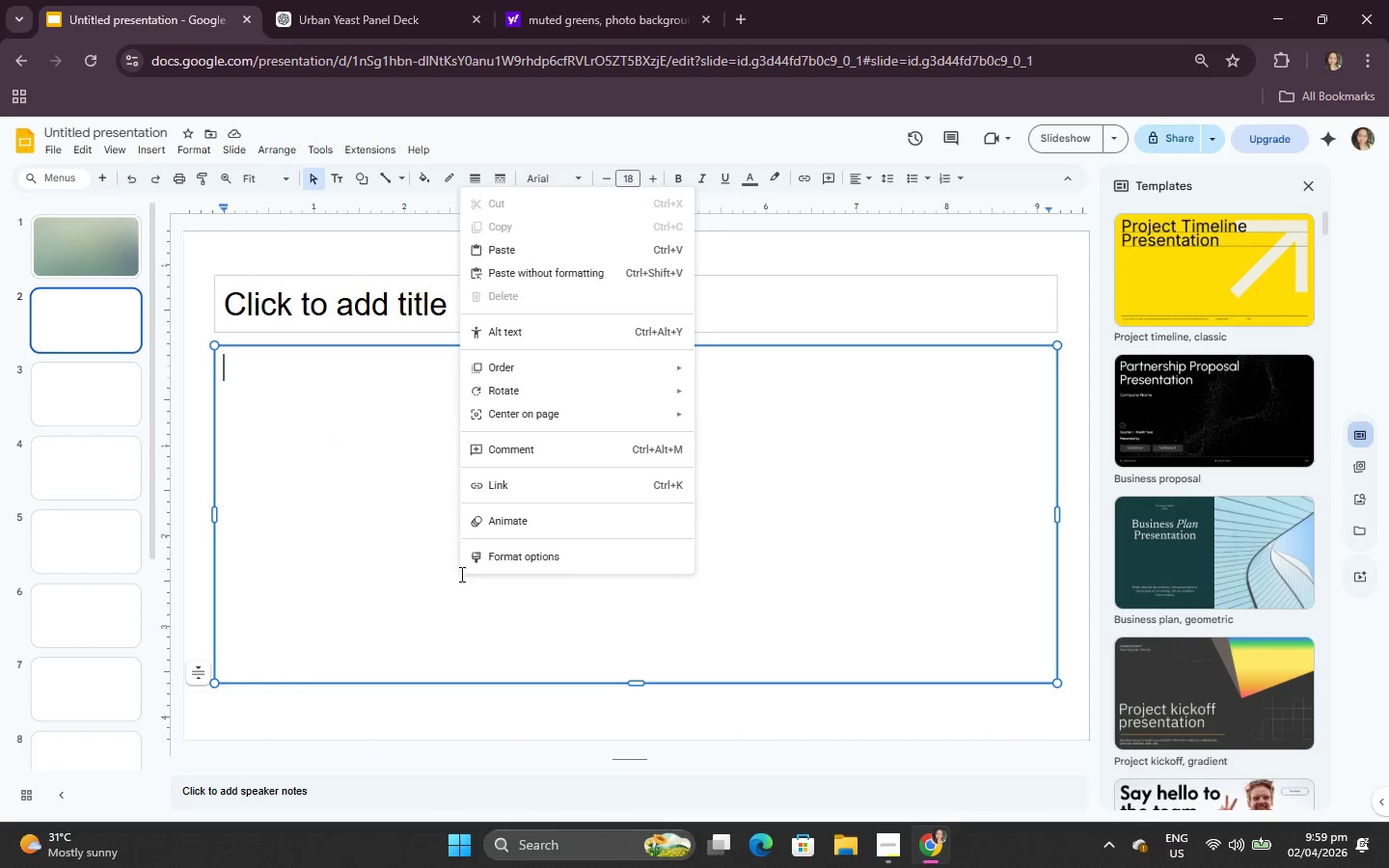 
key(Control+V)
 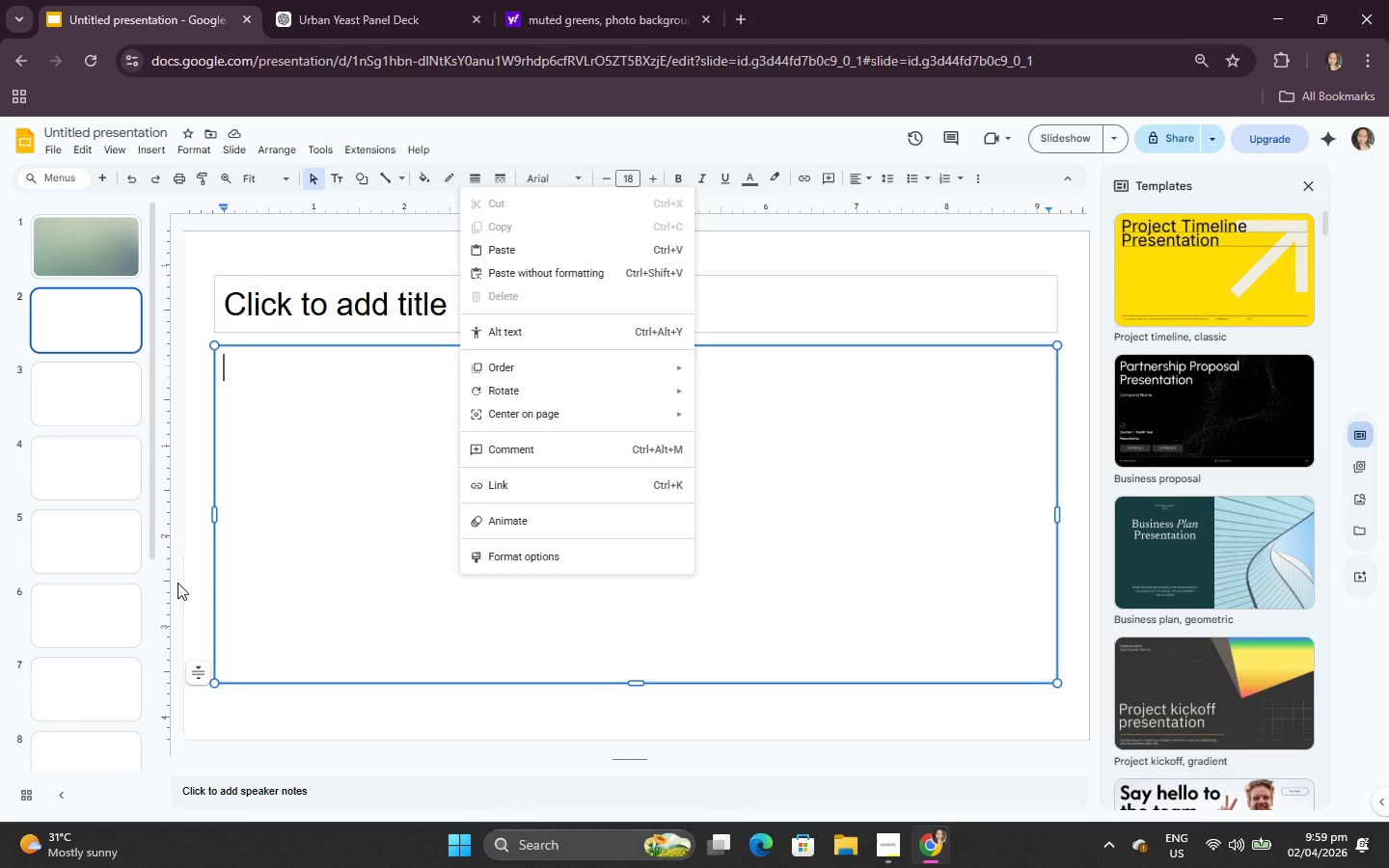 
left_click([191, 568])
 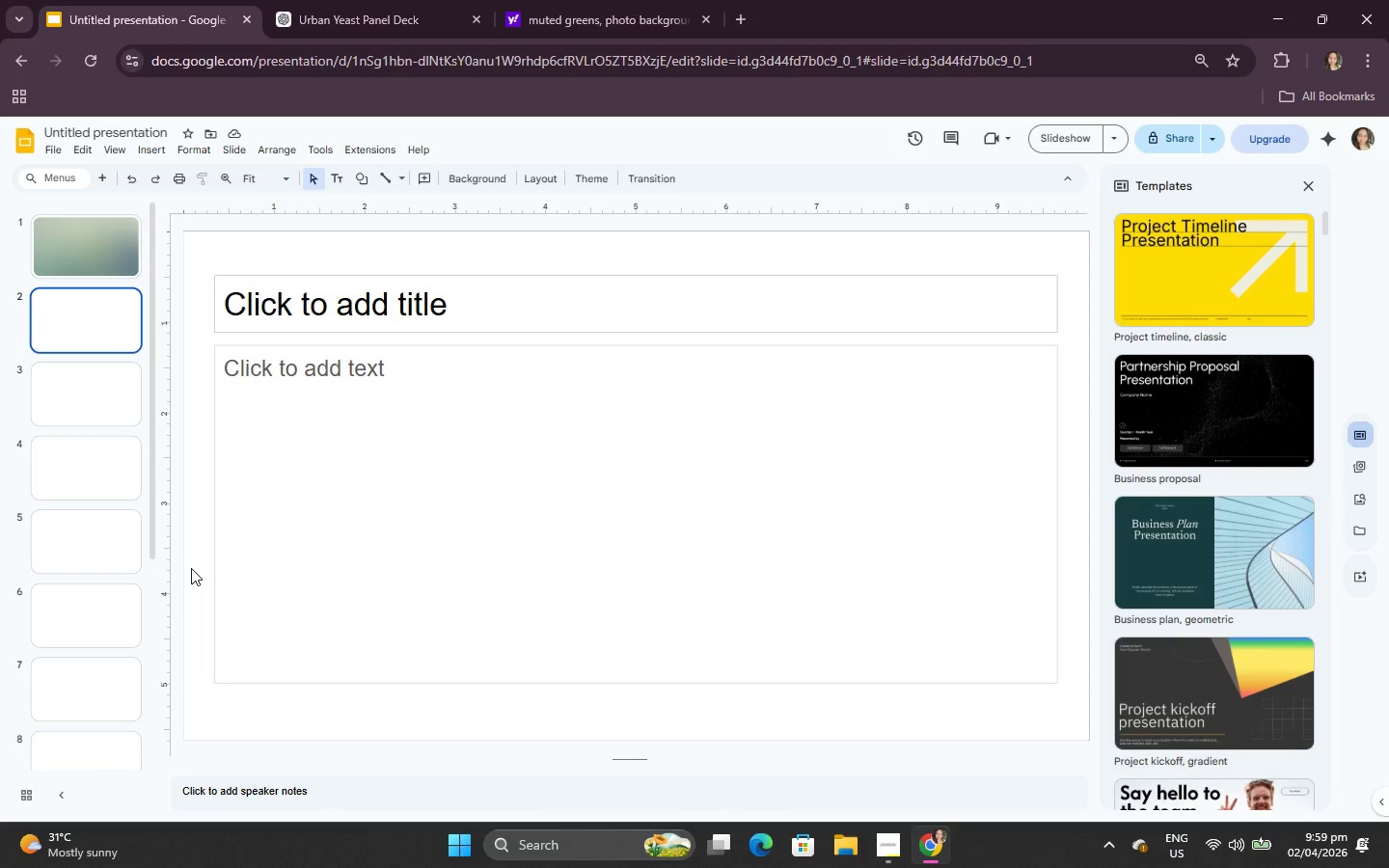 
key(Control+V)
 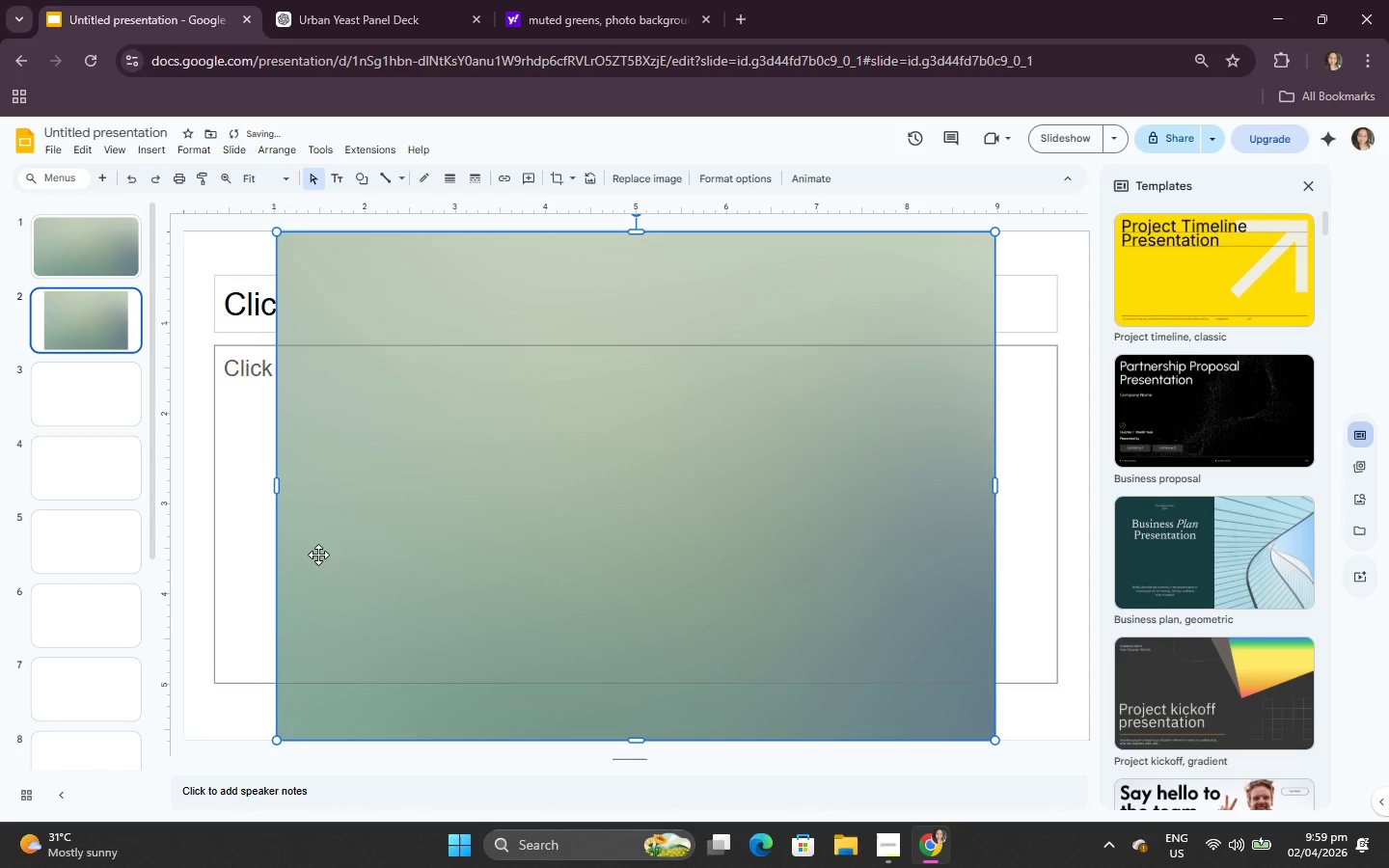 
right_click([362, 525])
 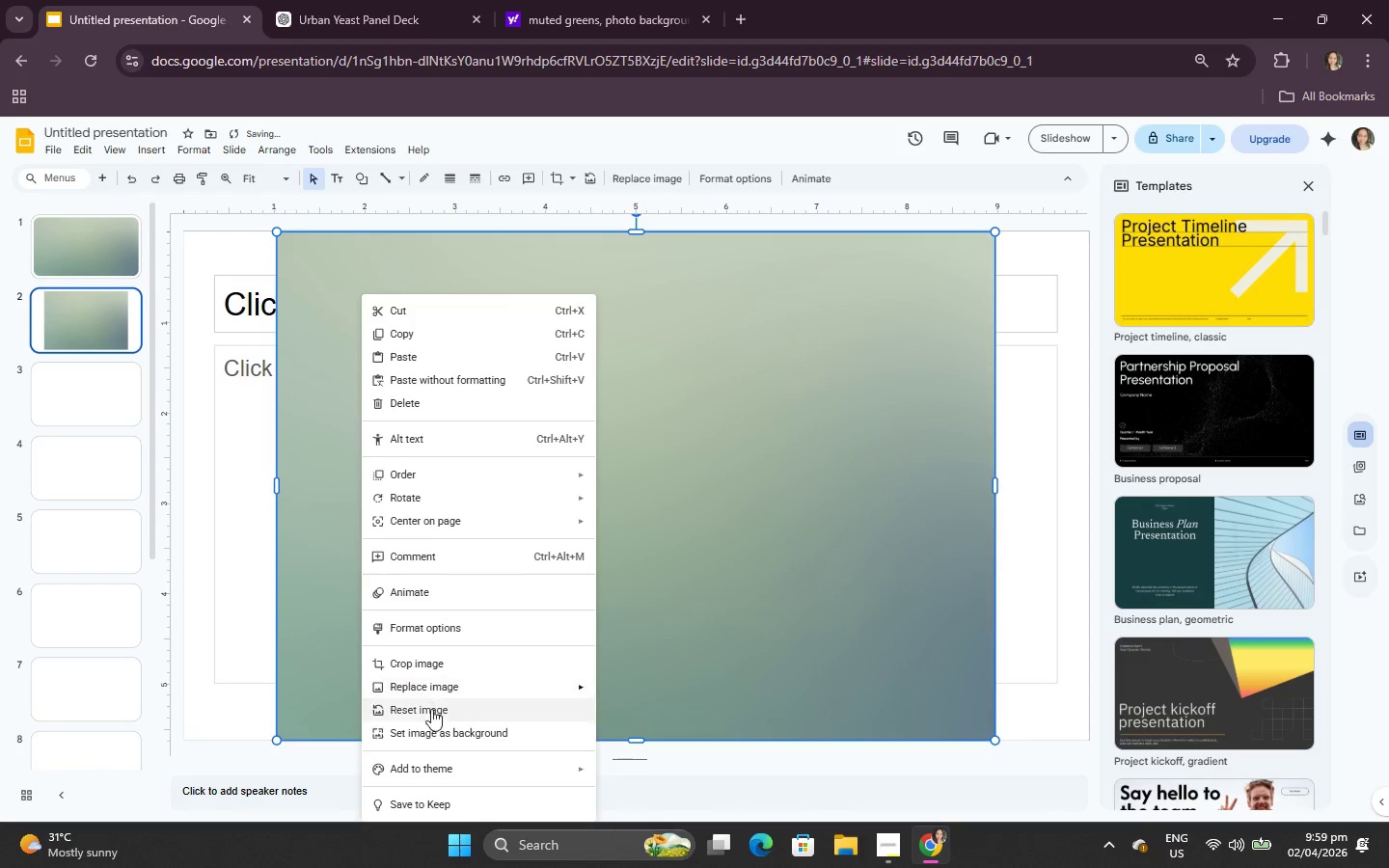 
left_click([434, 732])
 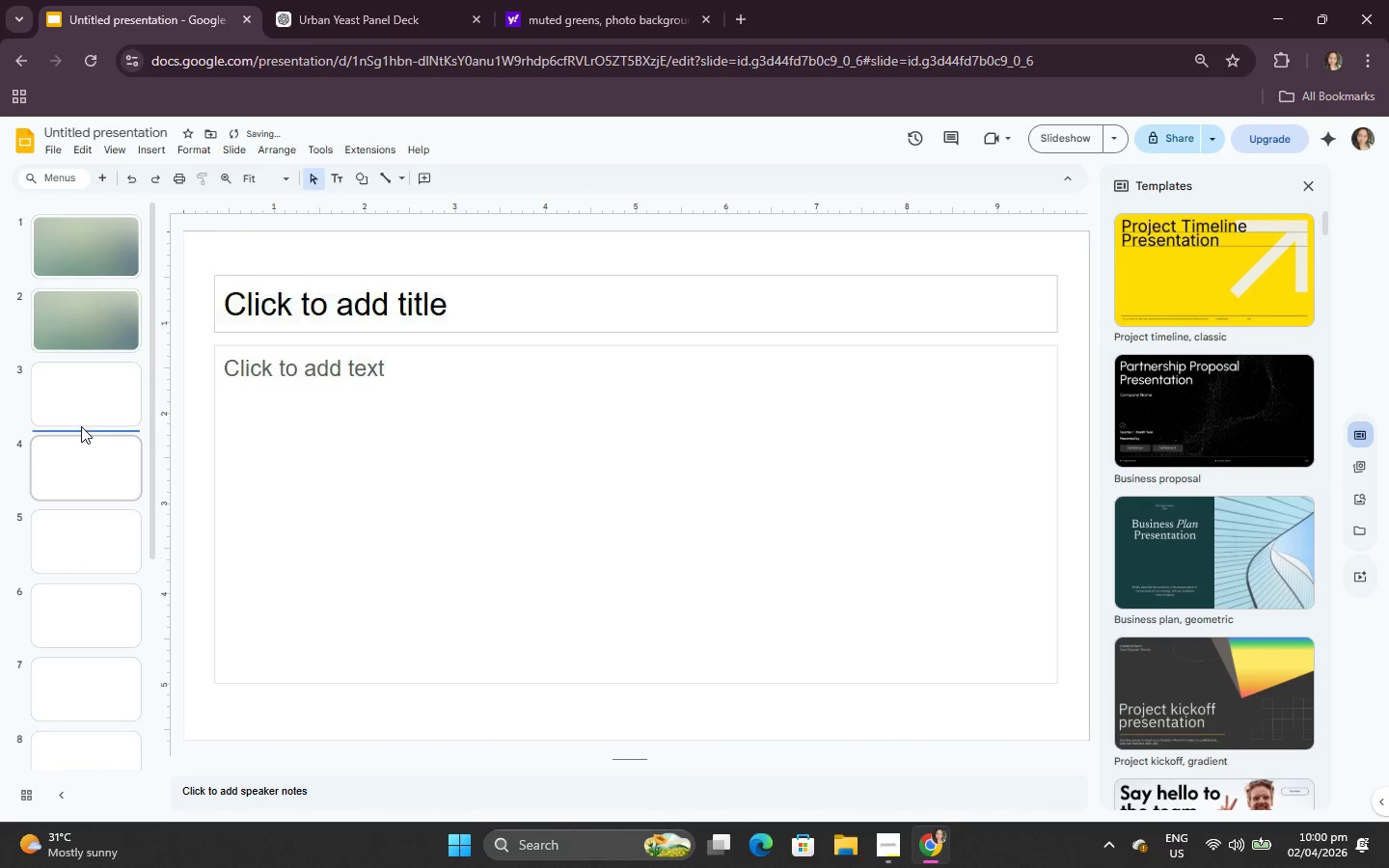 
double_click([94, 397])
 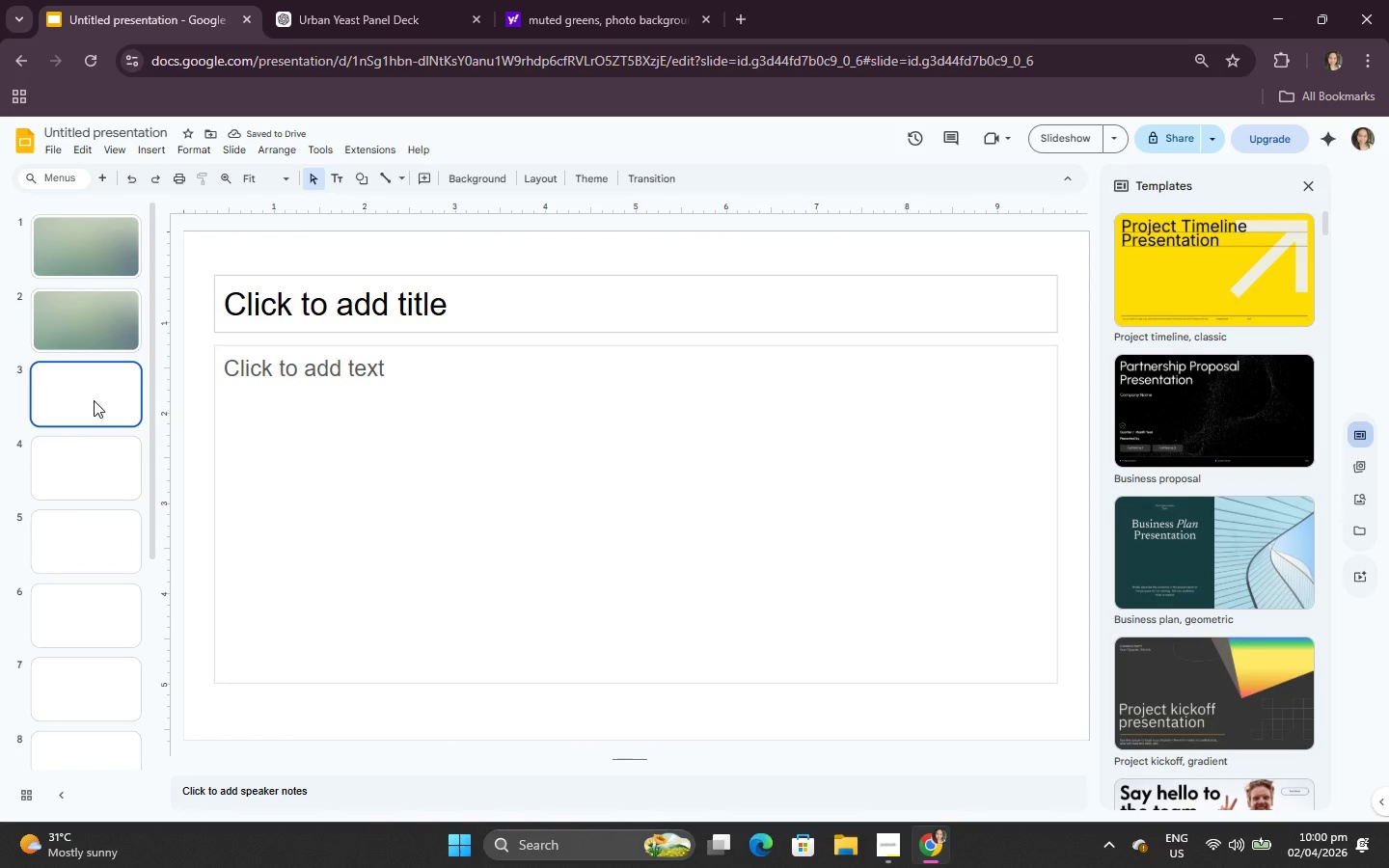 
hold_key(key=ControlLeft, duration=1.51)
left_click_drag(start_coordinate=[6, 407], to_coordinate=[14, 424])
 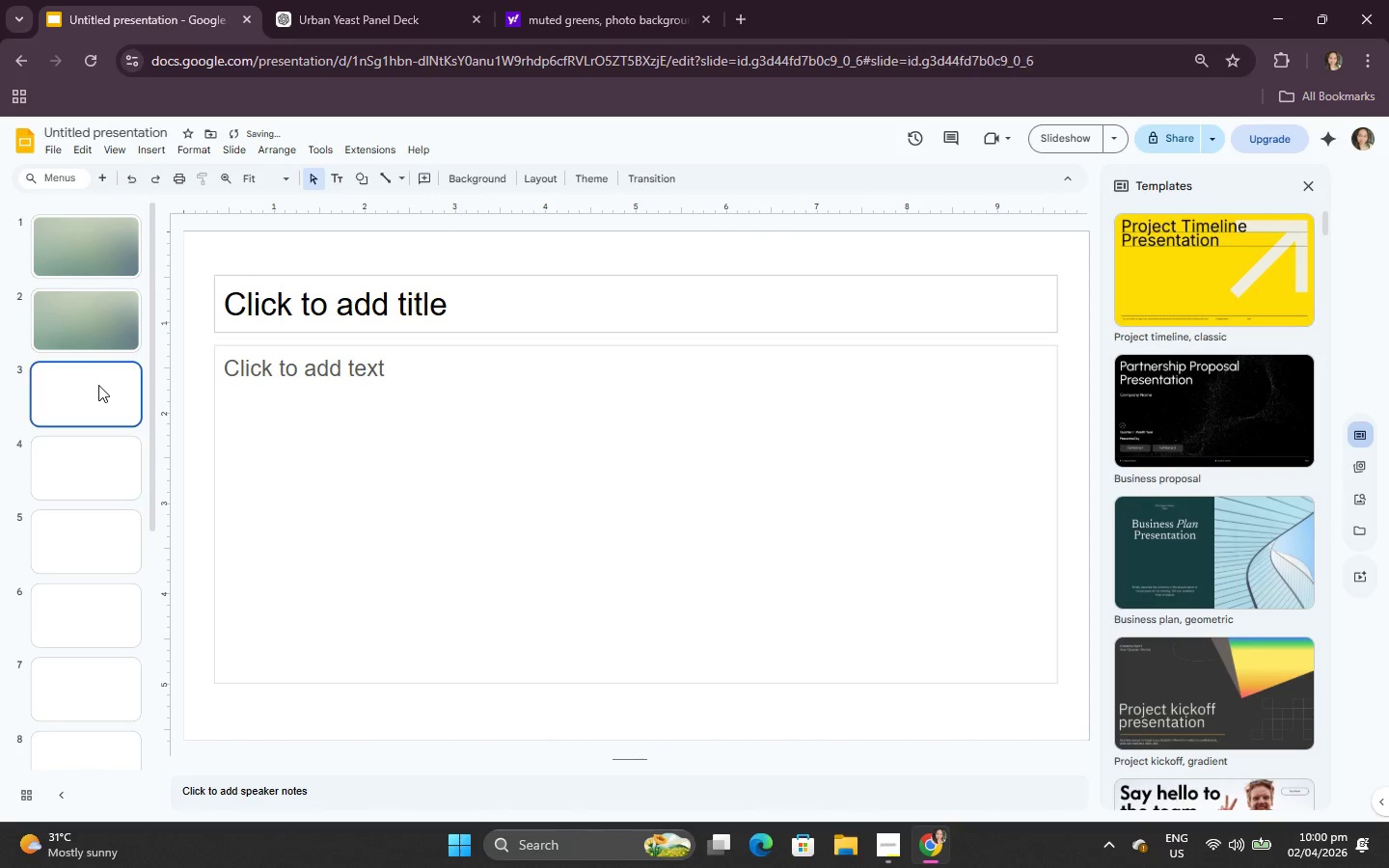 
hold_key(key=ControlLeft, duration=6.89)
double_click([106, 444])
 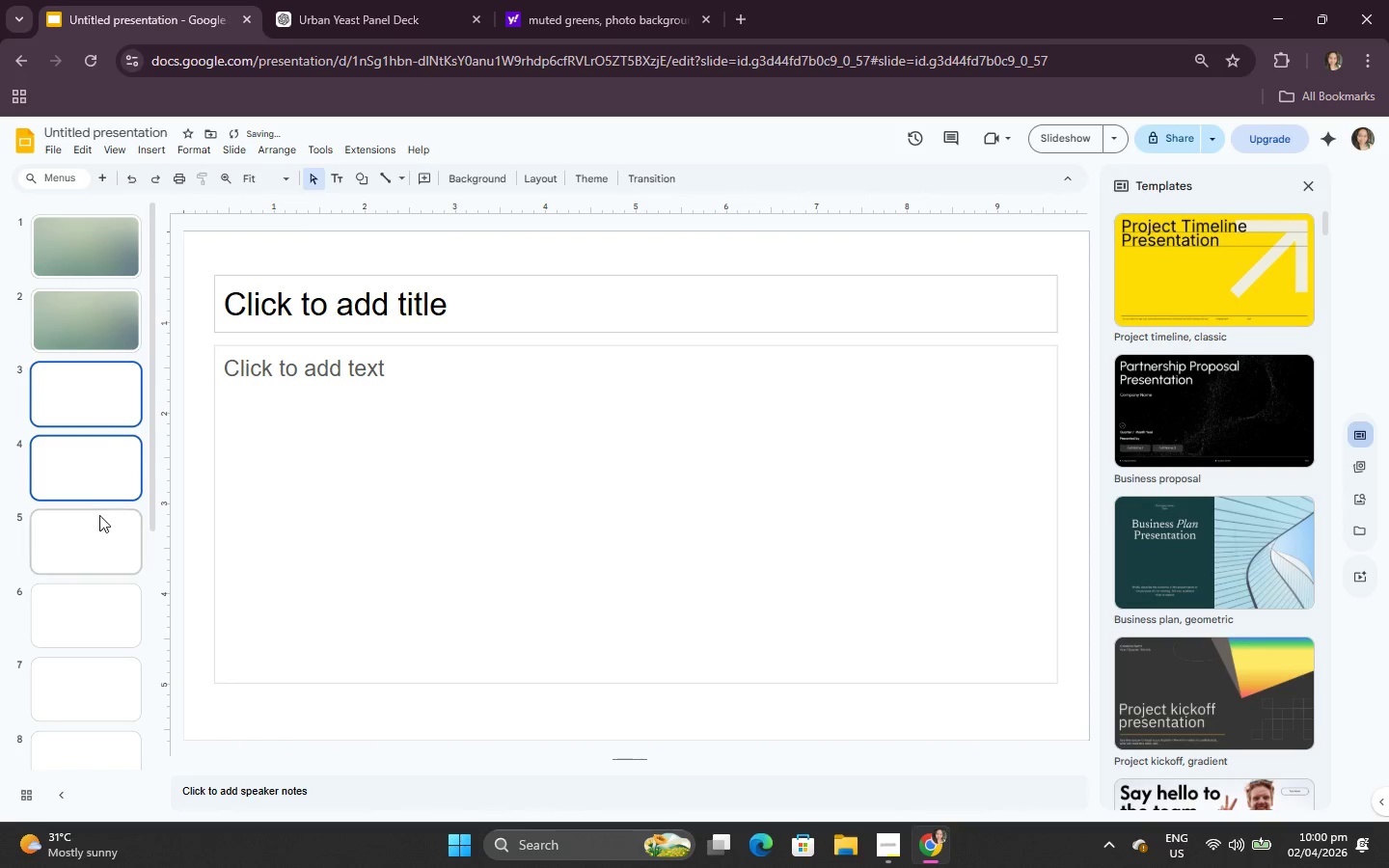 
triple_click([96, 523])
 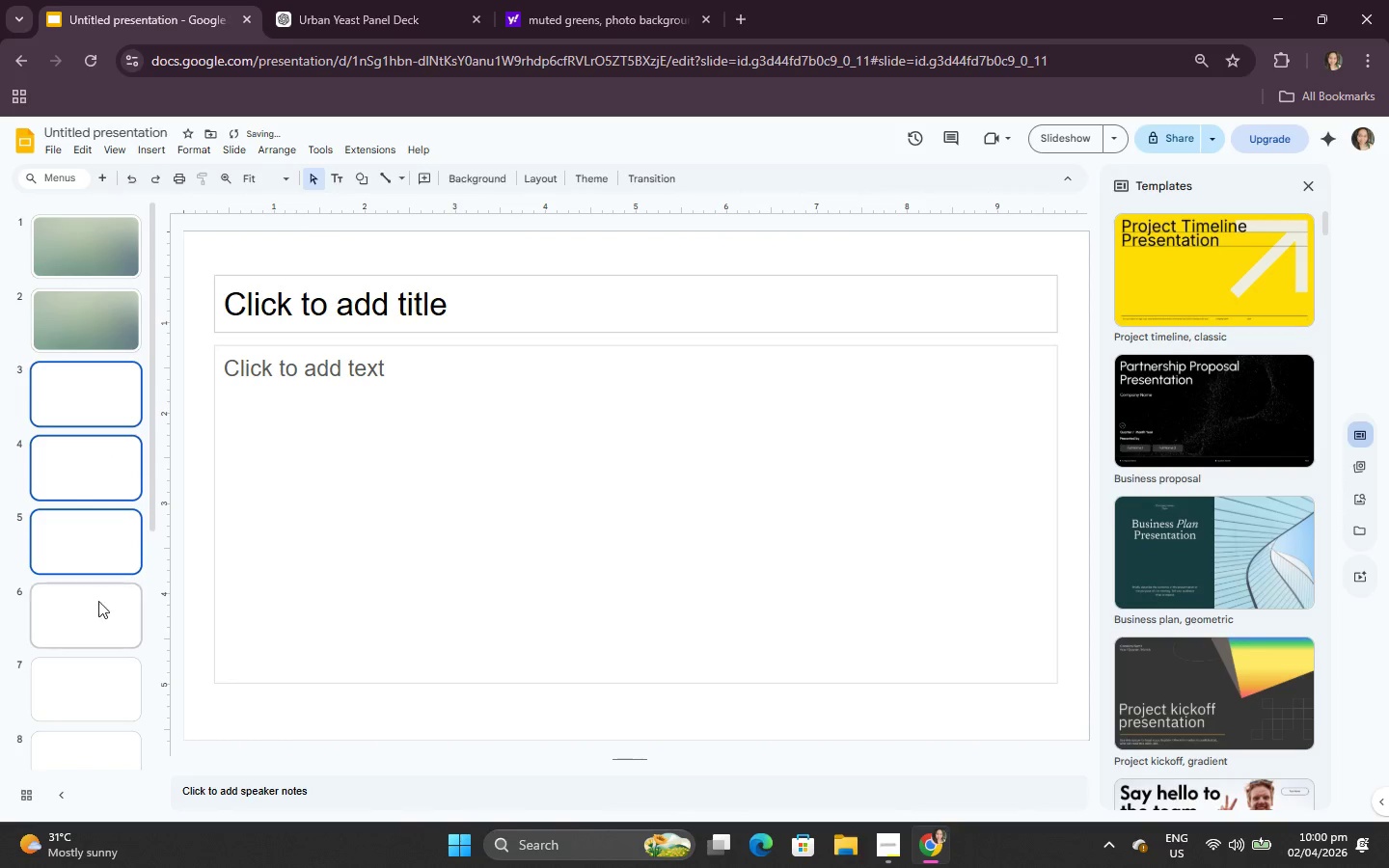 
triple_click([97, 602])
 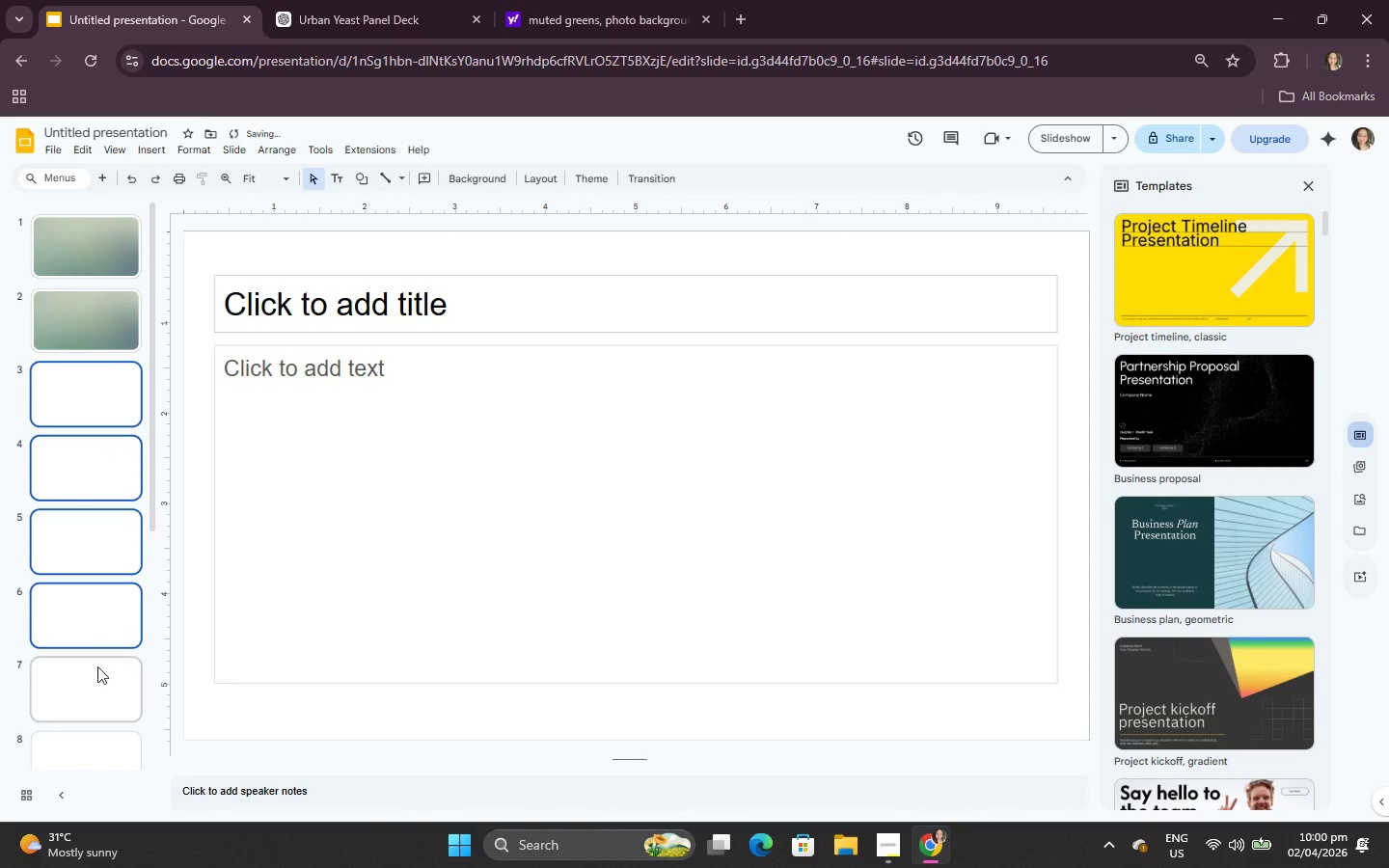 
triple_click([94, 678])
 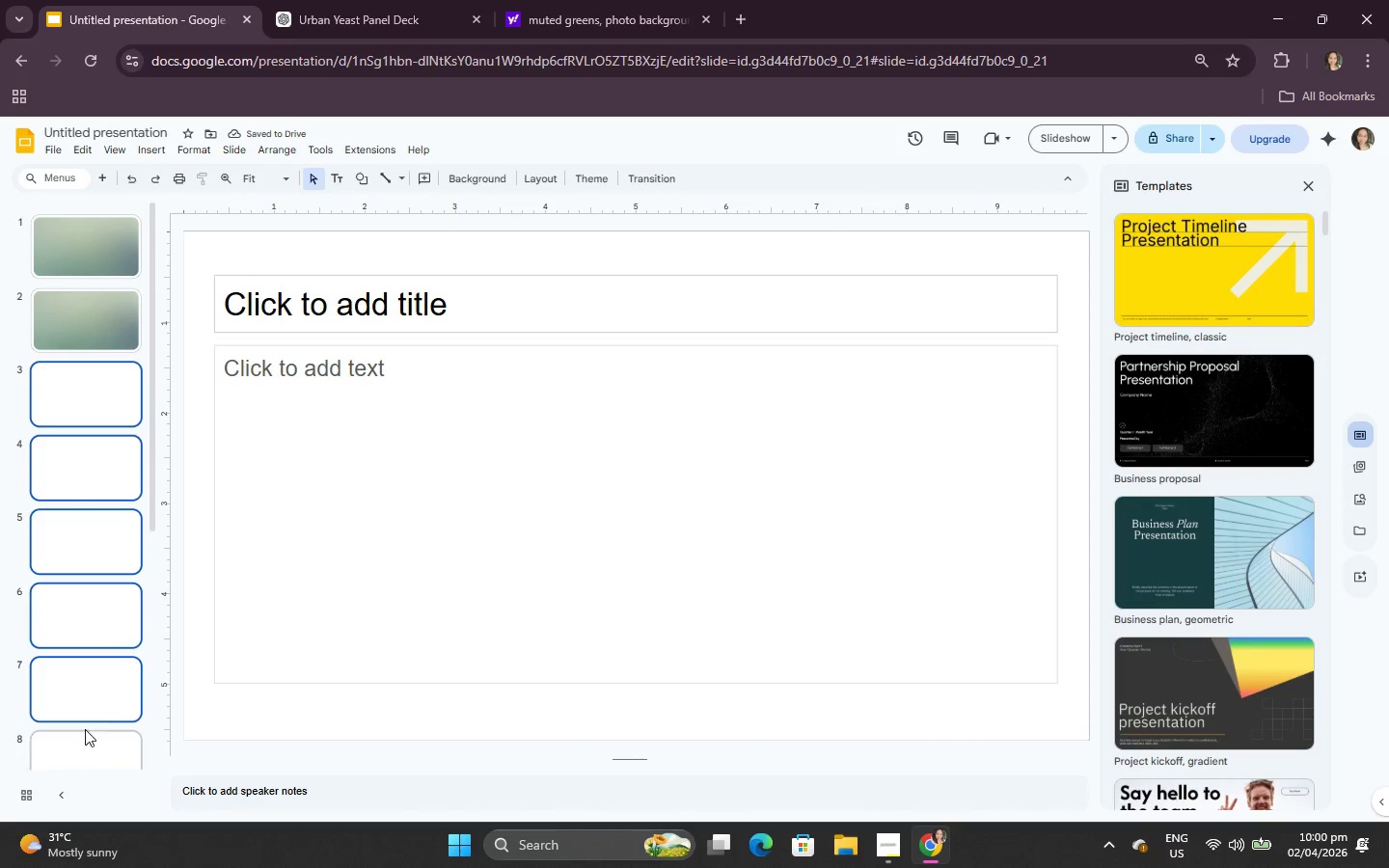 
triple_click([84, 738])
 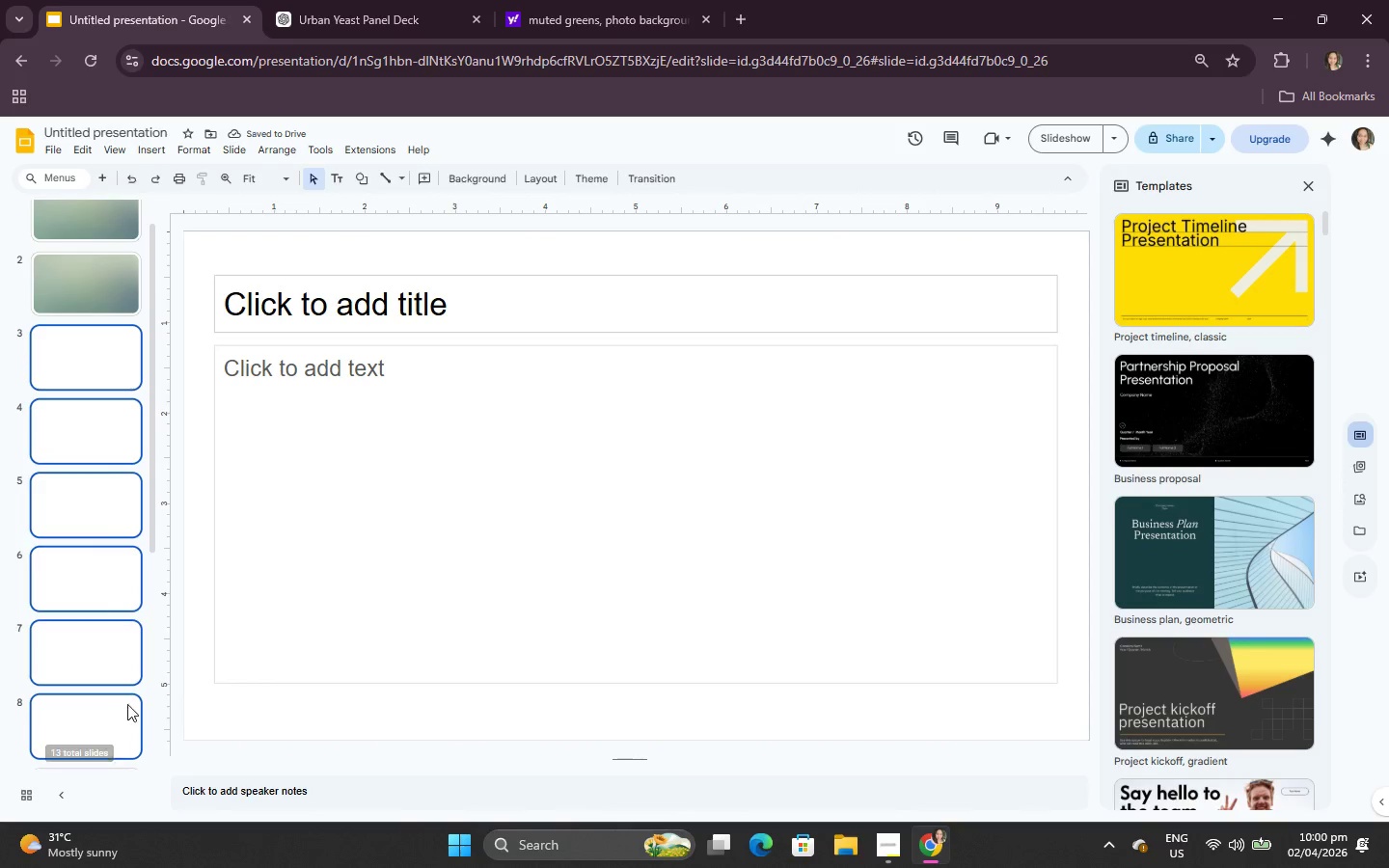 
scroll: coordinate [94, 711], scroll_direction: down, amount: 3.0
 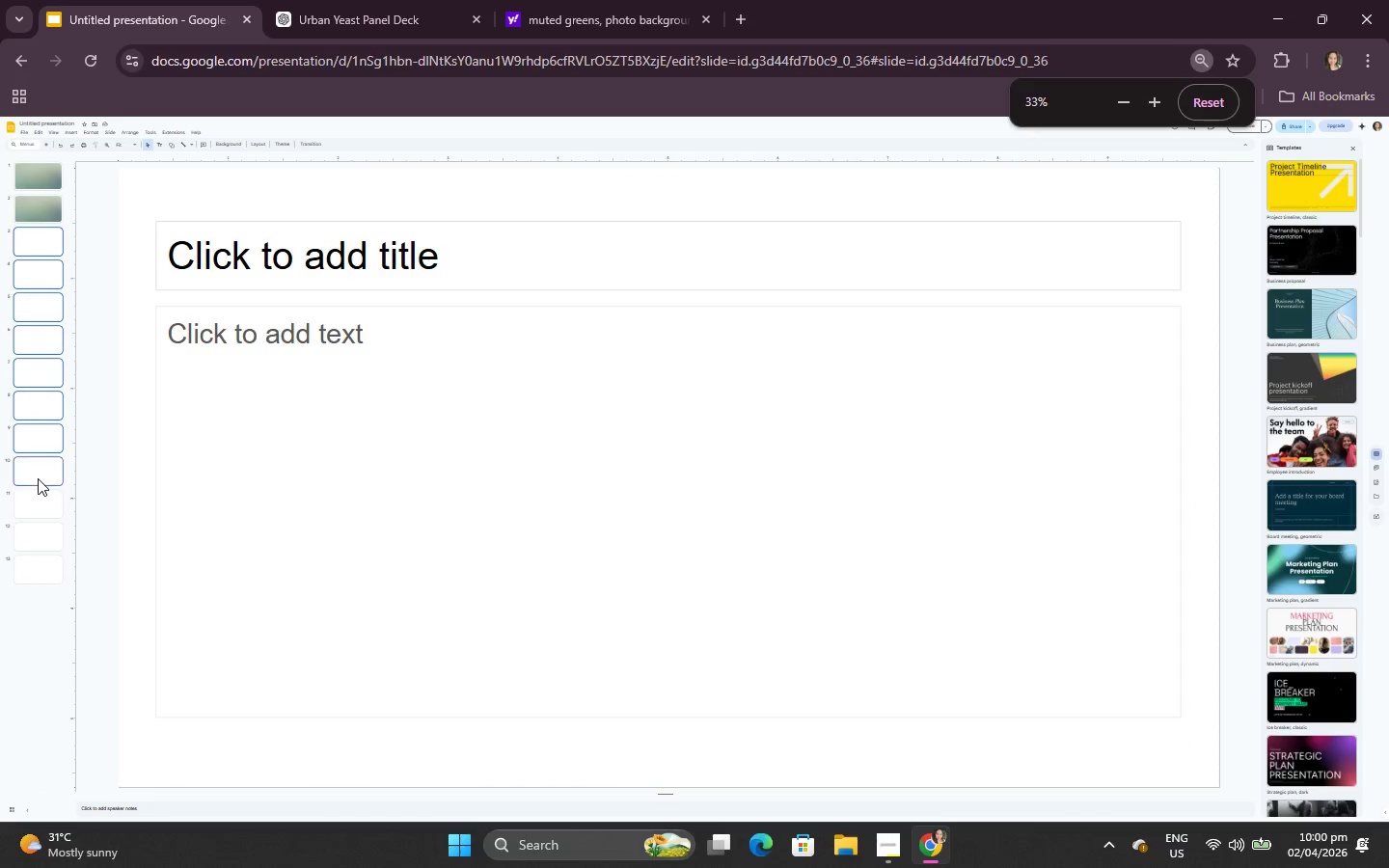 
double_click([39, 506])
 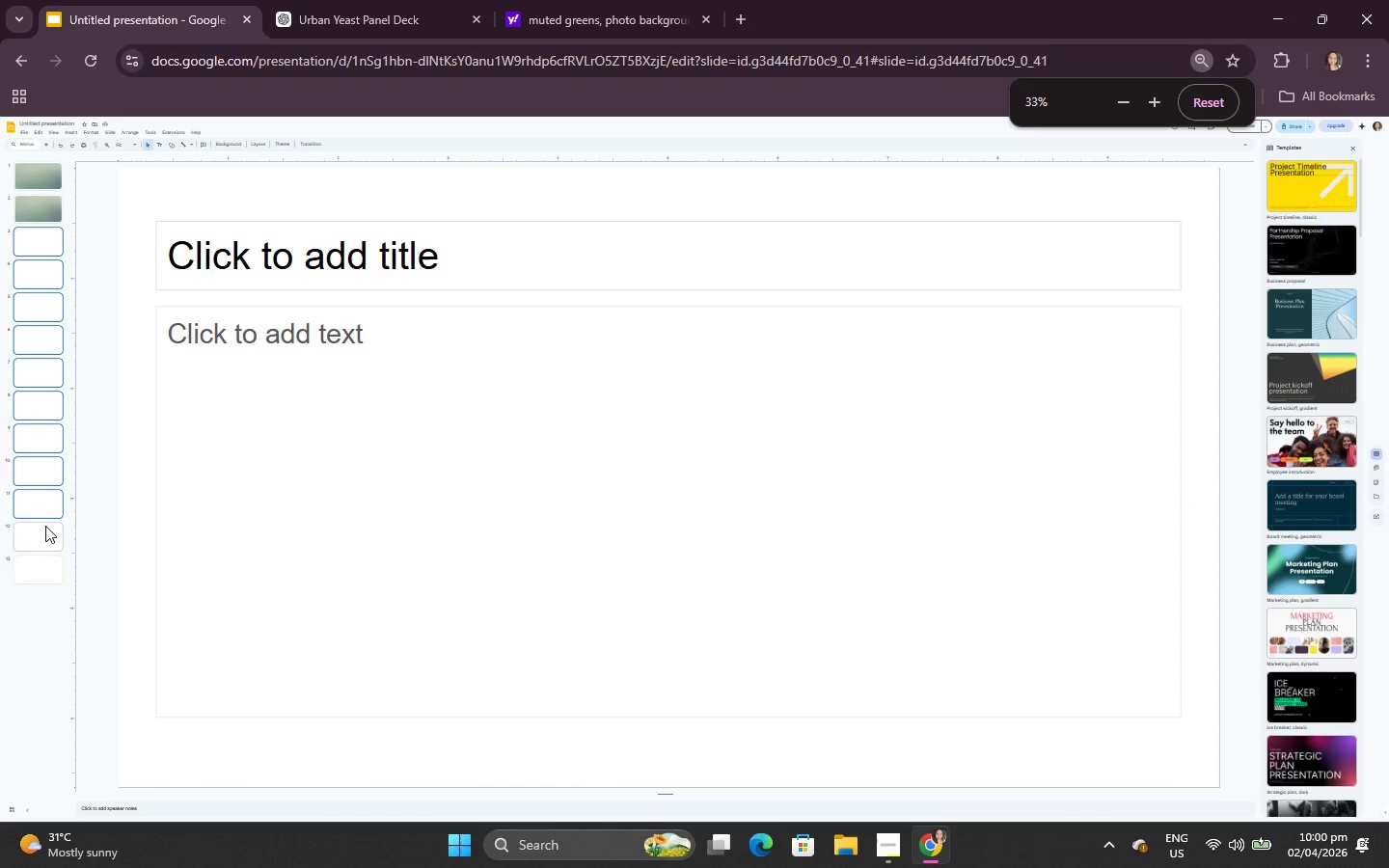 
triple_click([45, 529])
 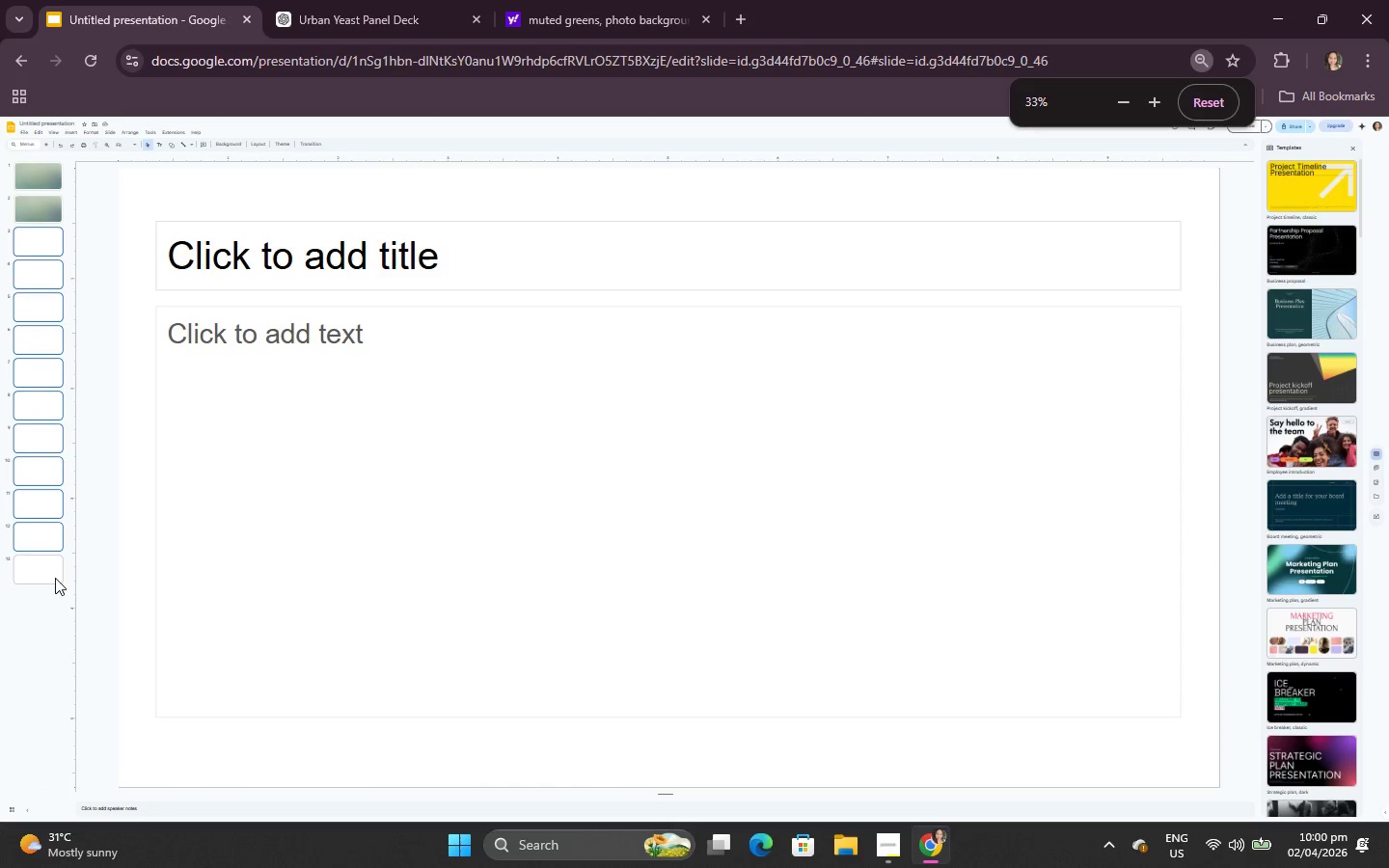 
triple_click([54, 579])
 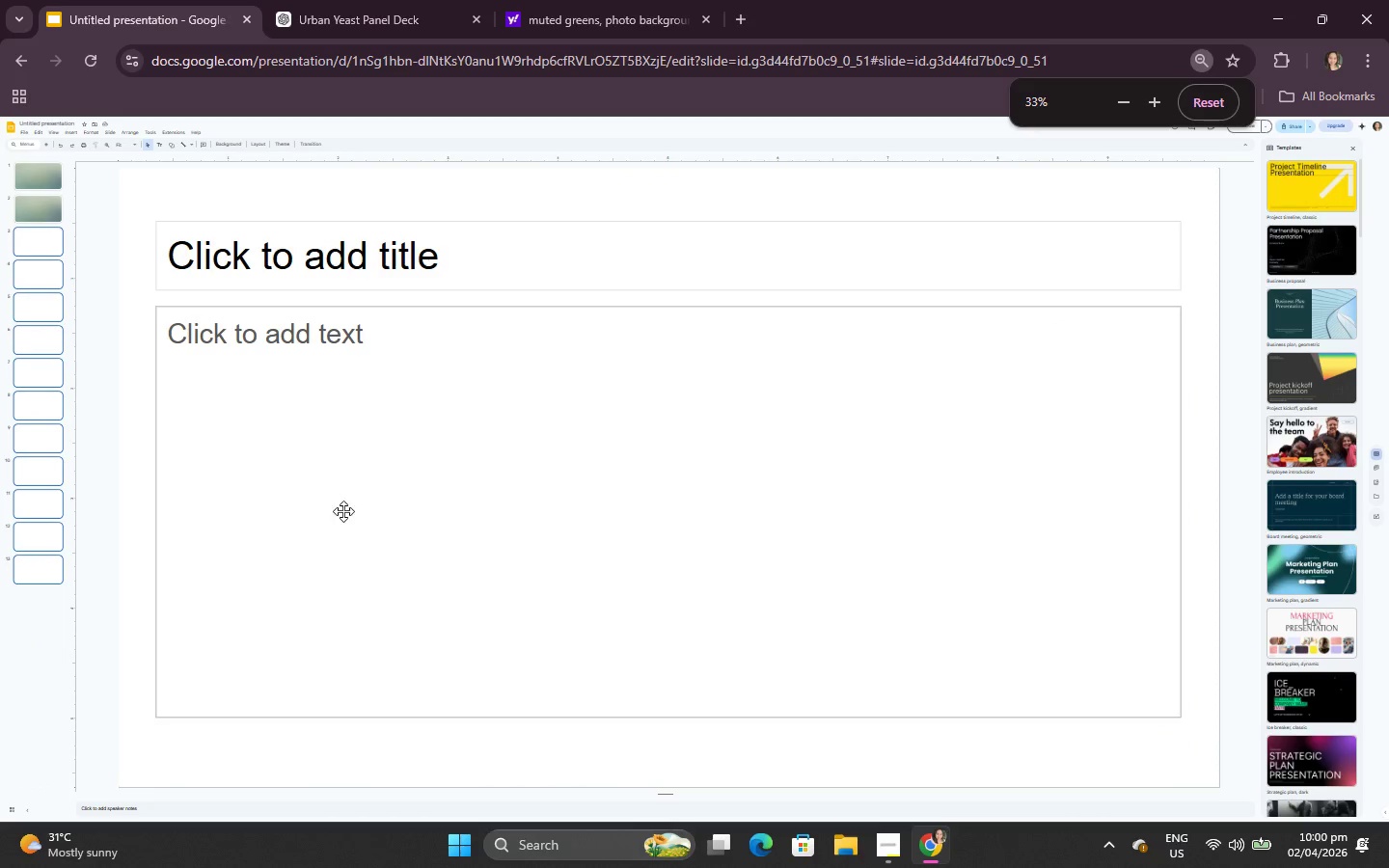 
key(Control+V)
 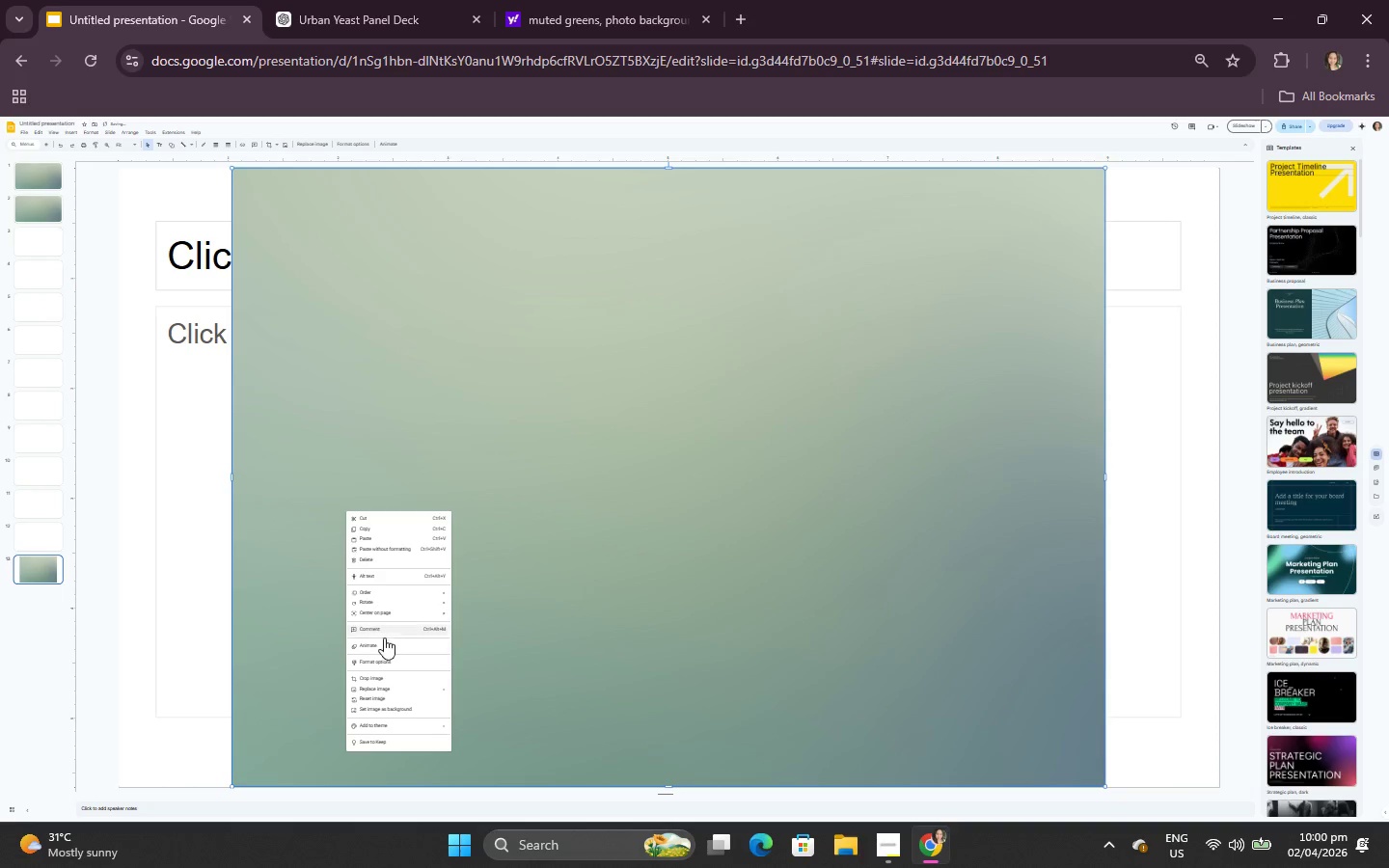 
left_click([399, 706])
 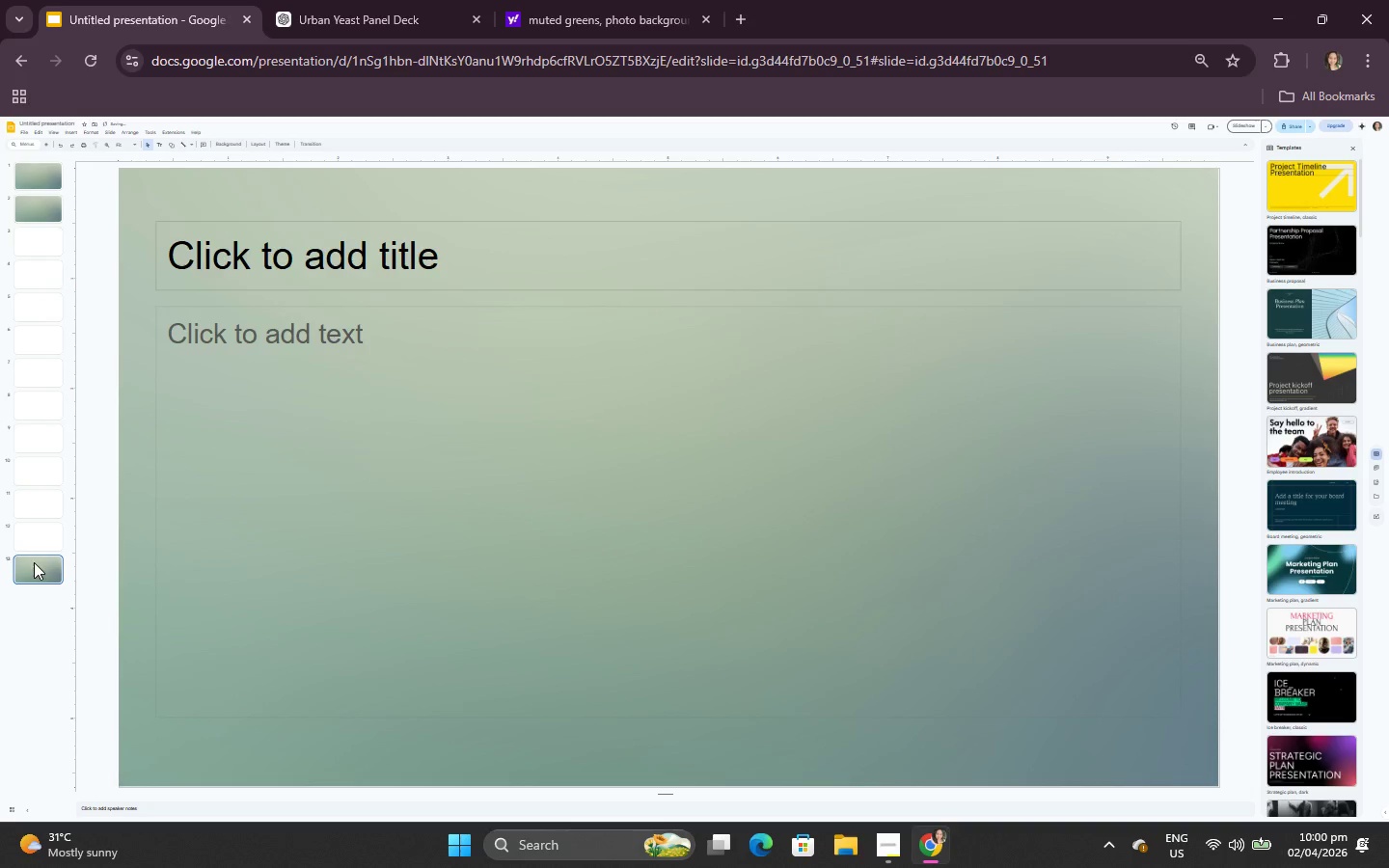 
left_click([37, 533])
 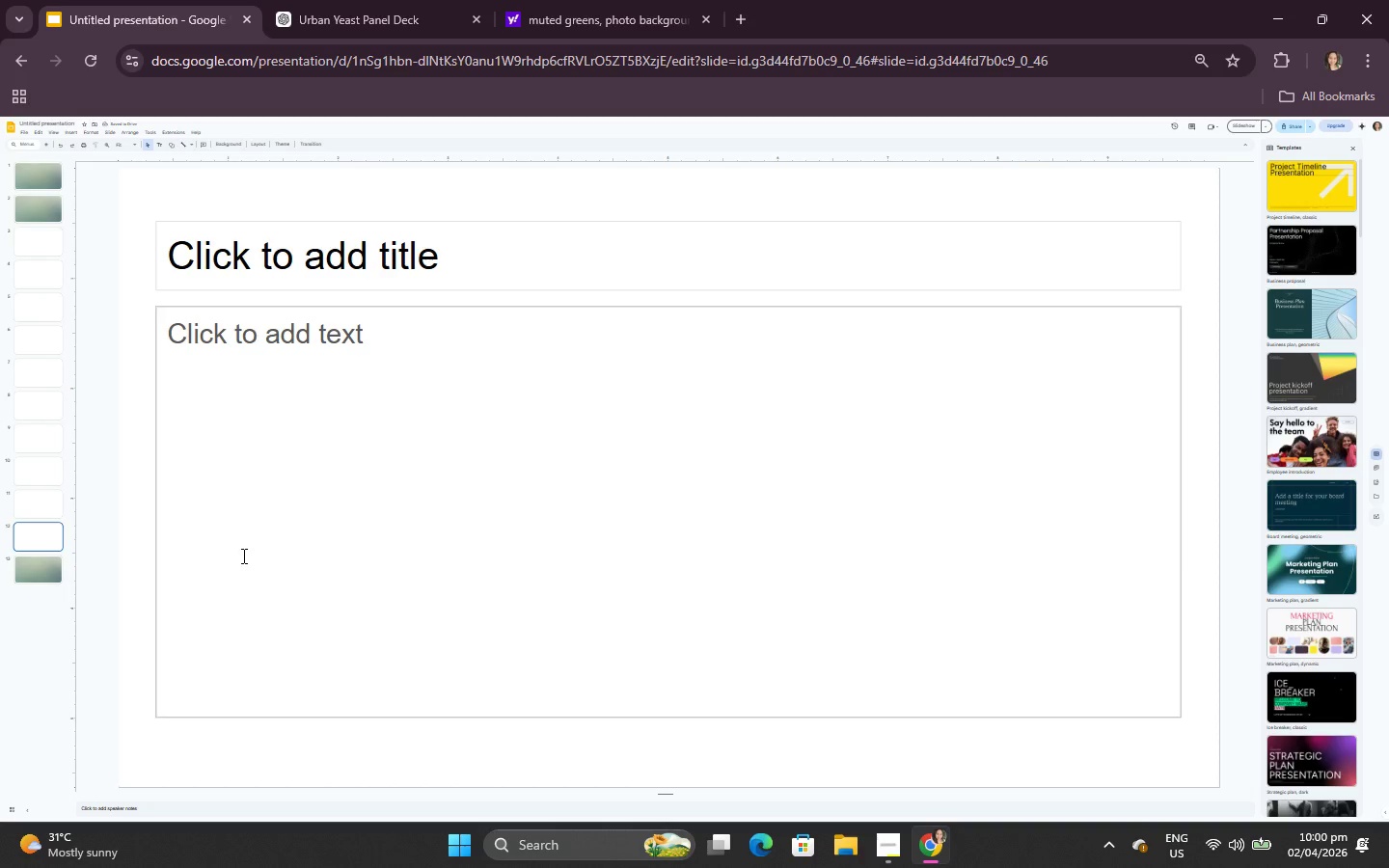 
right_click([242, 552])
 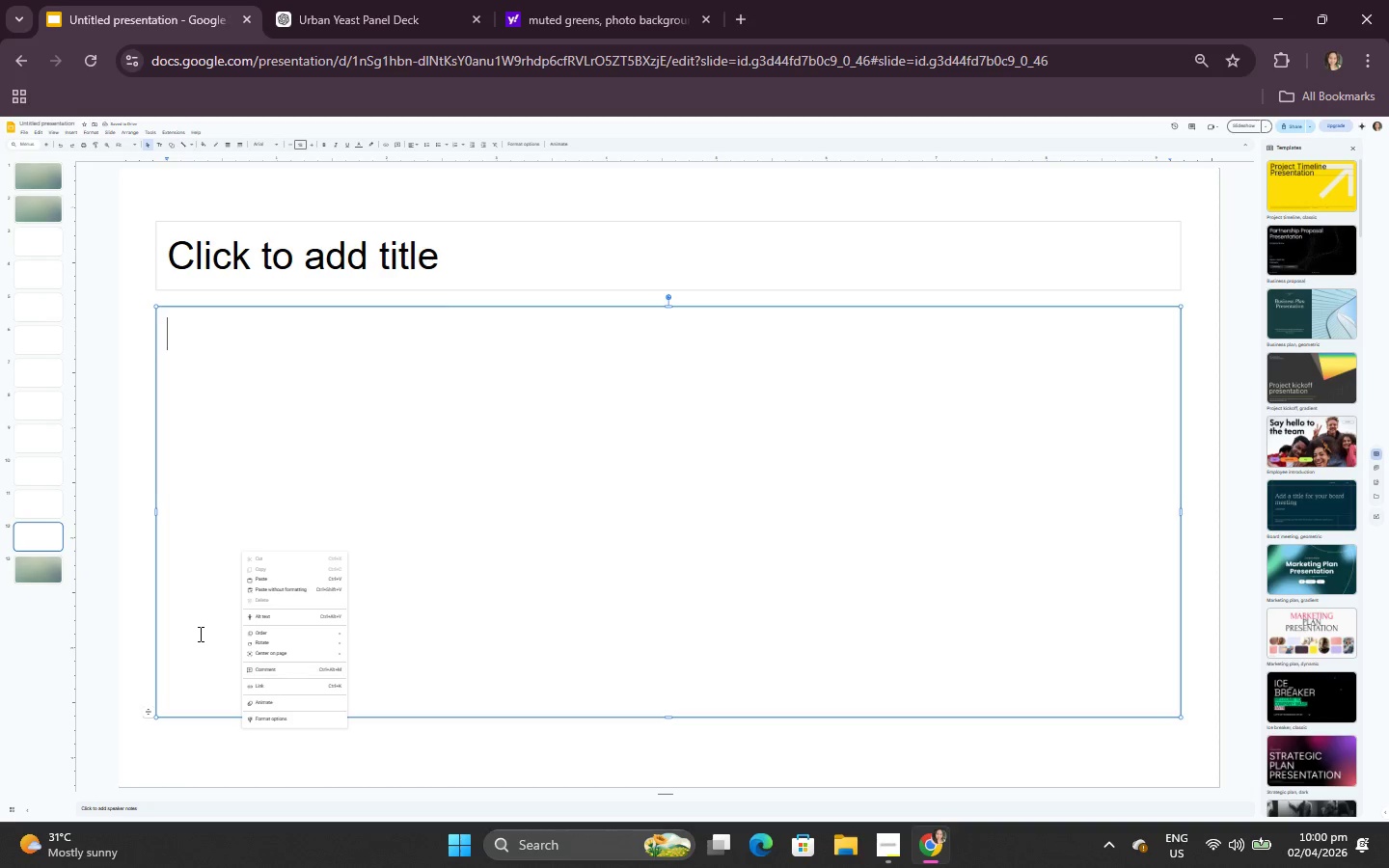 
key(Control+V)
 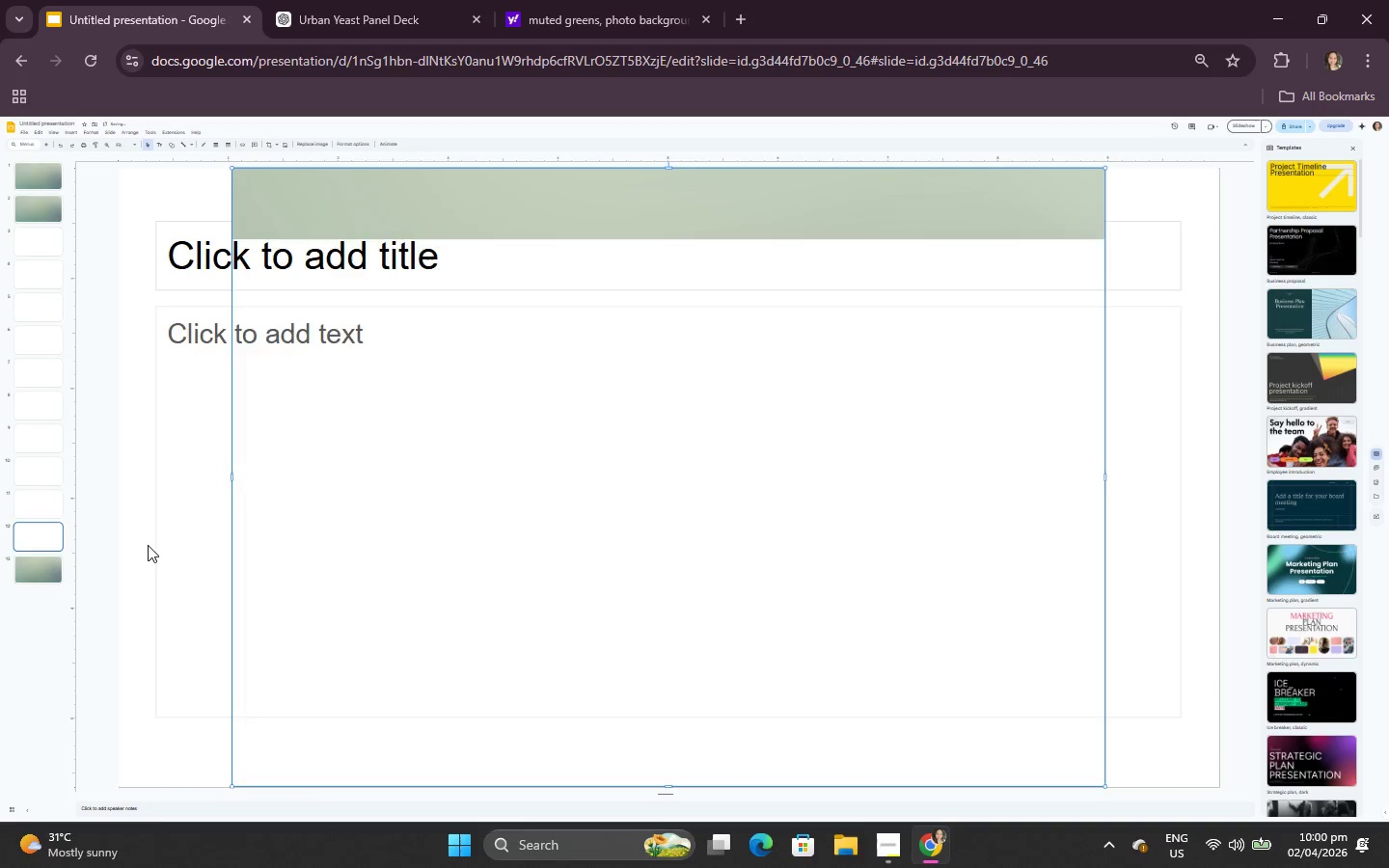 
right_click([148, 545])
 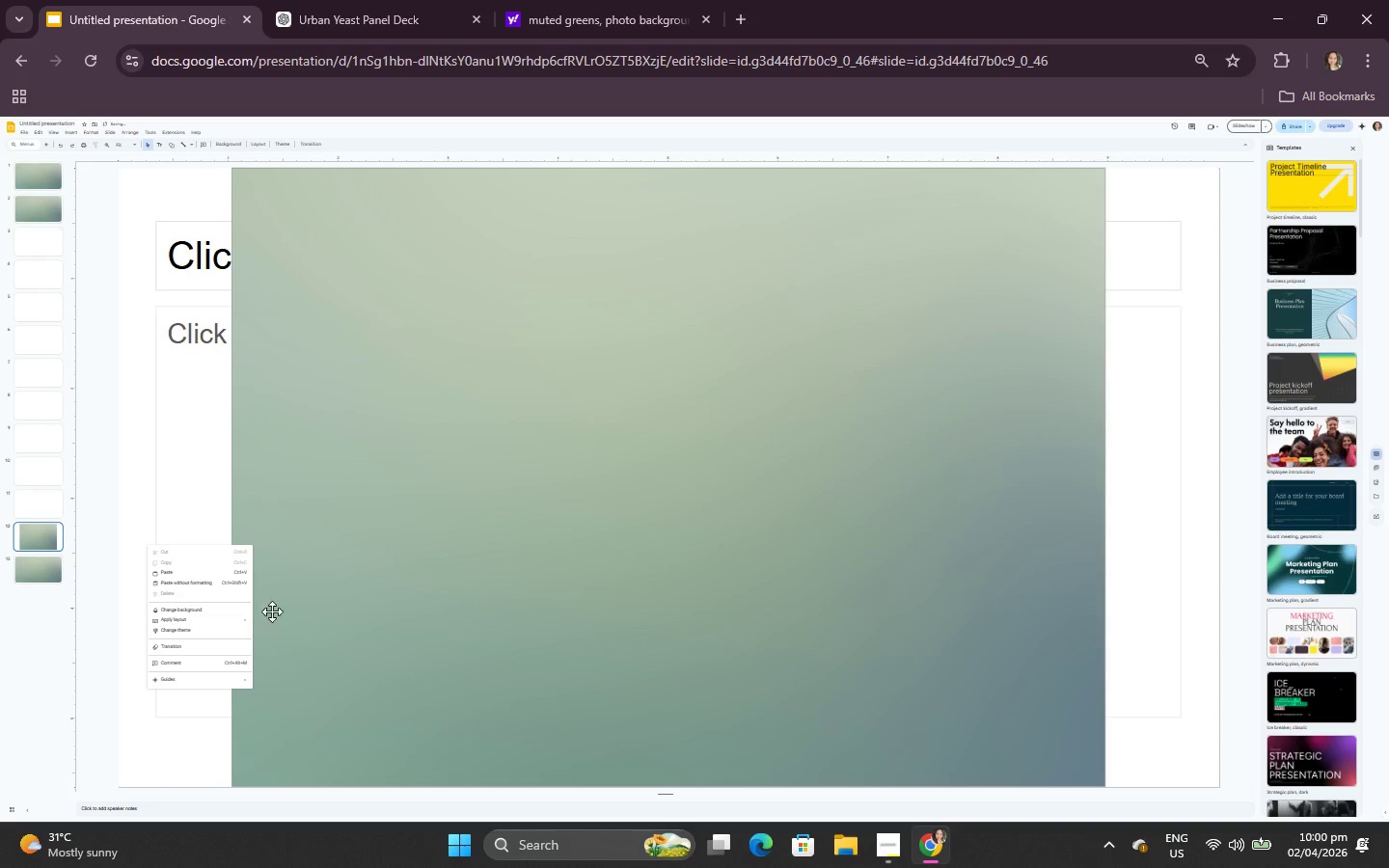 
right_click([414, 561])
 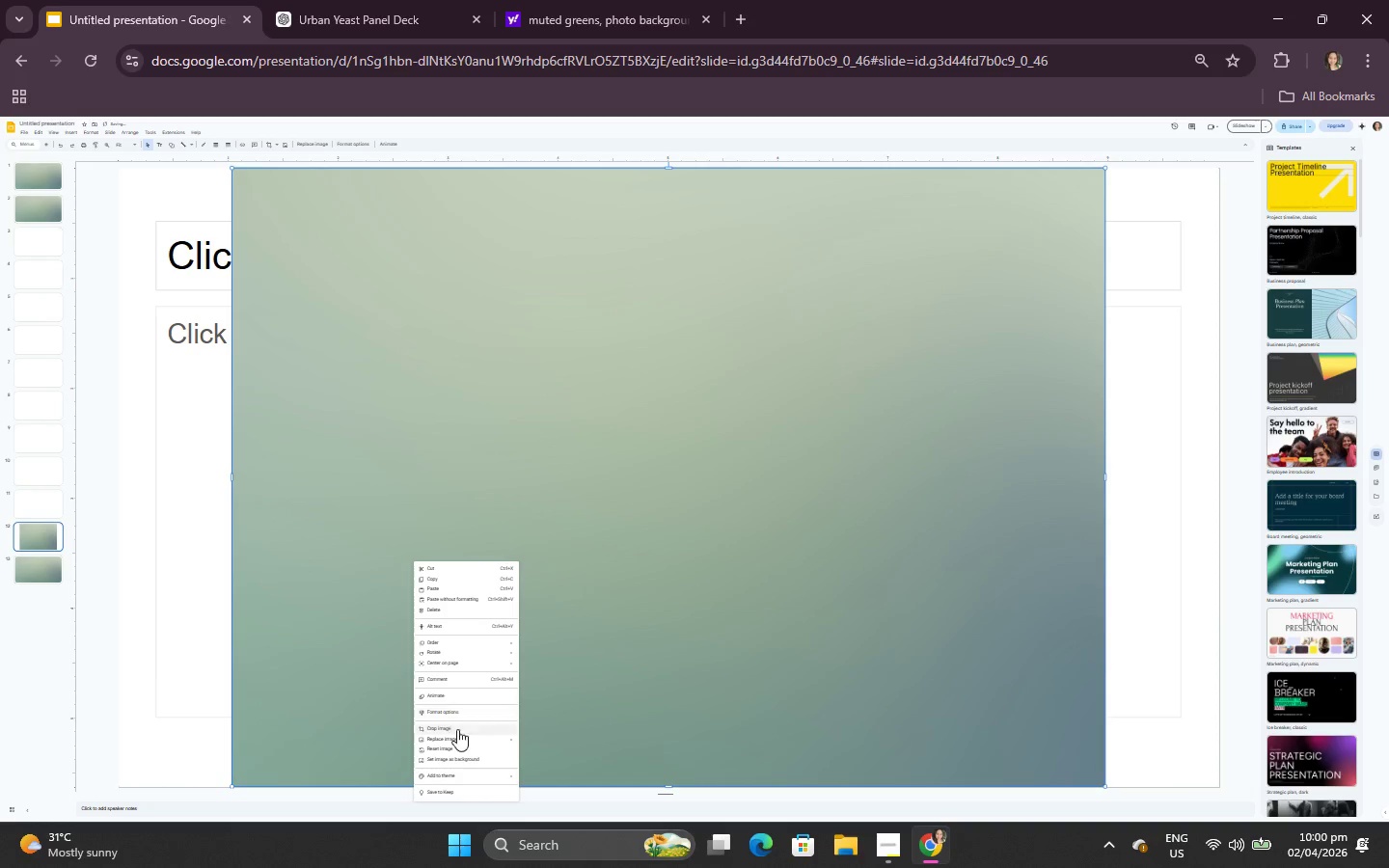 
left_click([457, 748])
 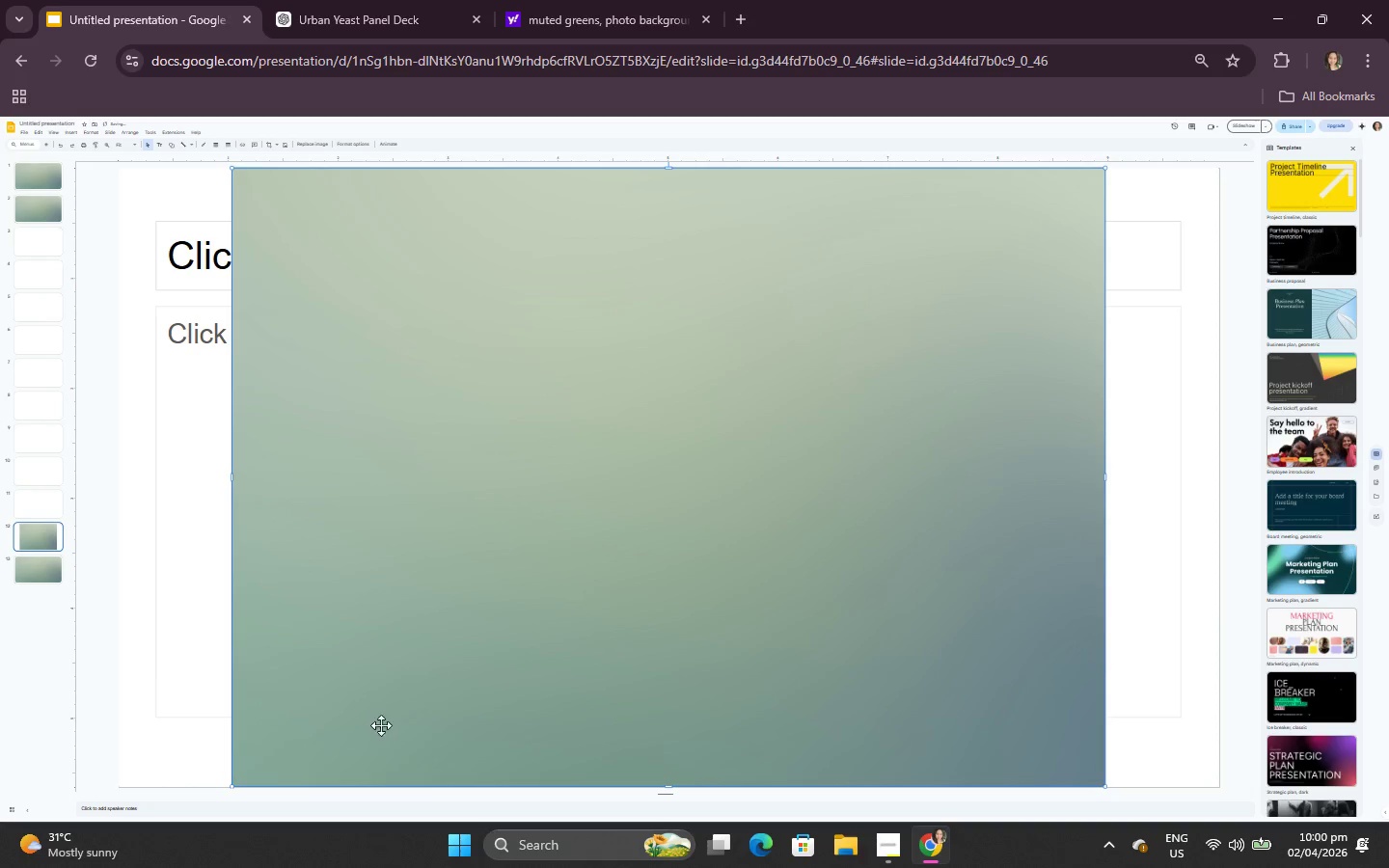 
right_click([392, 529])
 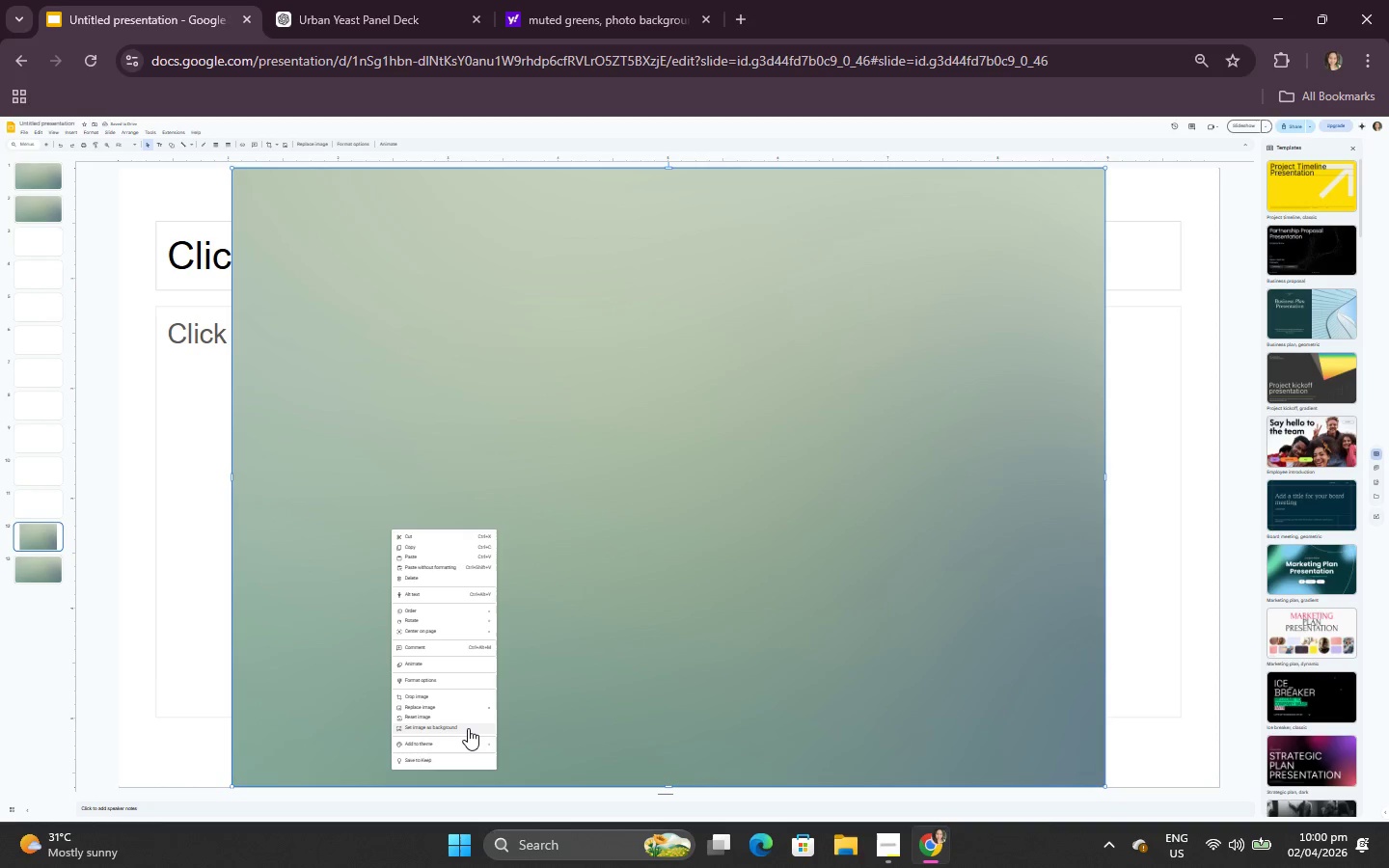 
left_click([468, 729])
 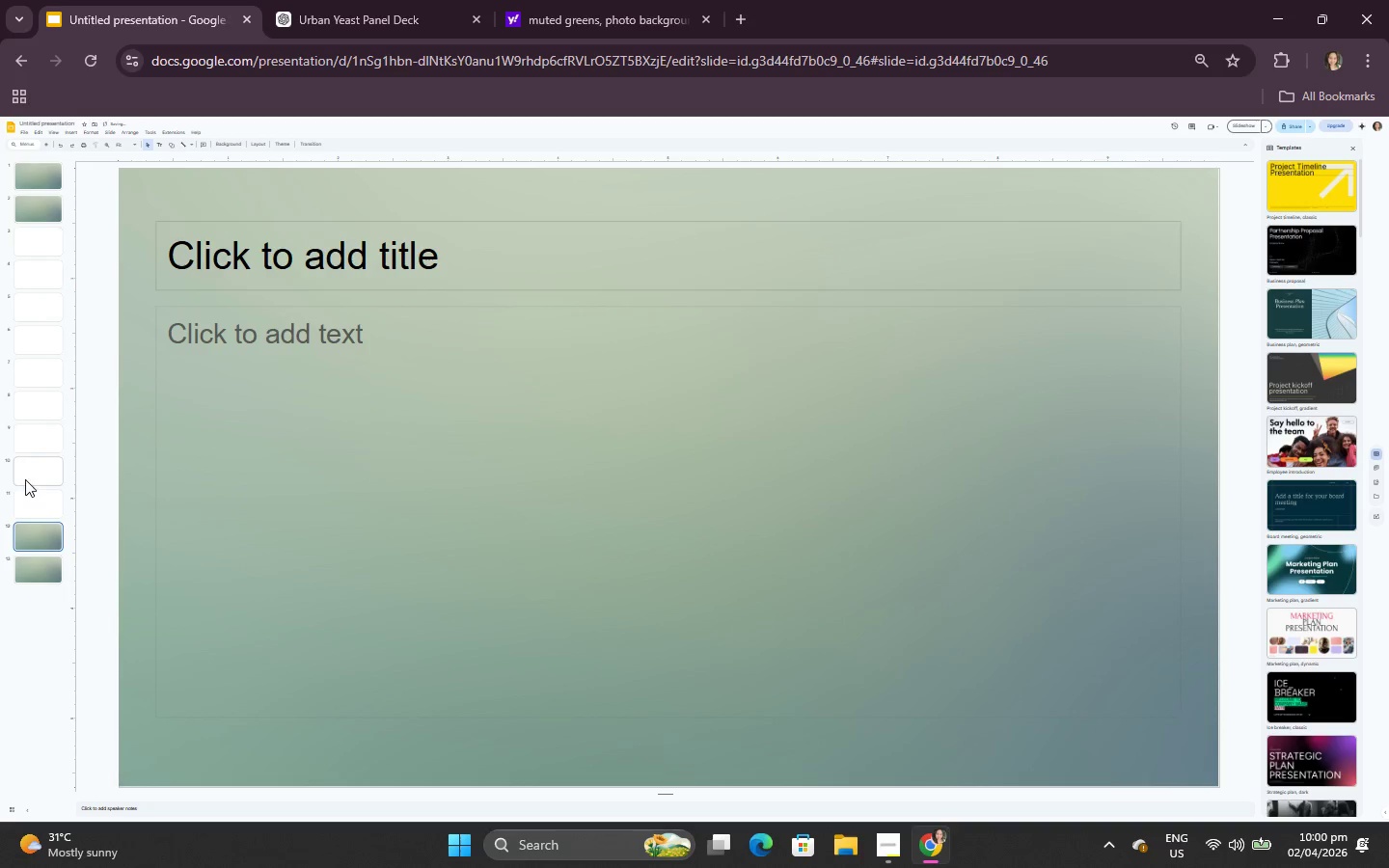 
left_click([31, 503])
 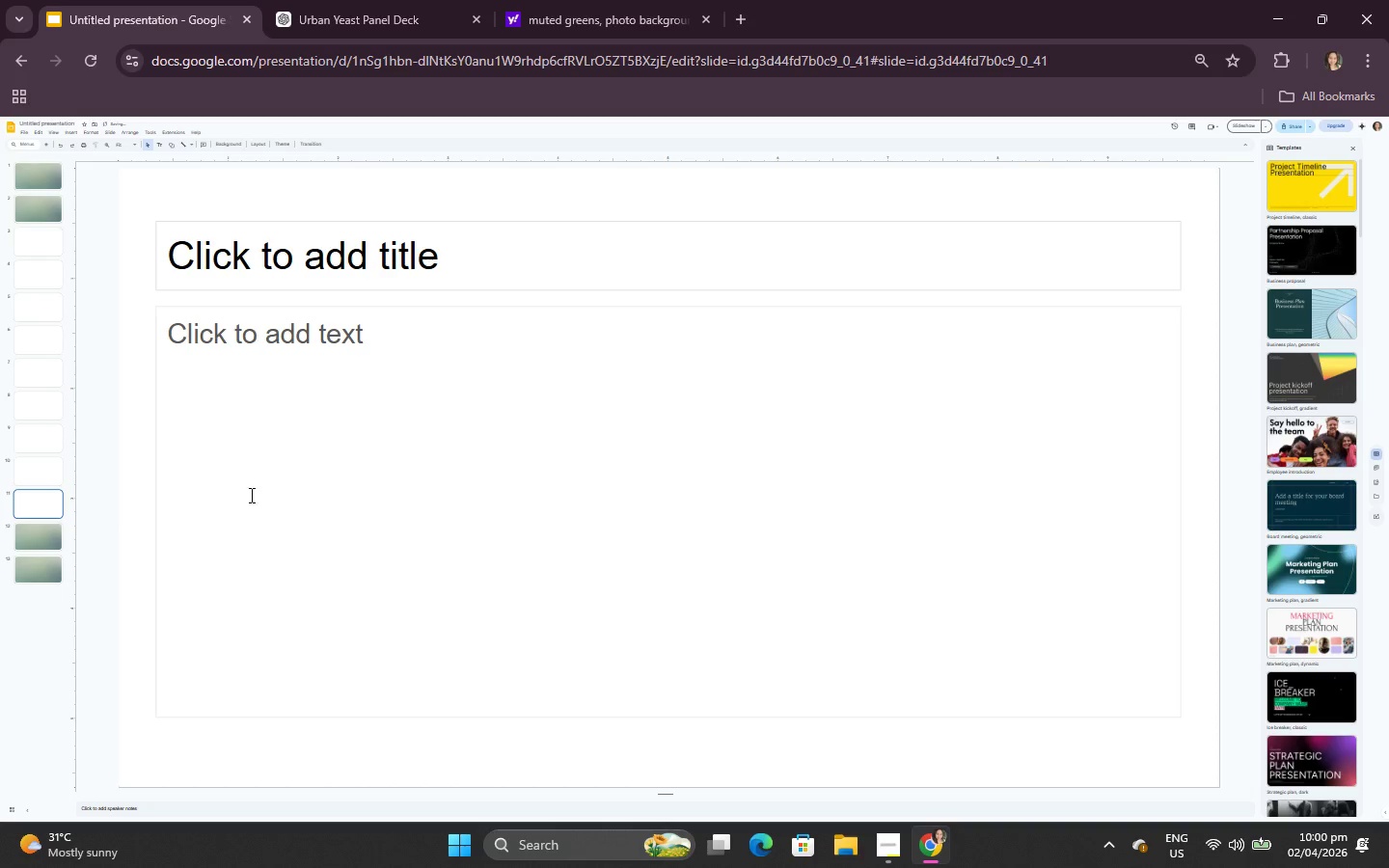 
right_click([278, 483])
 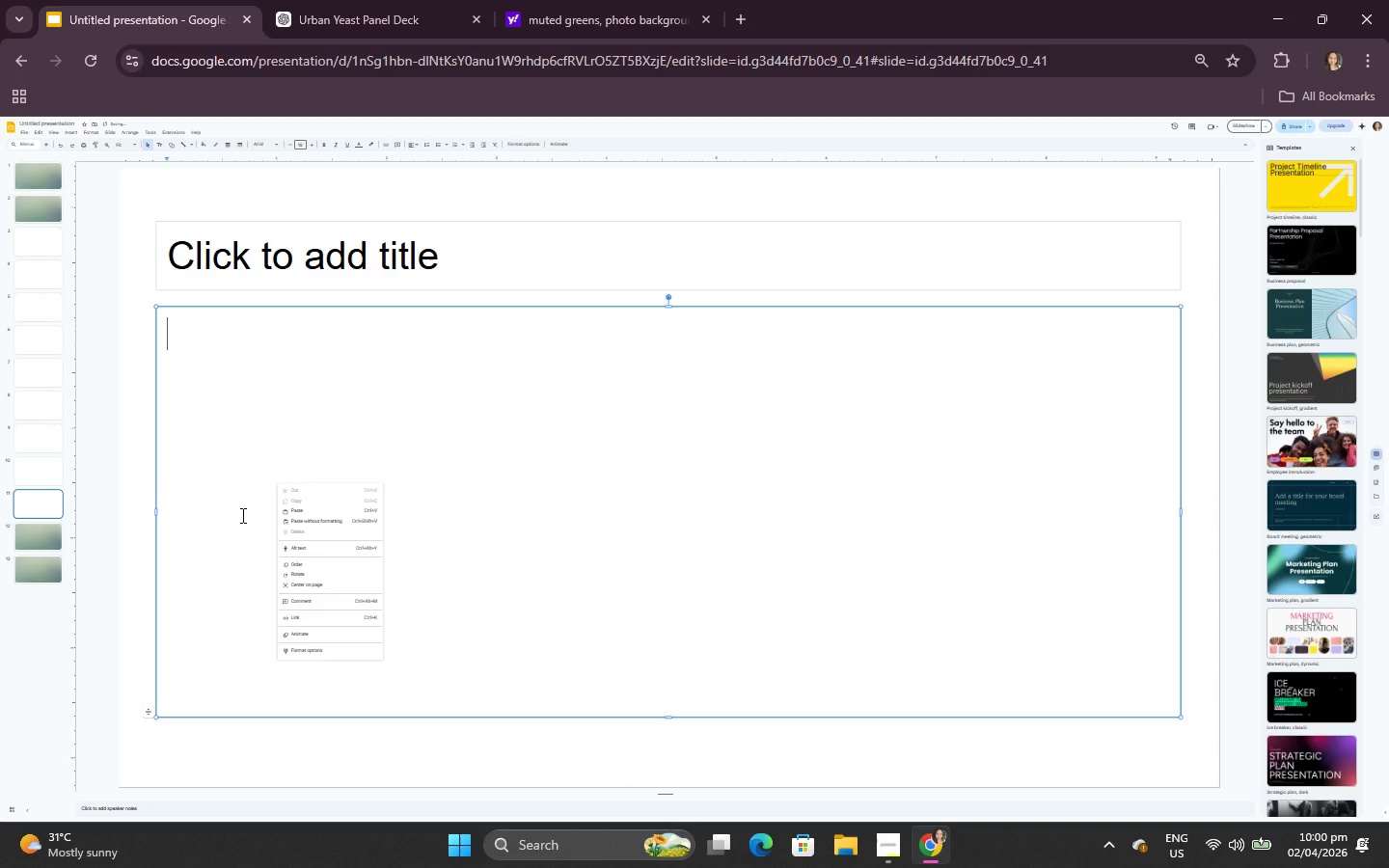 
key(Control+V)
 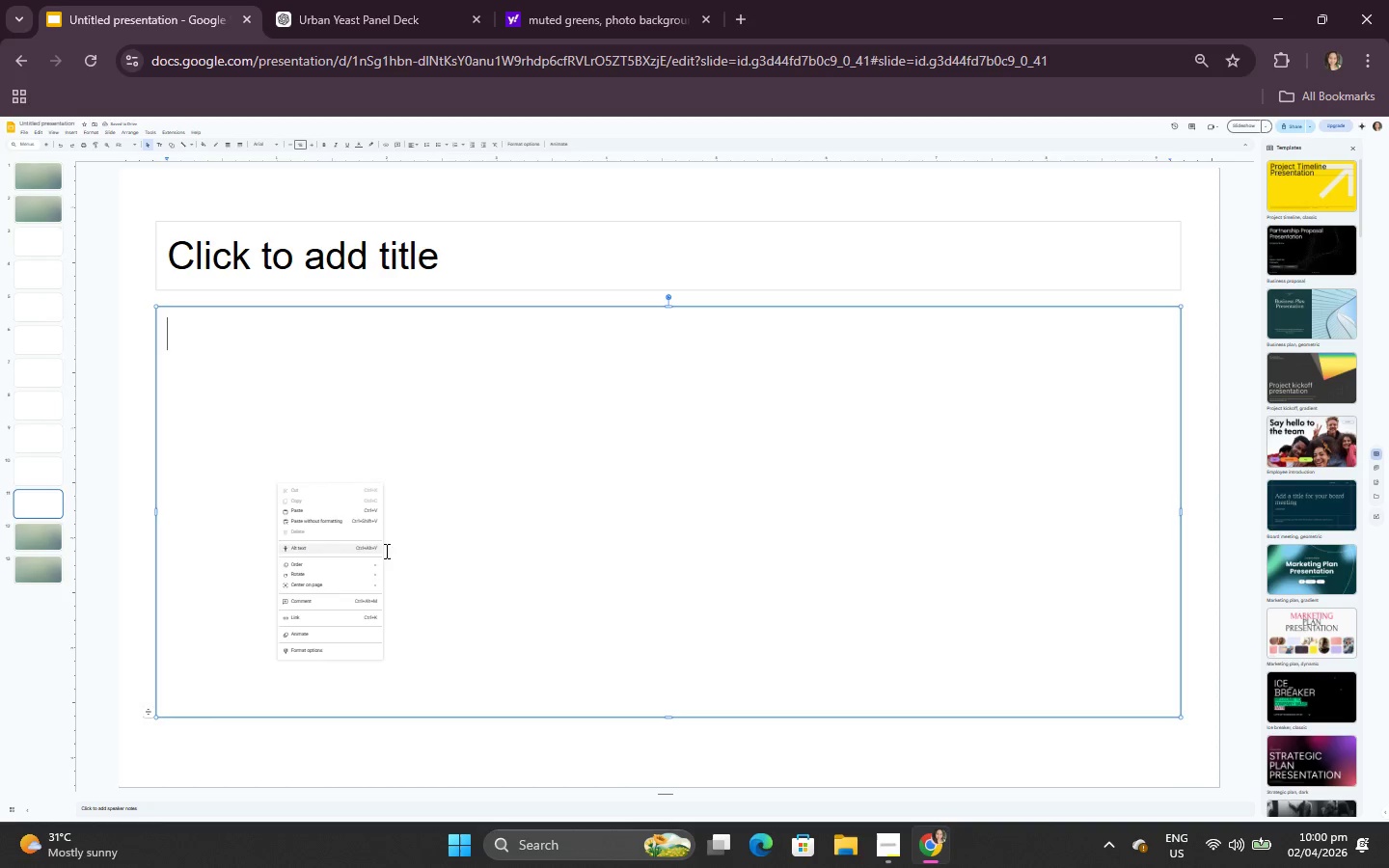 
scroll: coordinate [463, 521], scroll_direction: up, amount: 4.0
 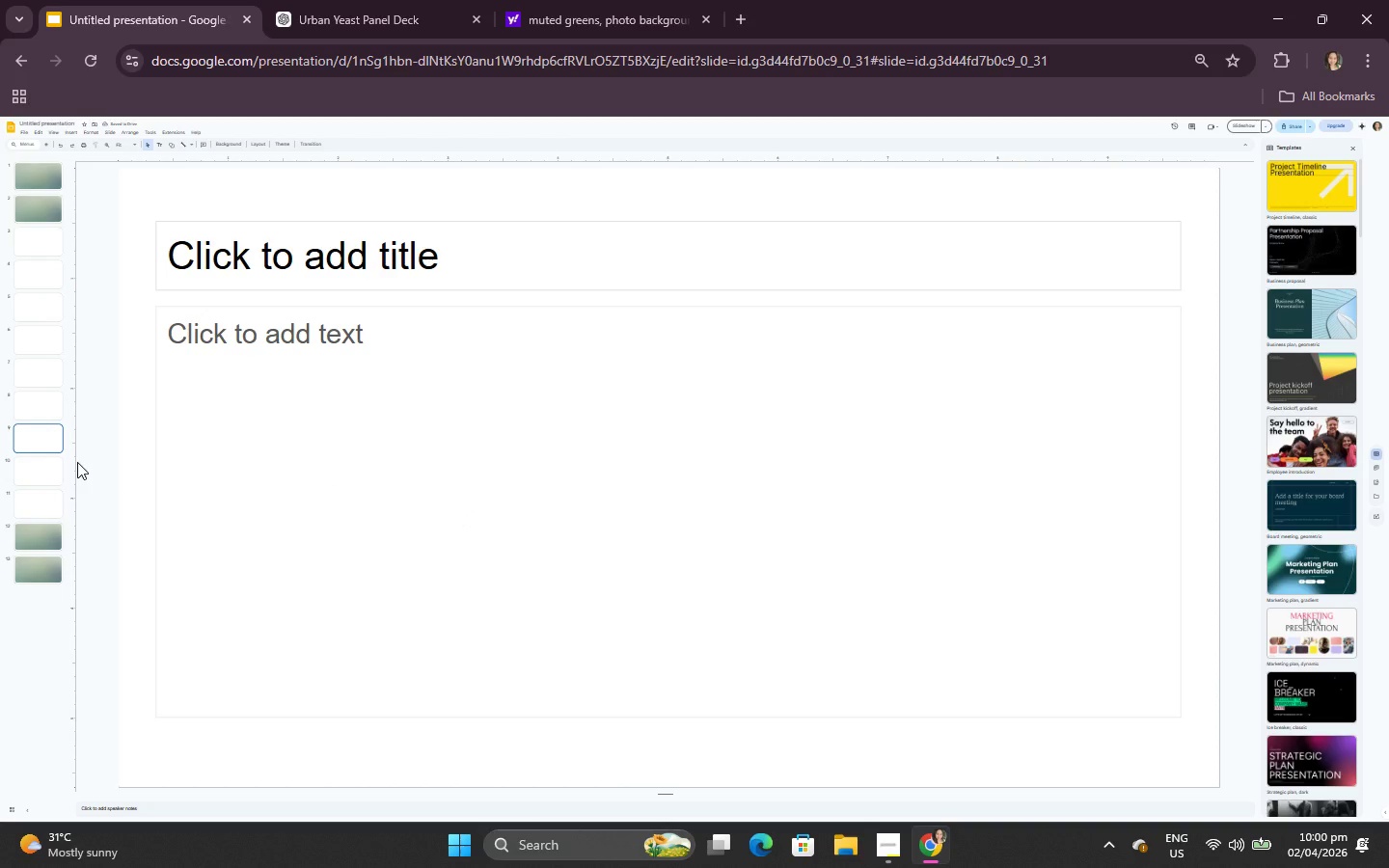 
hold_key(key=ControlLeft, duration=5.14)
double_click([36, 304])
 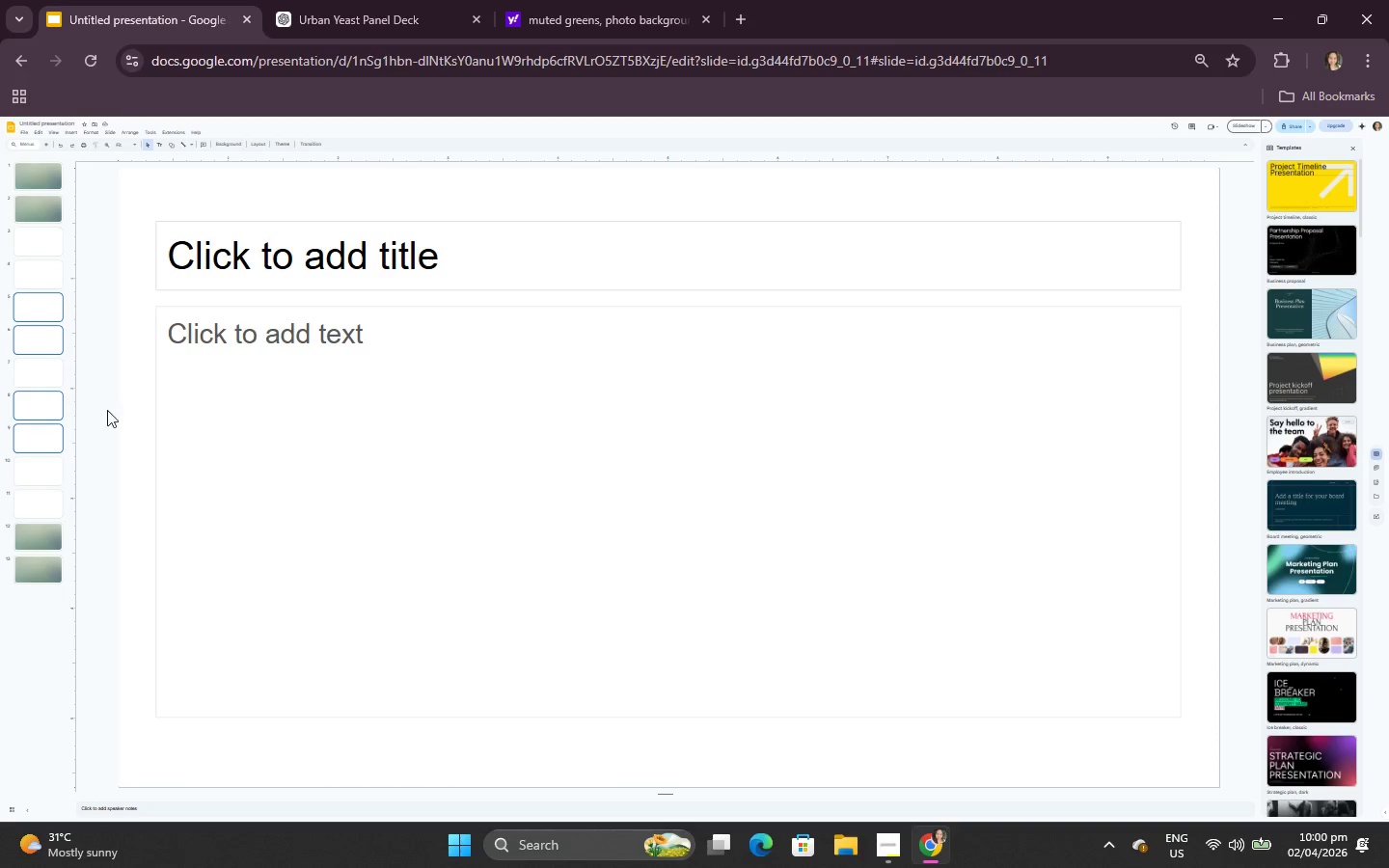 
scroll: coordinate [167, 455], scroll_direction: up, amount: 1.0
 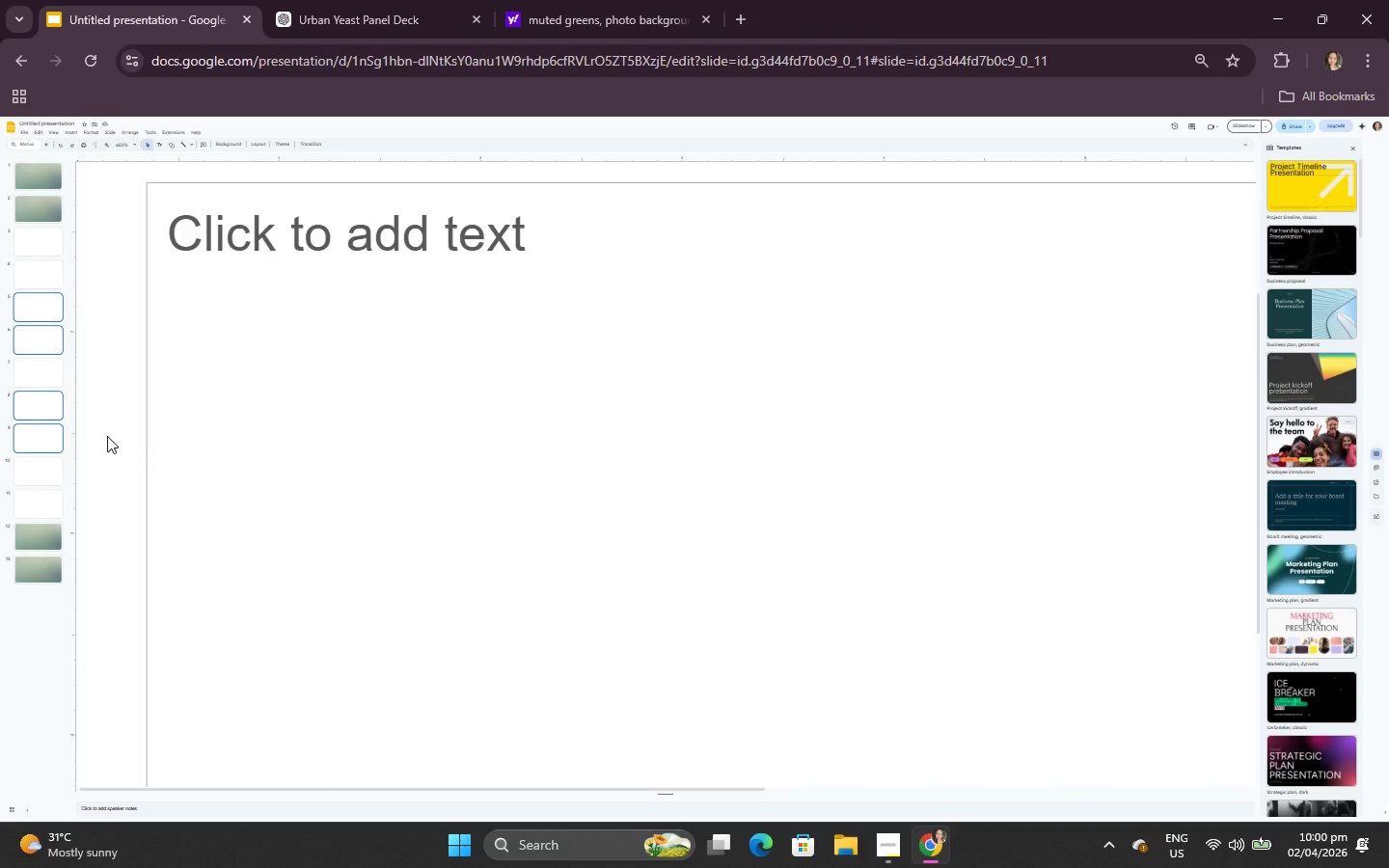 
scroll: coordinate [138, 438], scroll_direction: down, amount: 1.0
 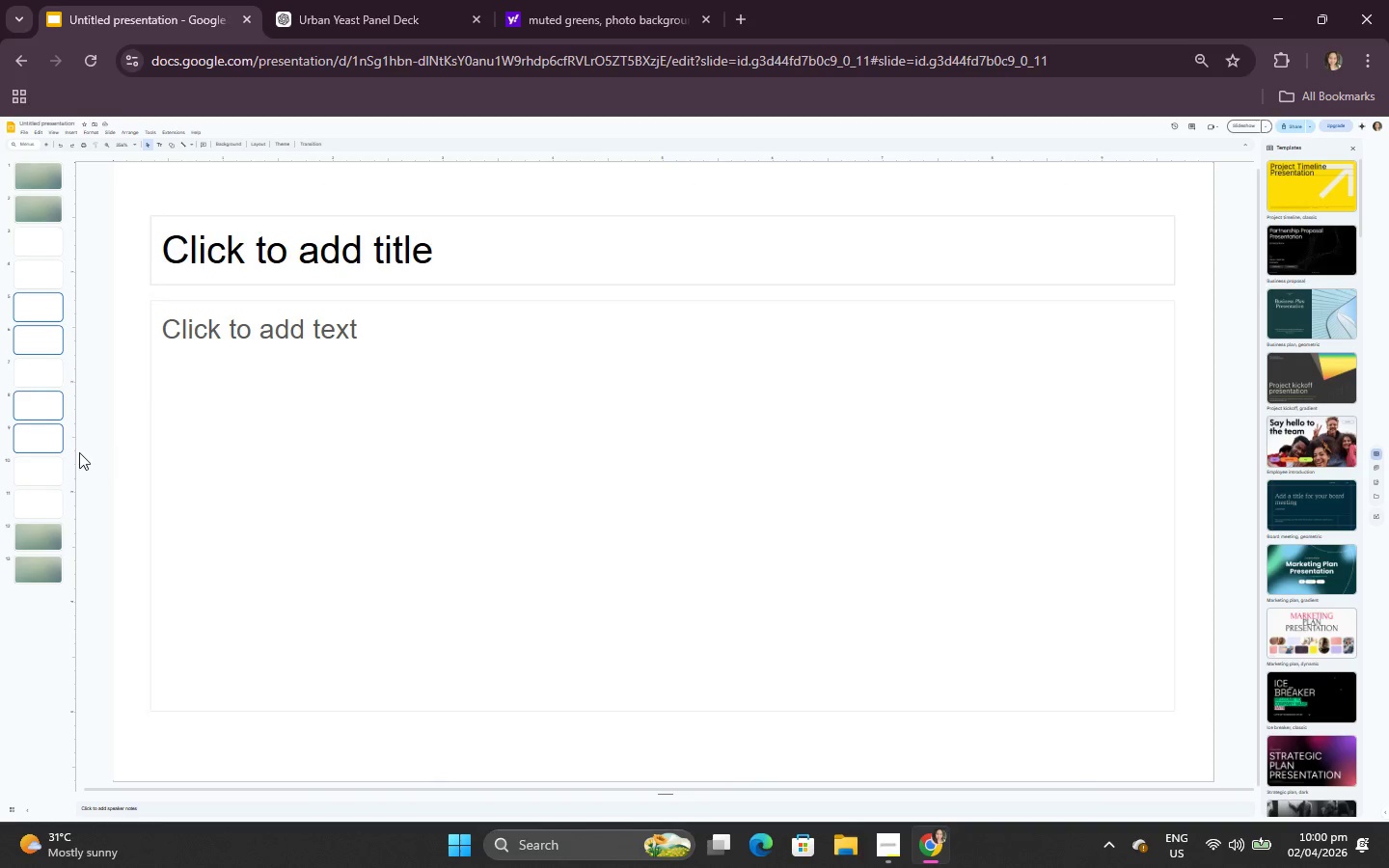 
scroll: coordinate [39, 429], scroll_direction: up, amount: 3.0
 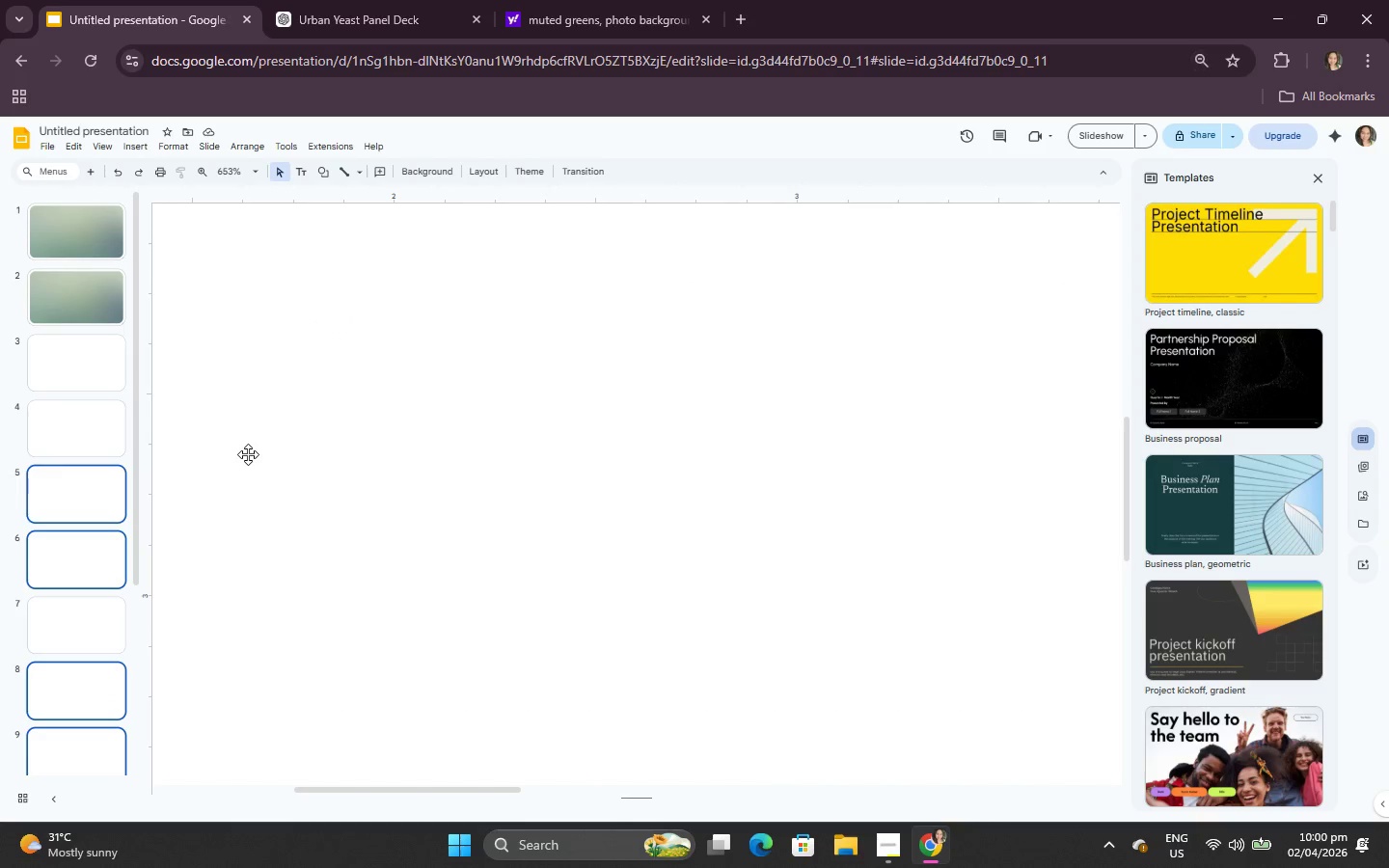 
left_click([419, 179])
 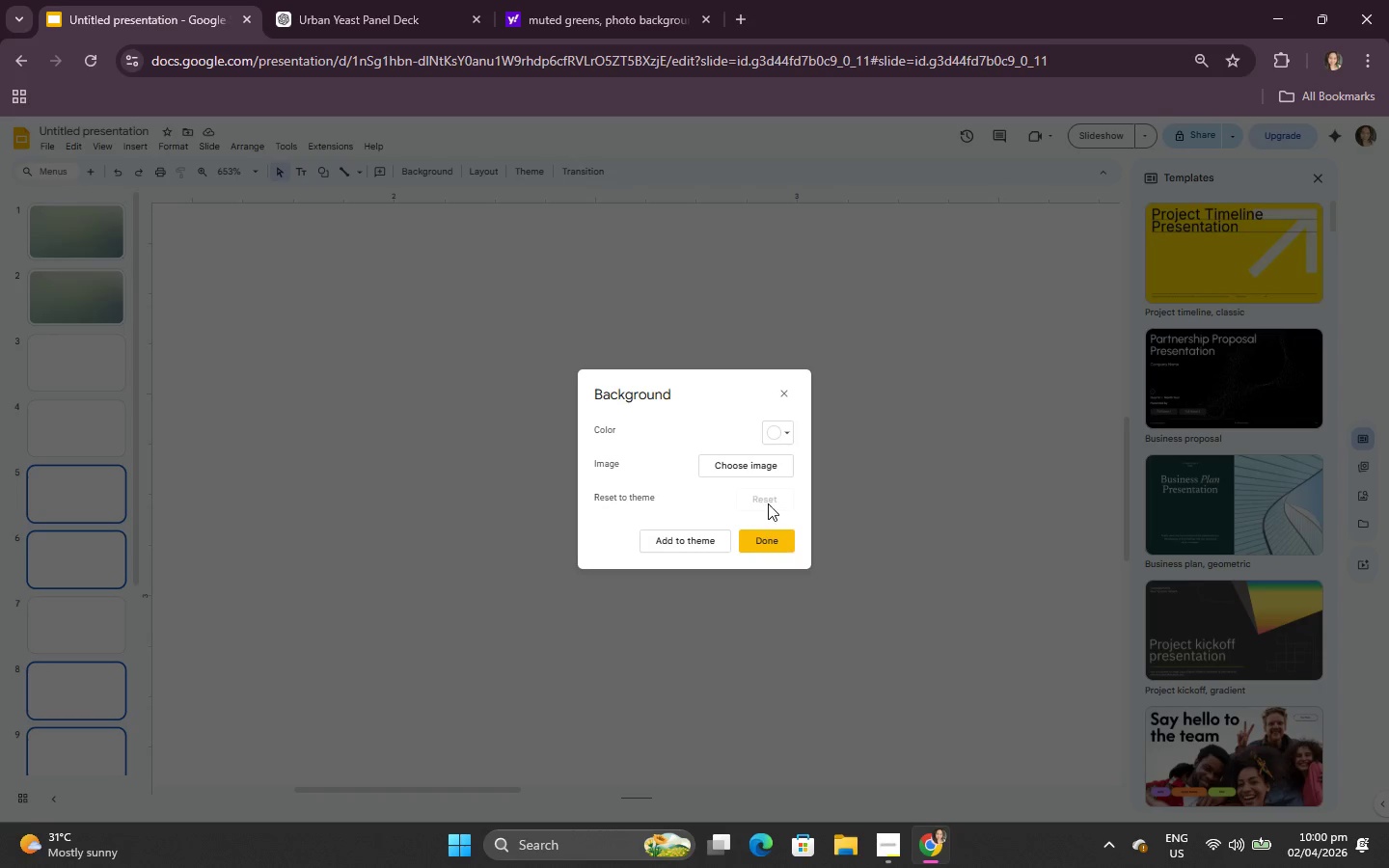 
left_click([769, 471])
 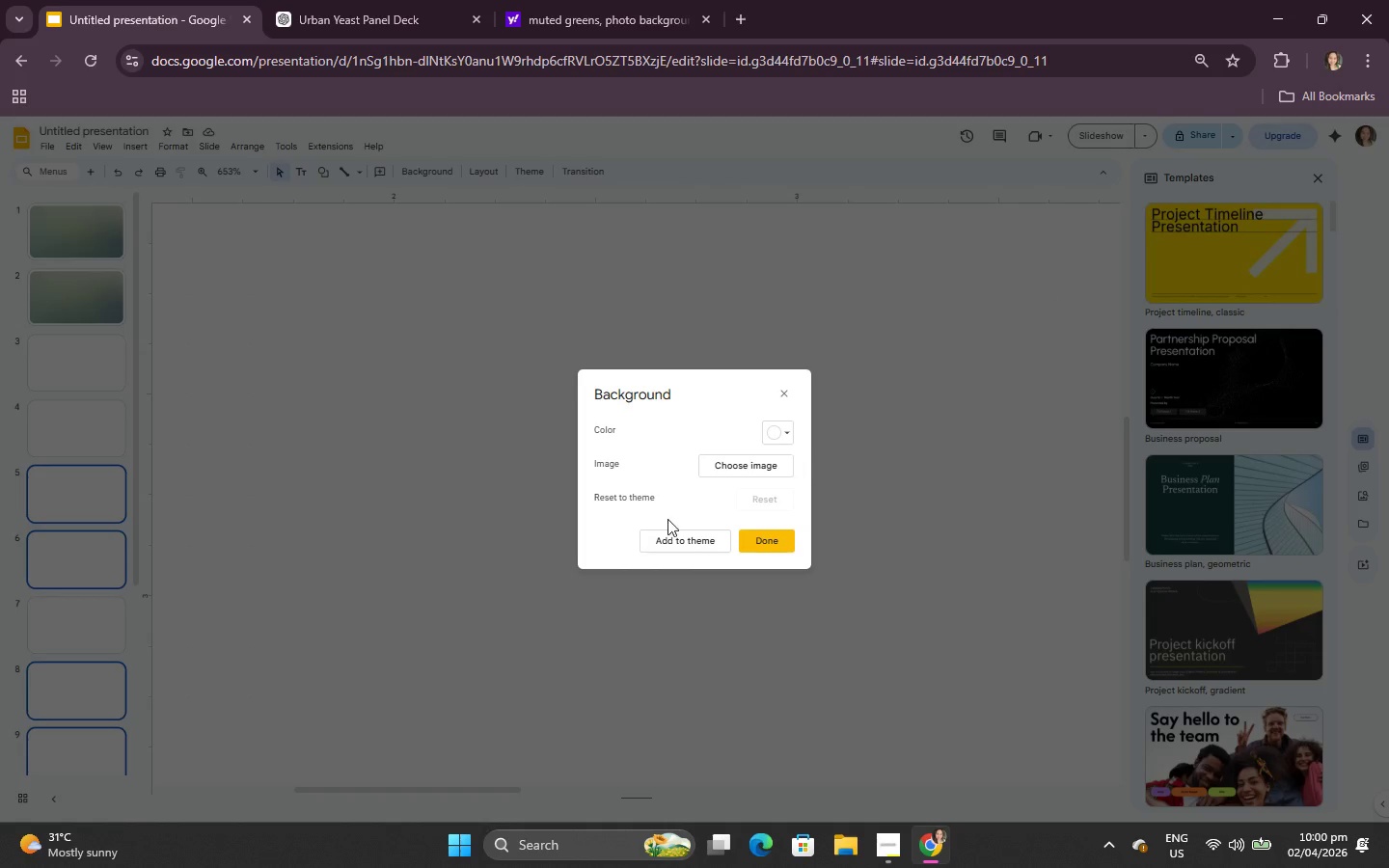 
left_click([775, 434])
 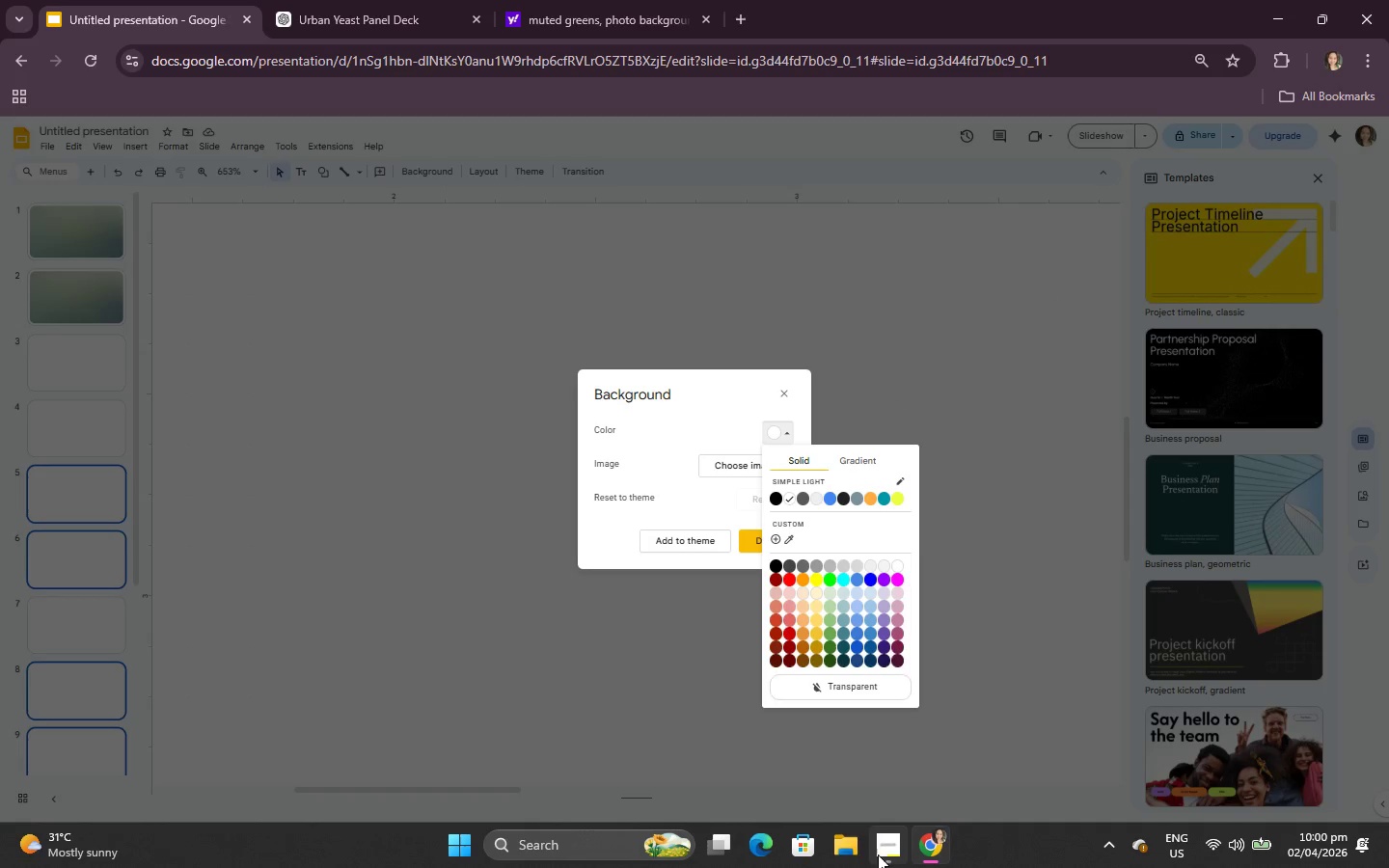 
left_click([622, 0])
 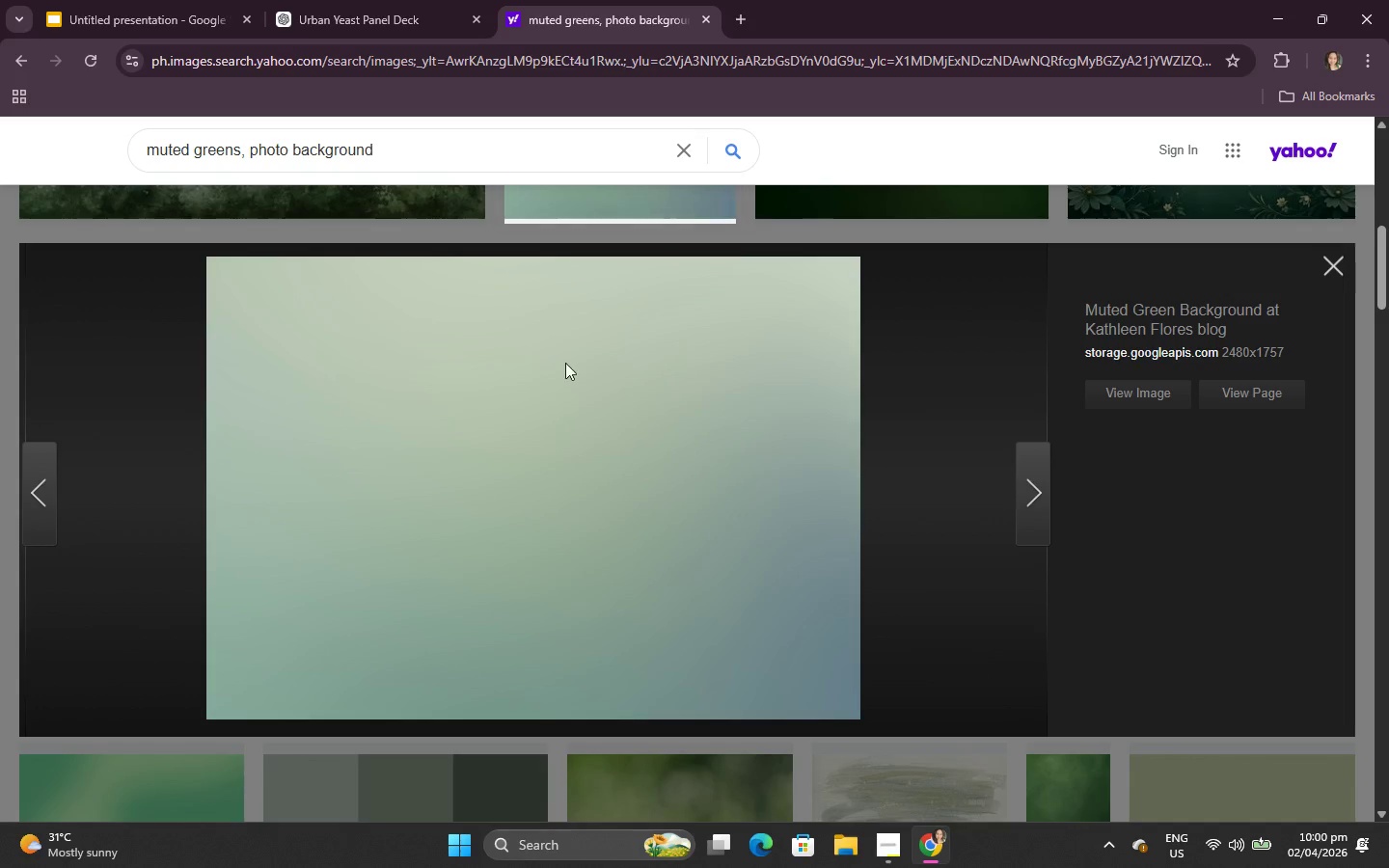 
right_click([563, 365])
 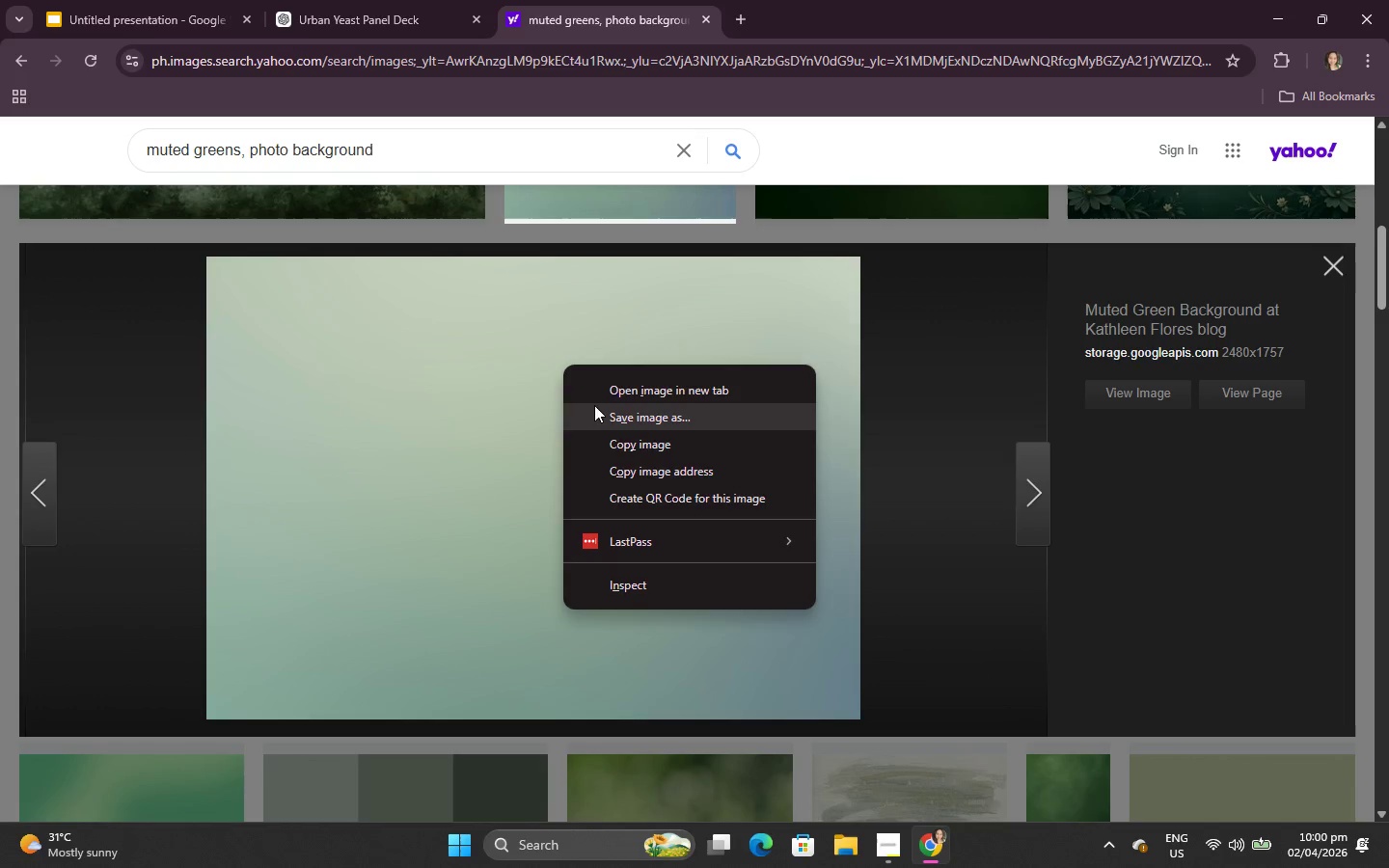 
left_click([610, 424])
 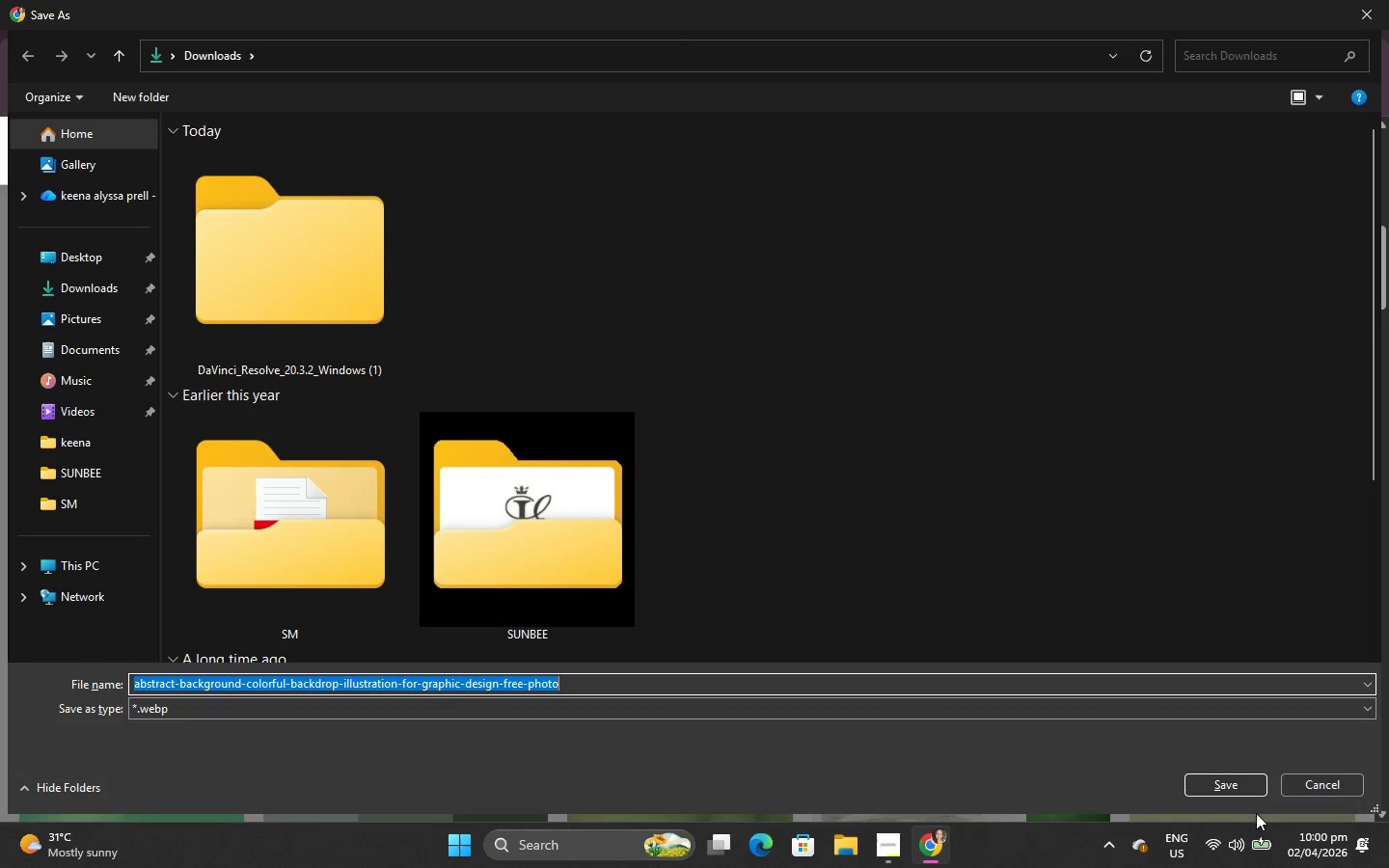 
left_click([1233, 786])
 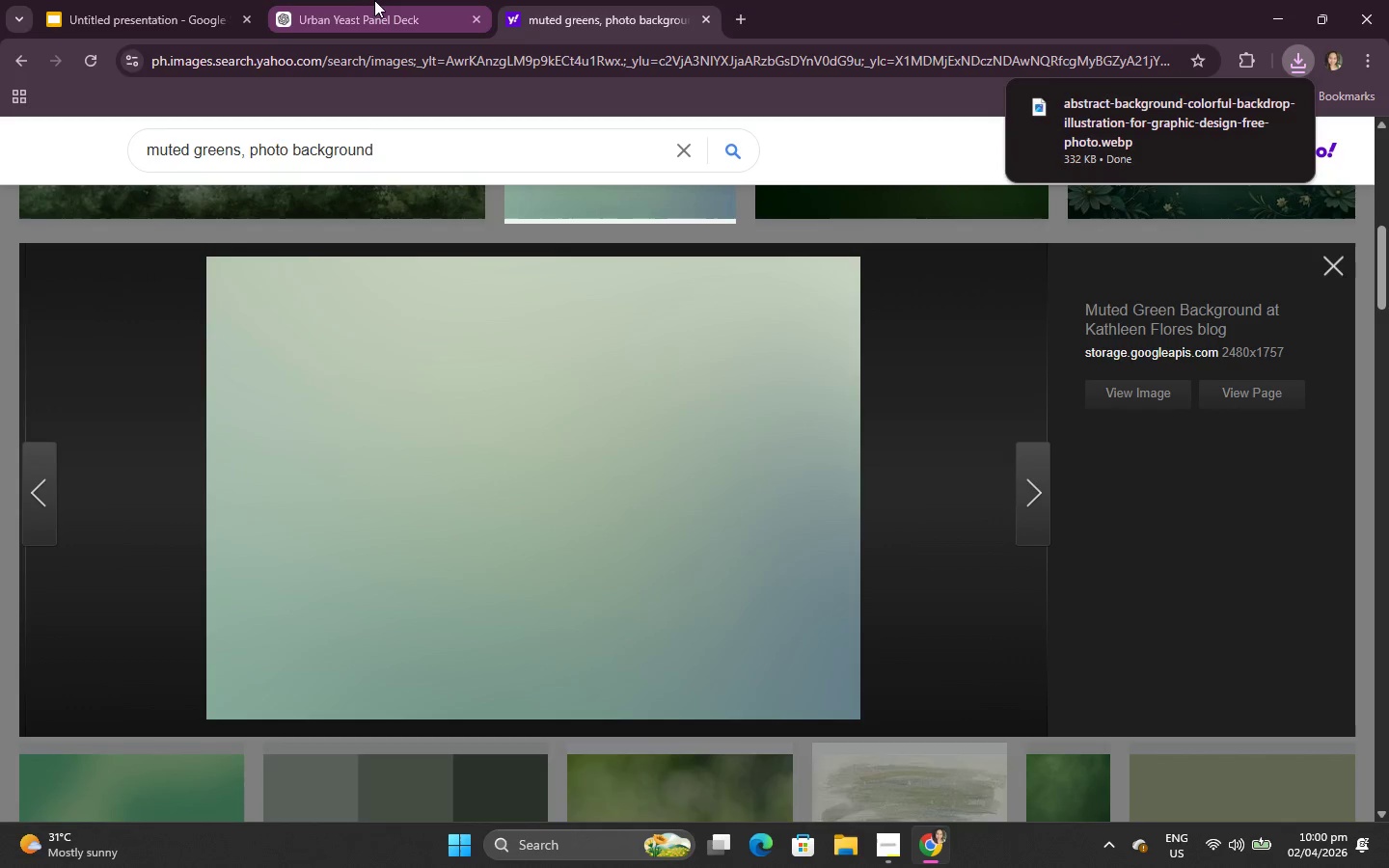 
double_click([81, 0])
 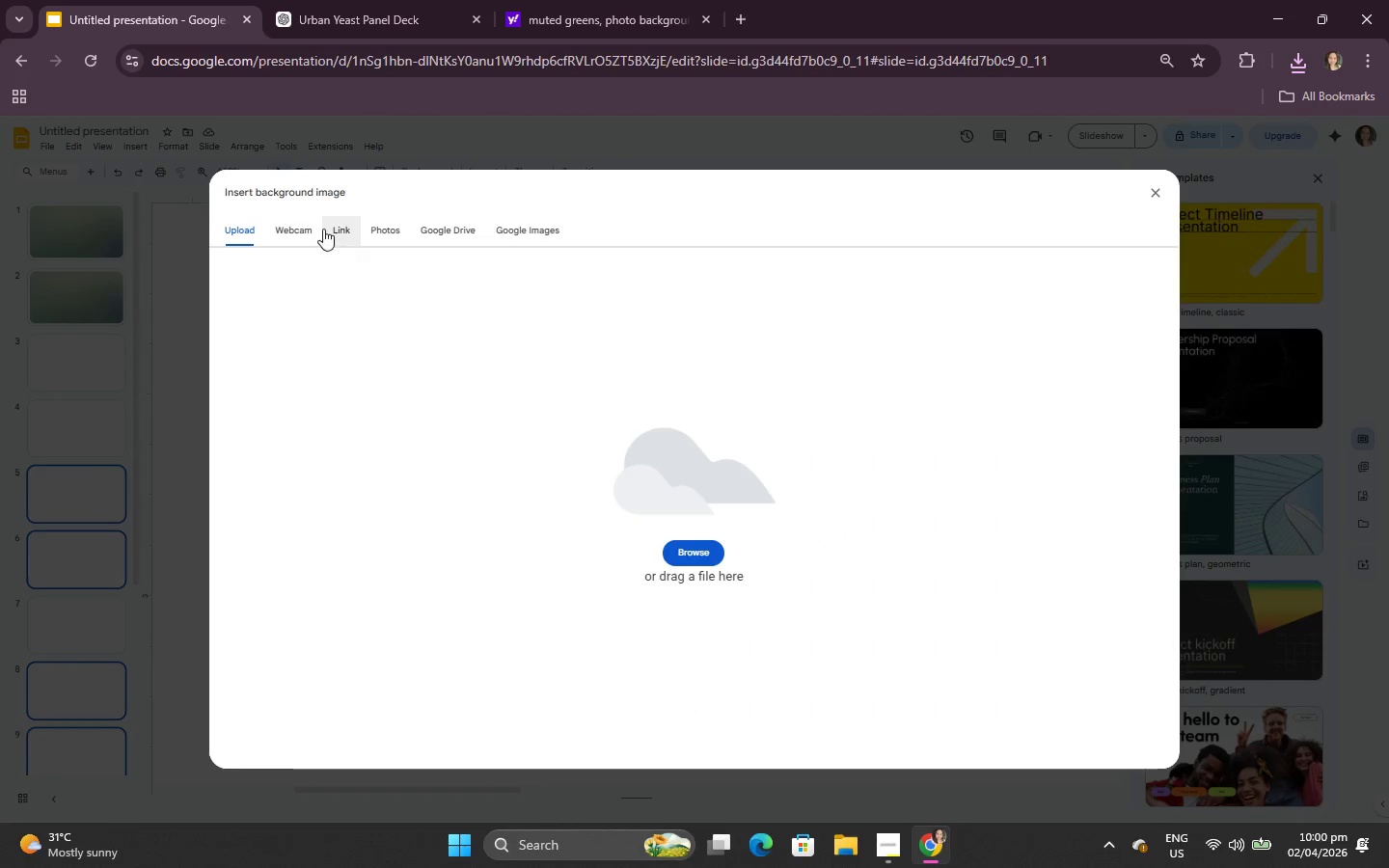 
left_click([395, 227])
 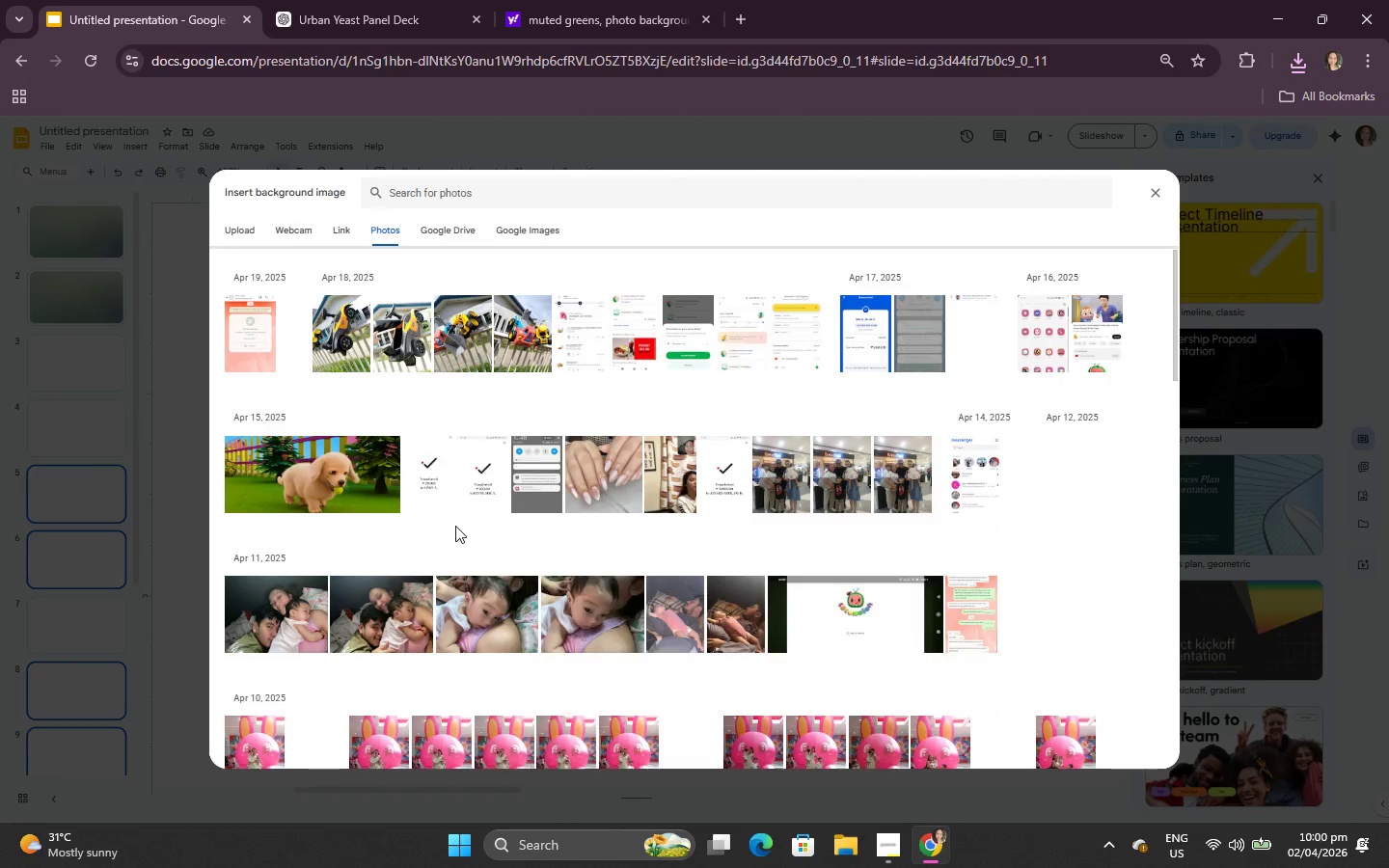 
mouse_move([459, 230])
 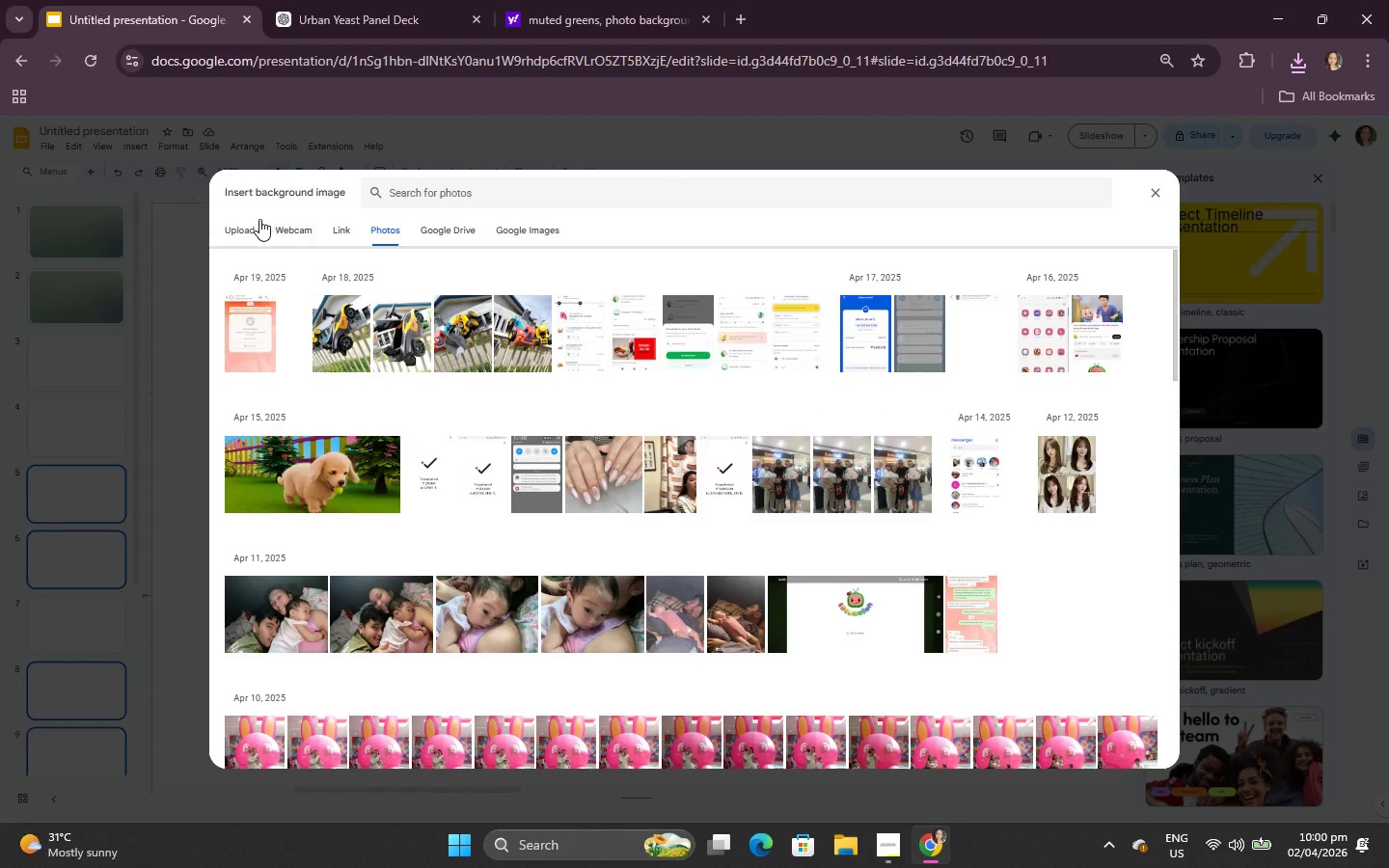 
left_click([259, 221])
 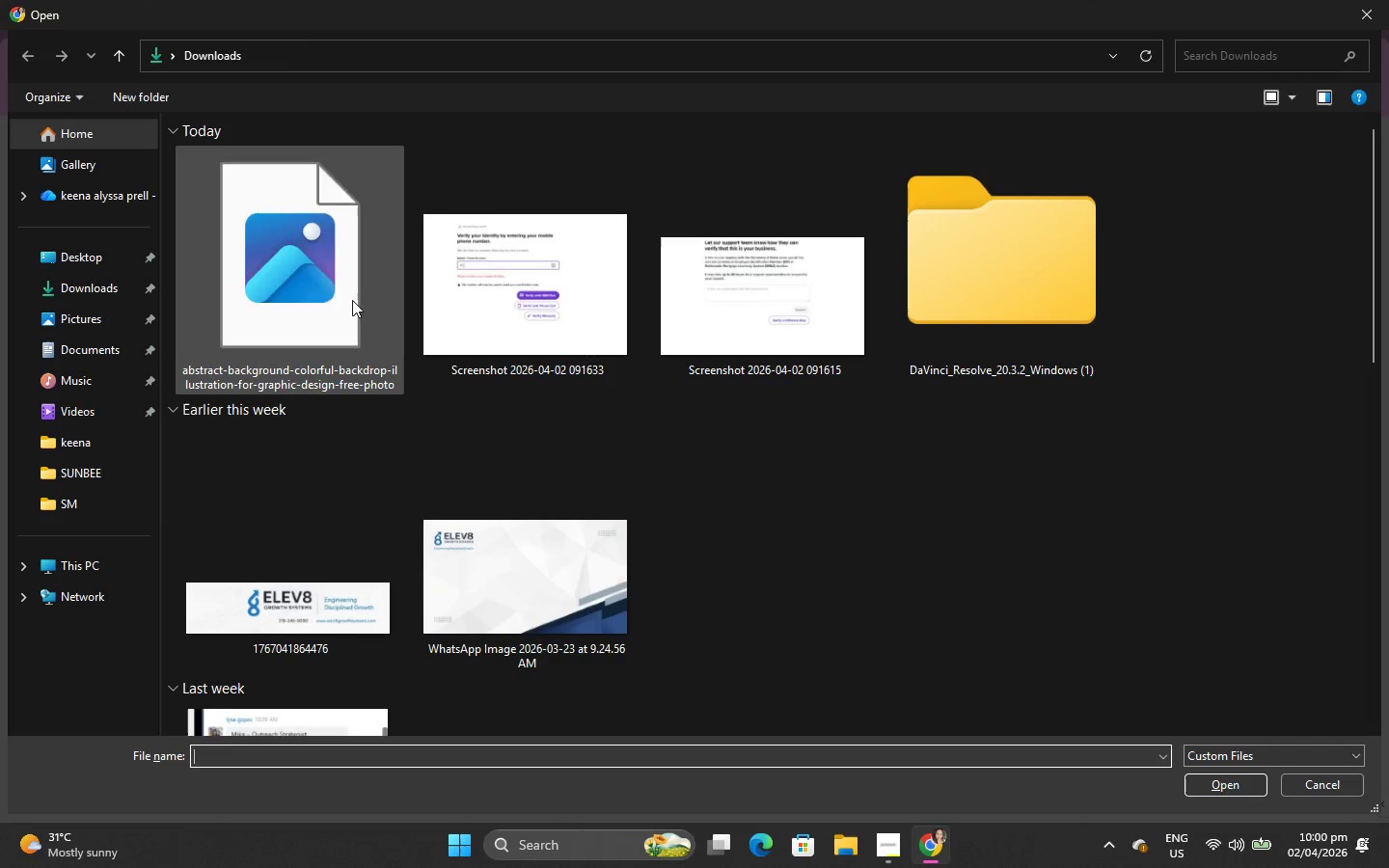 
double_click([349, 292])
 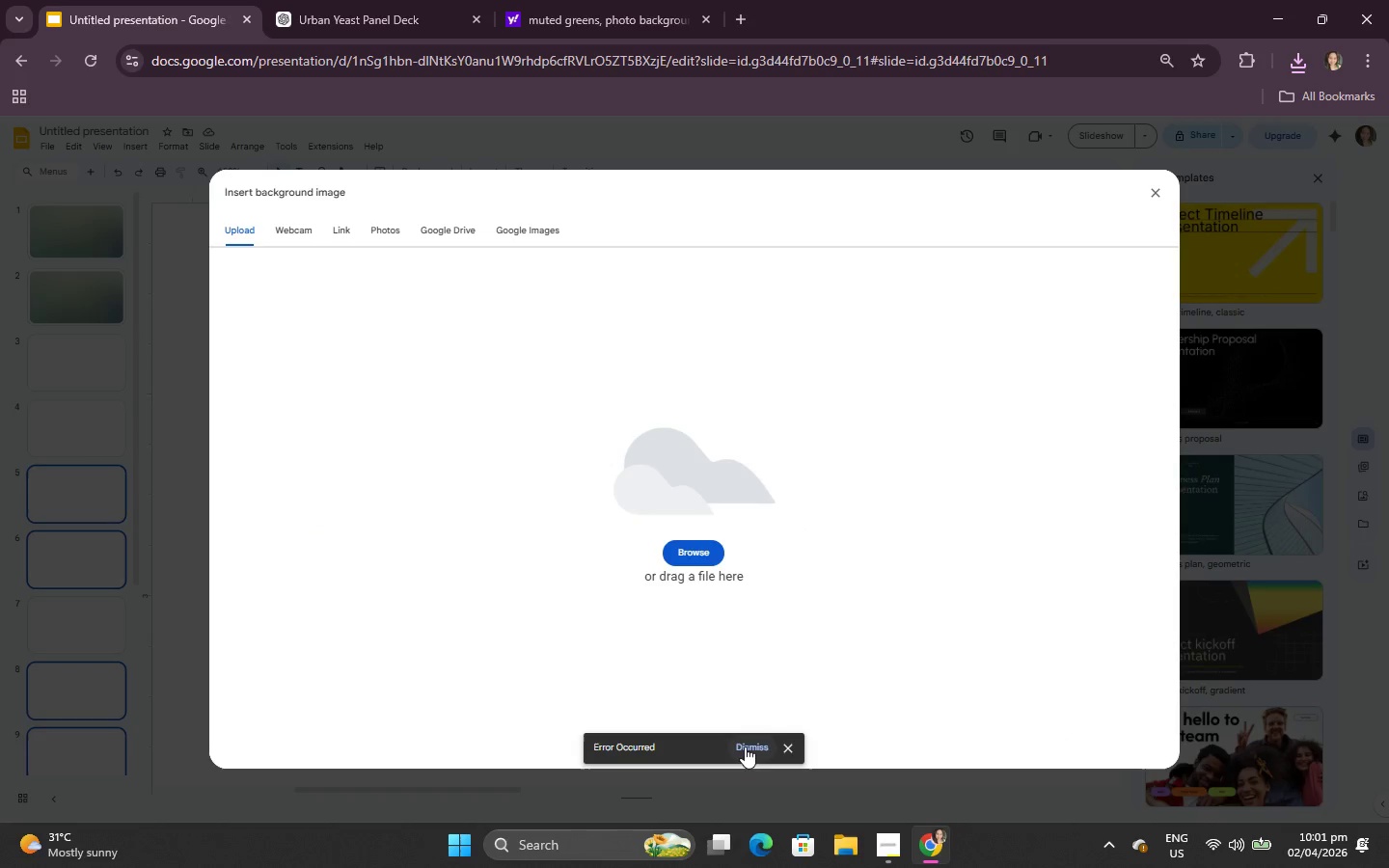 
left_click([756, 753])
 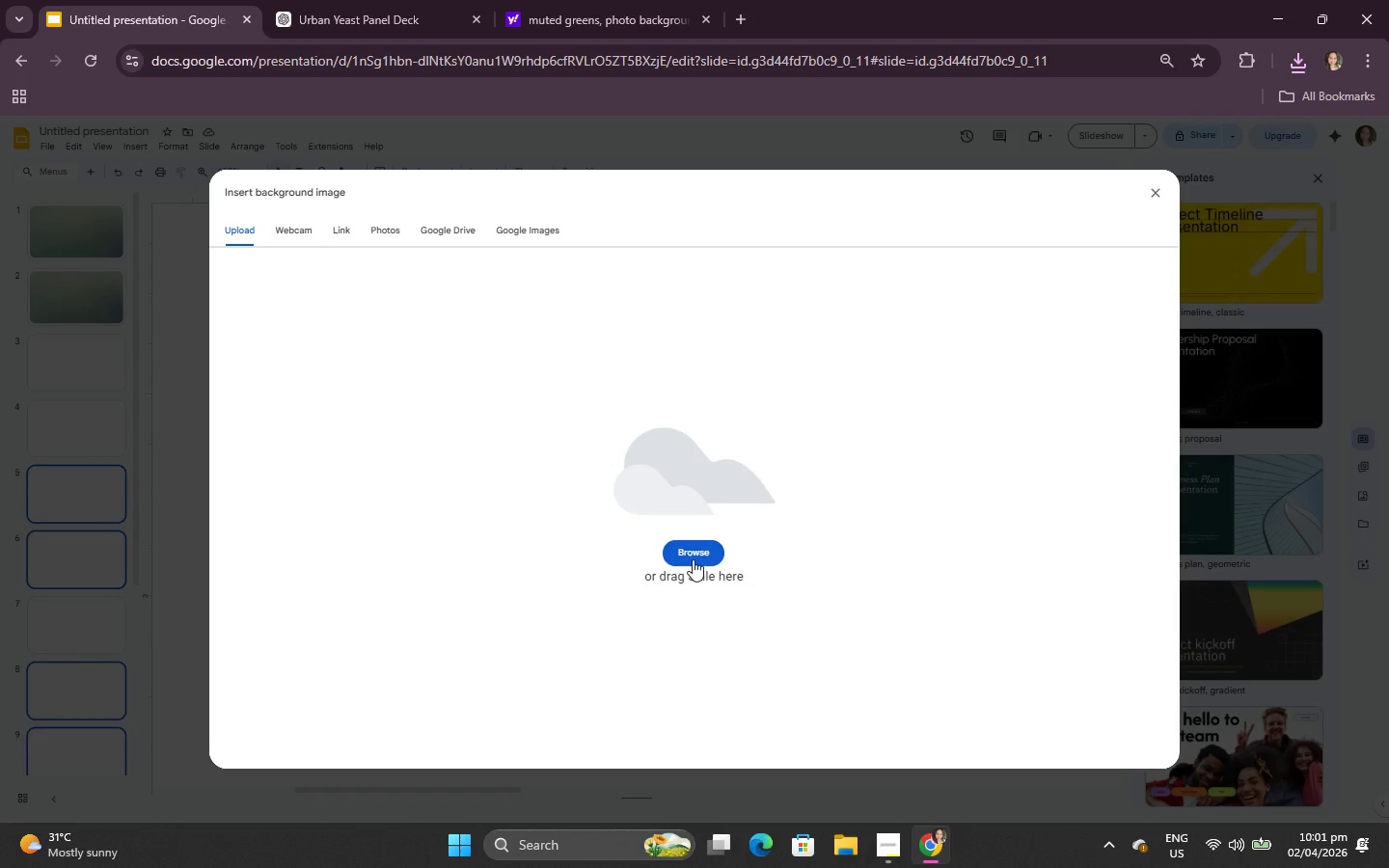 
double_click([693, 557])
 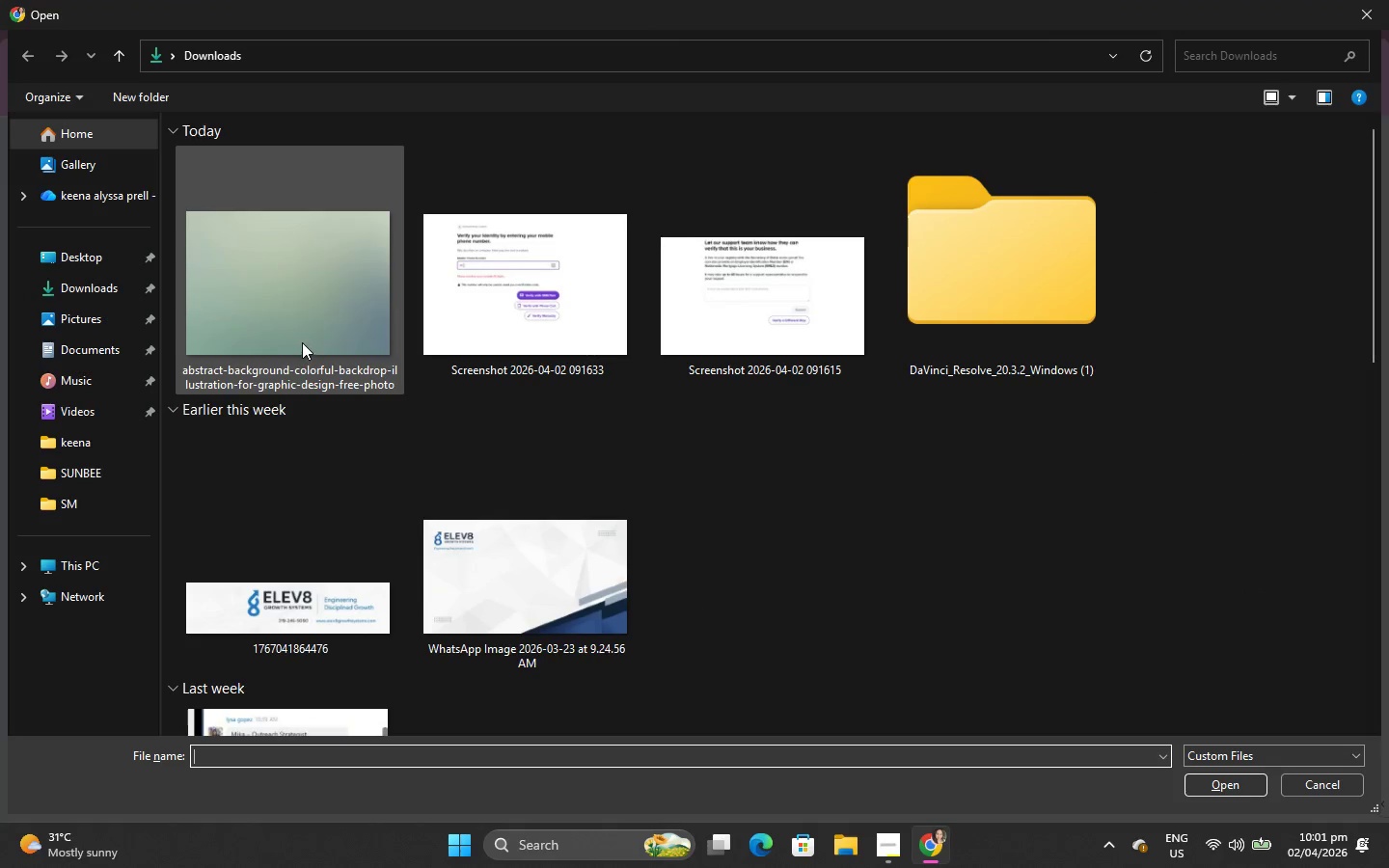 
double_click([303, 335])
 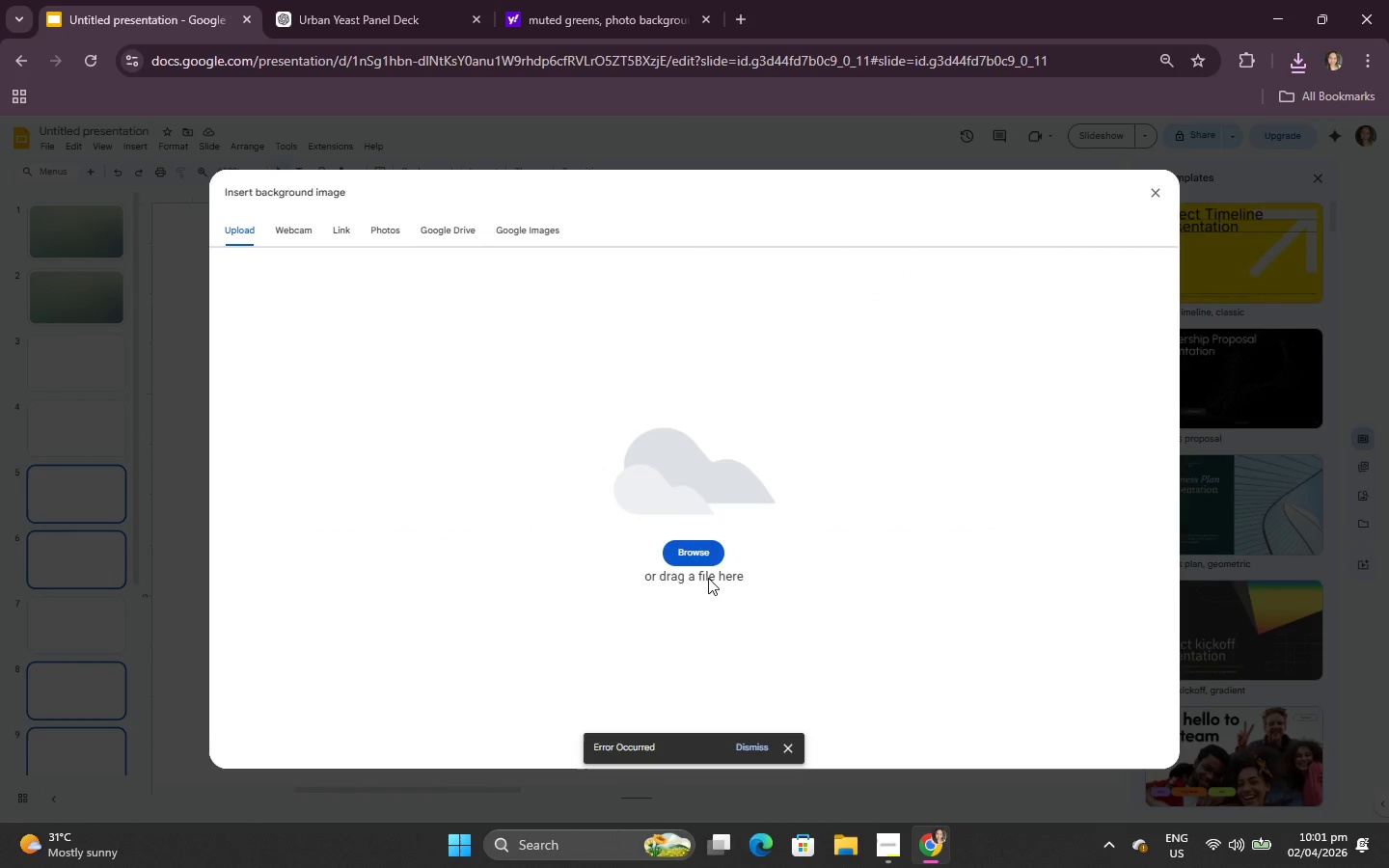 
left_click([748, 754])
 